 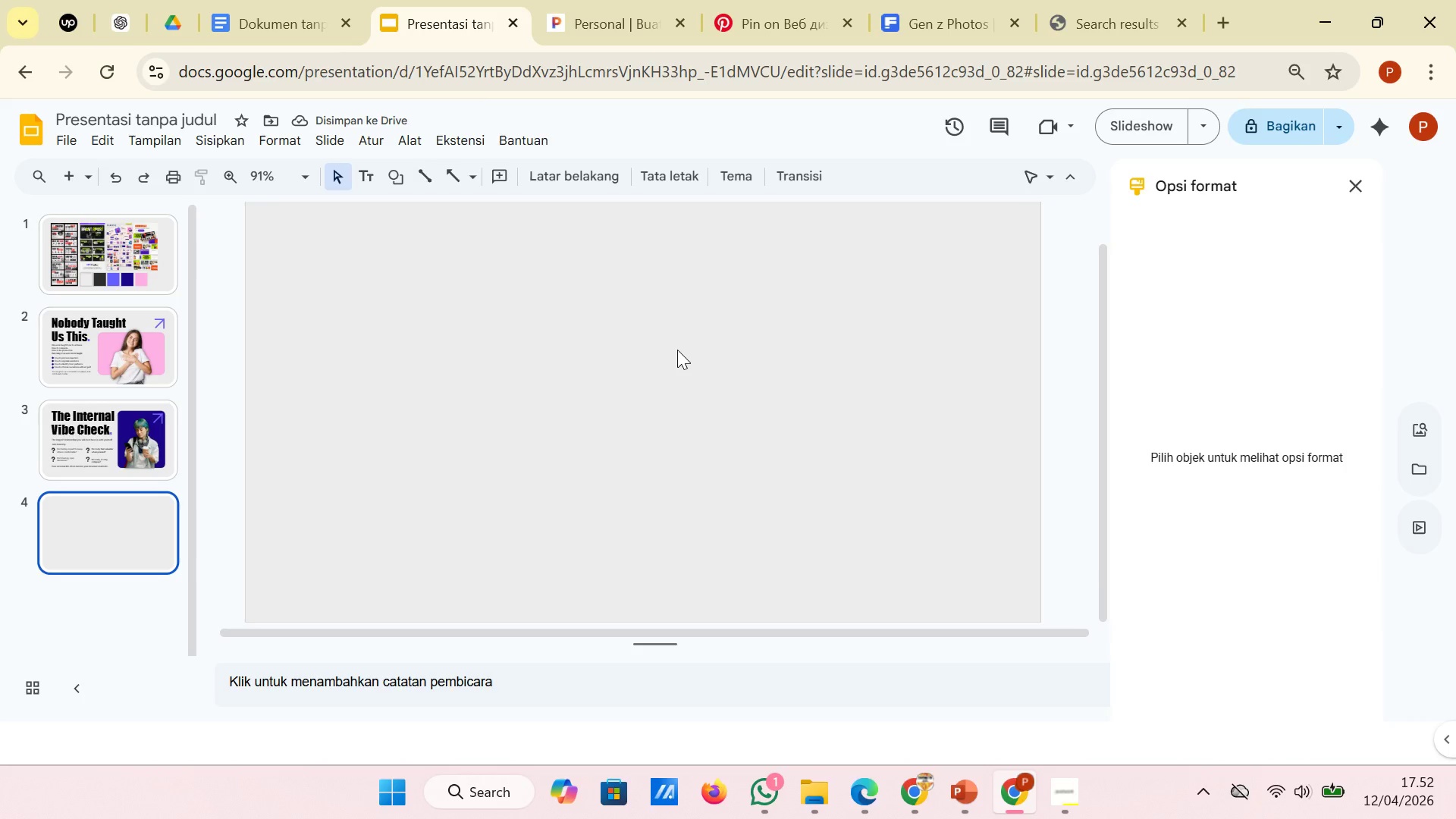 
scroll: coordinate [677, 350], scroll_direction: up, amount: 5.0
 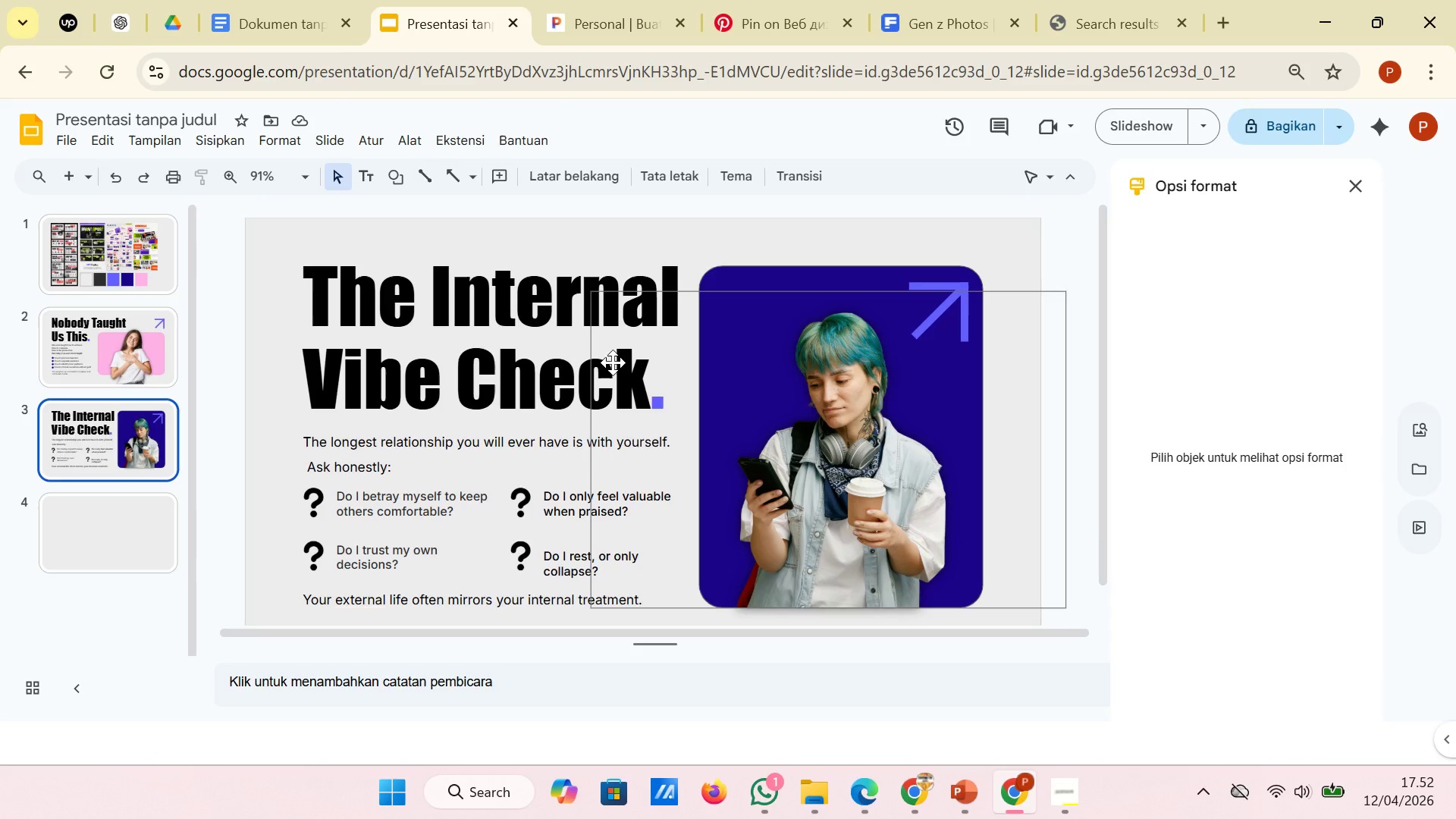 
scroll: coordinate [603, 366], scroll_direction: down, amount: 1.0
 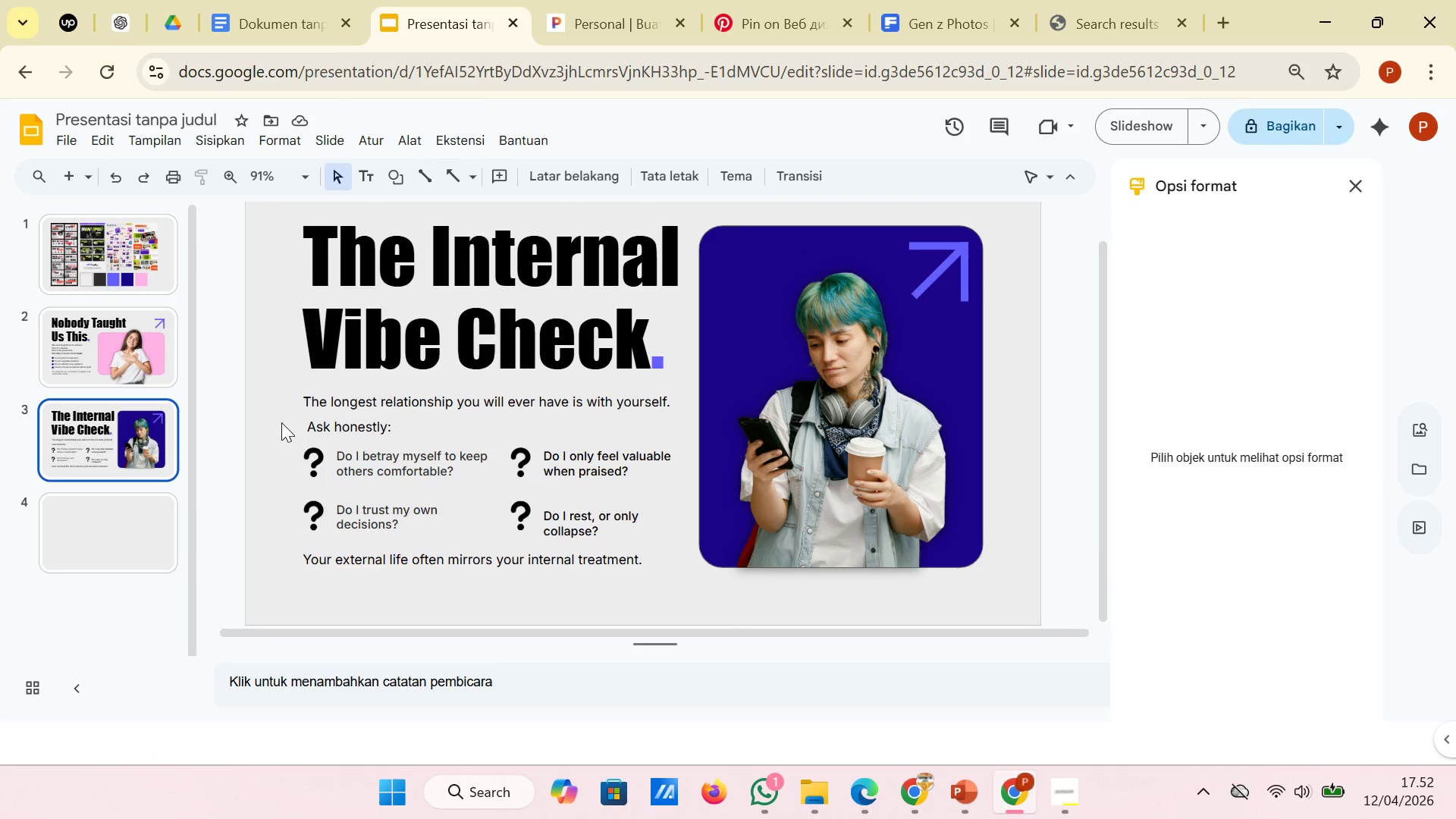 
left_click([137, 513])
 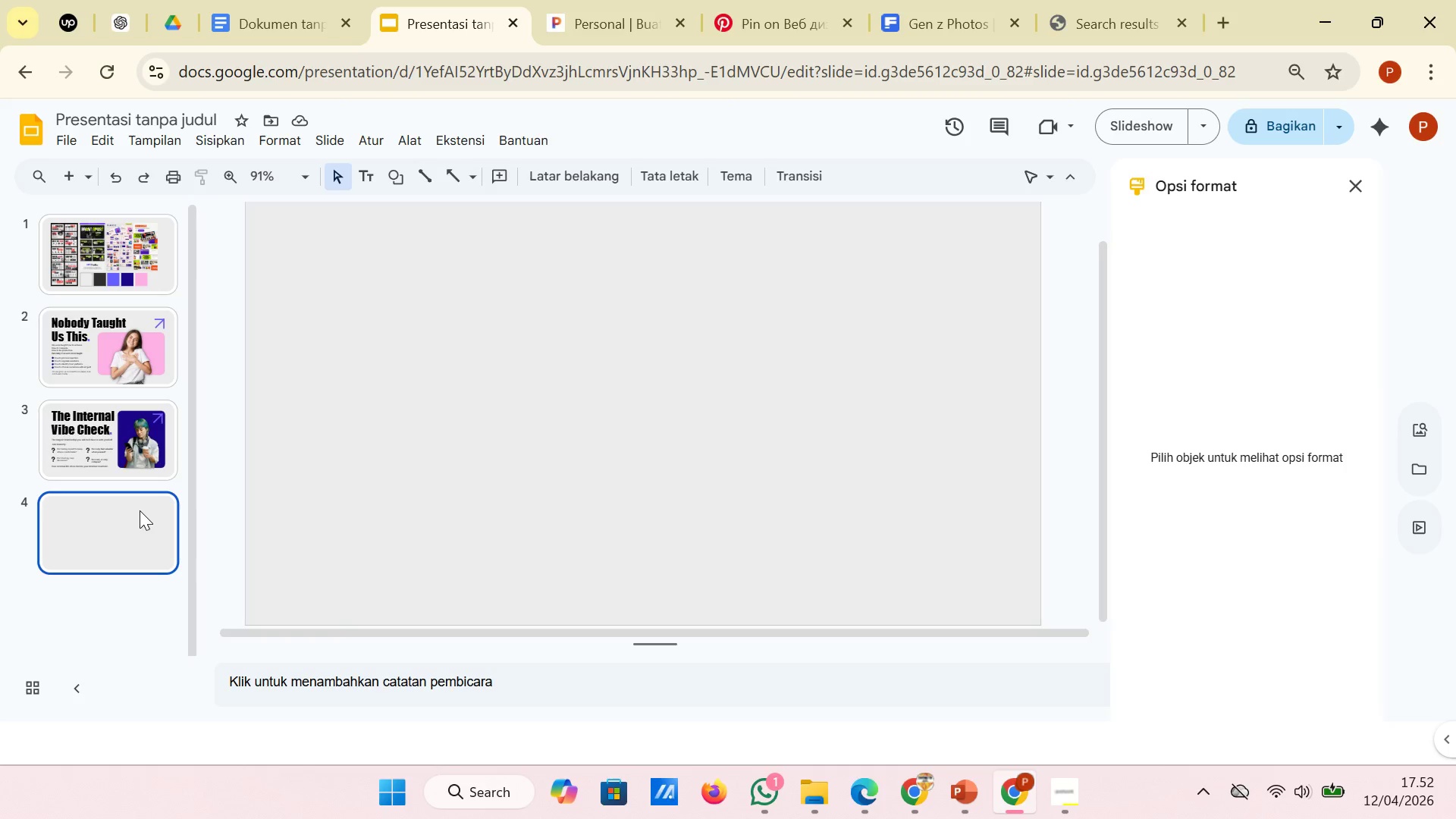 
left_click([156, 449])
 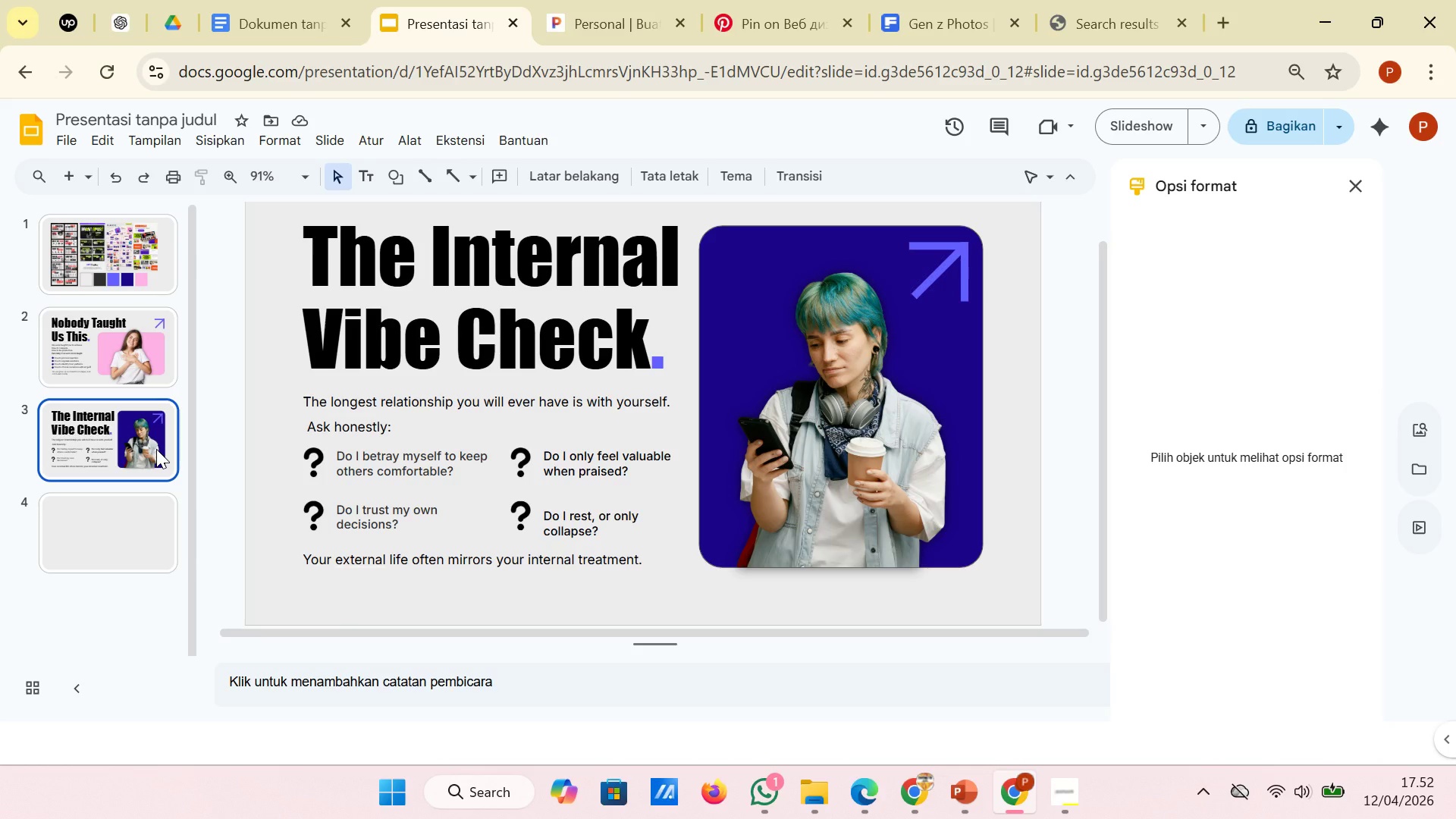 
scroll: coordinate [428, 394], scroll_direction: up, amount: 1.0
 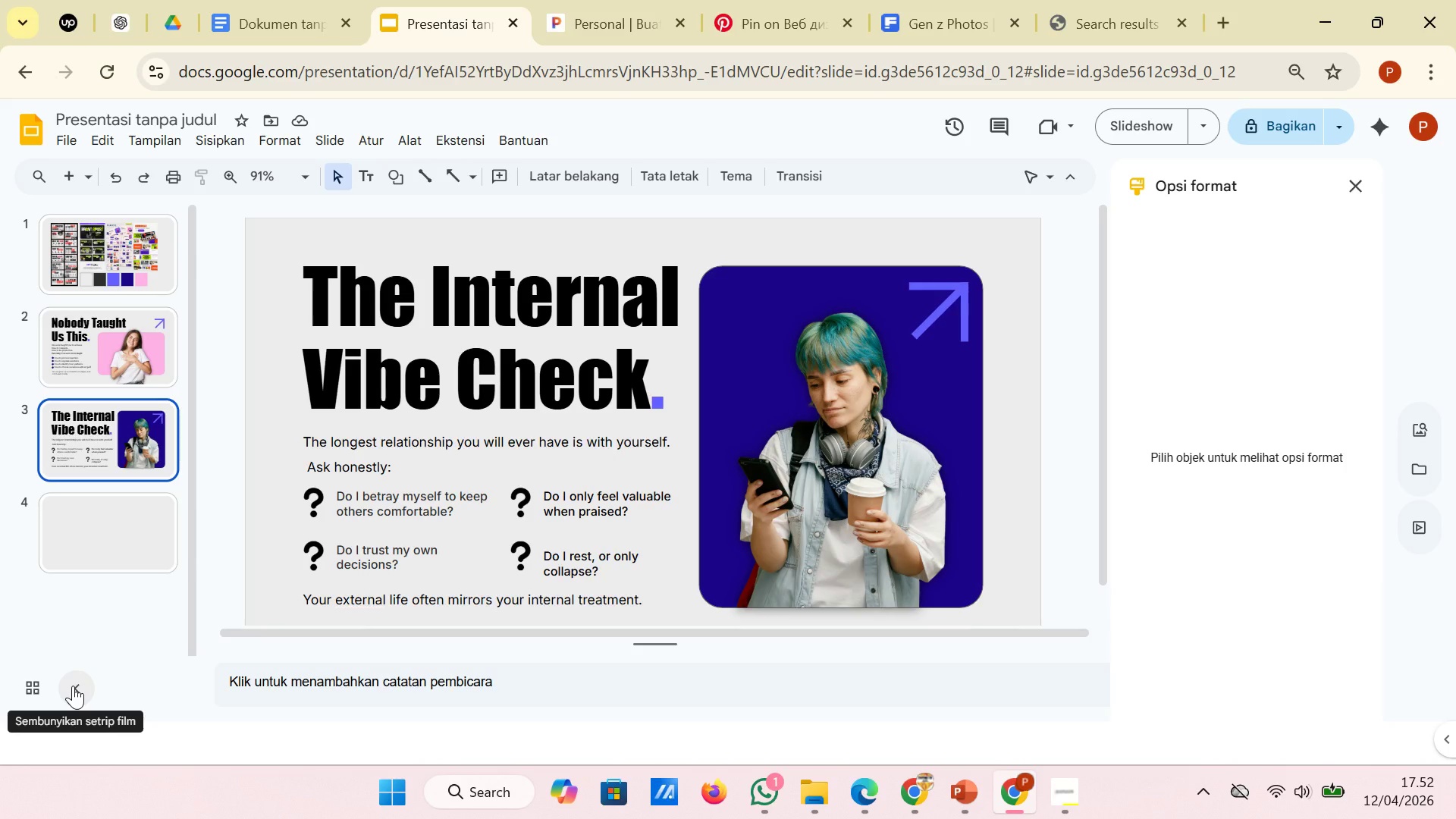 
wait(6.67)
 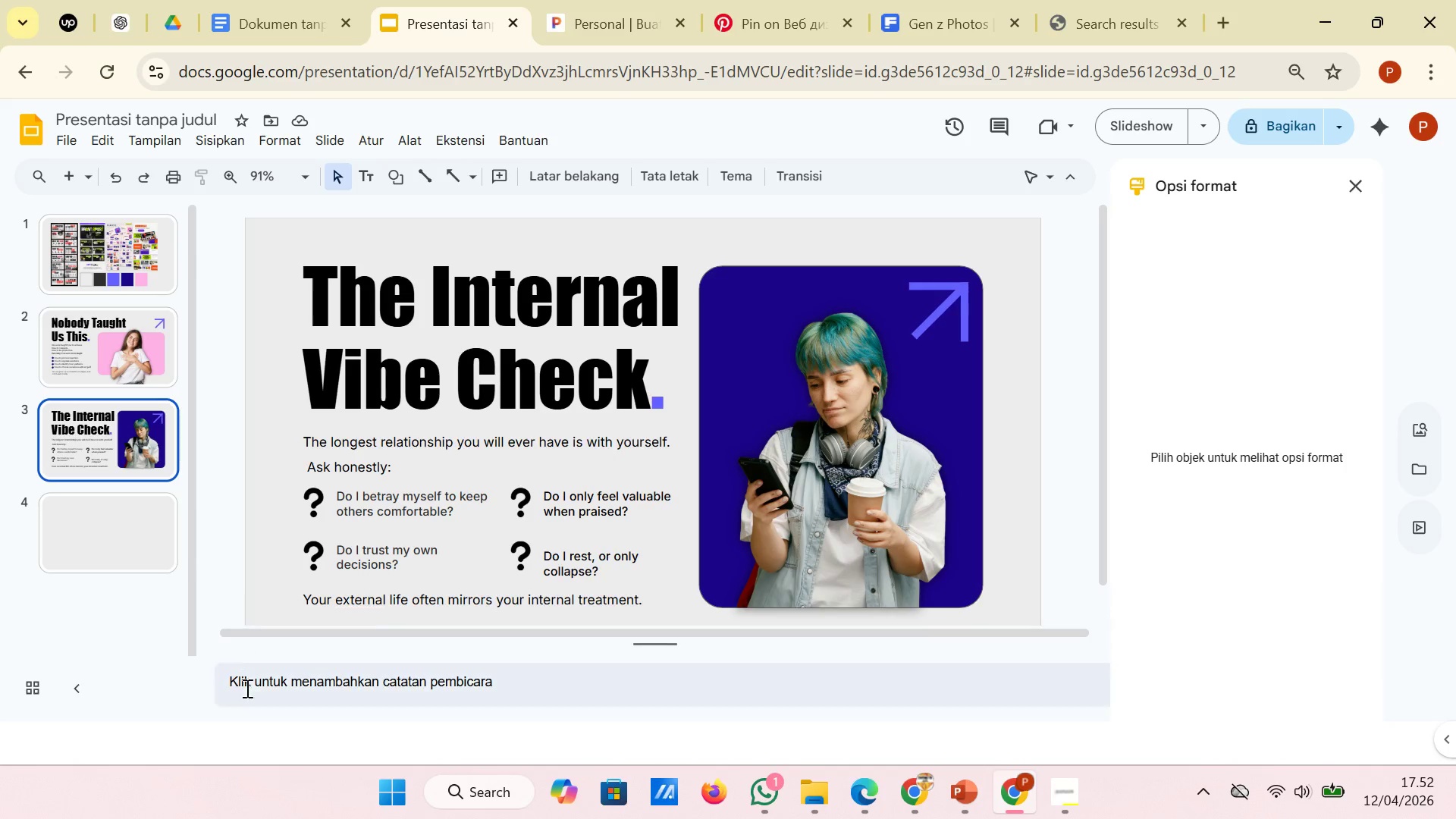 
scroll: coordinate [328, 421], scroll_direction: down, amount: 1.0
 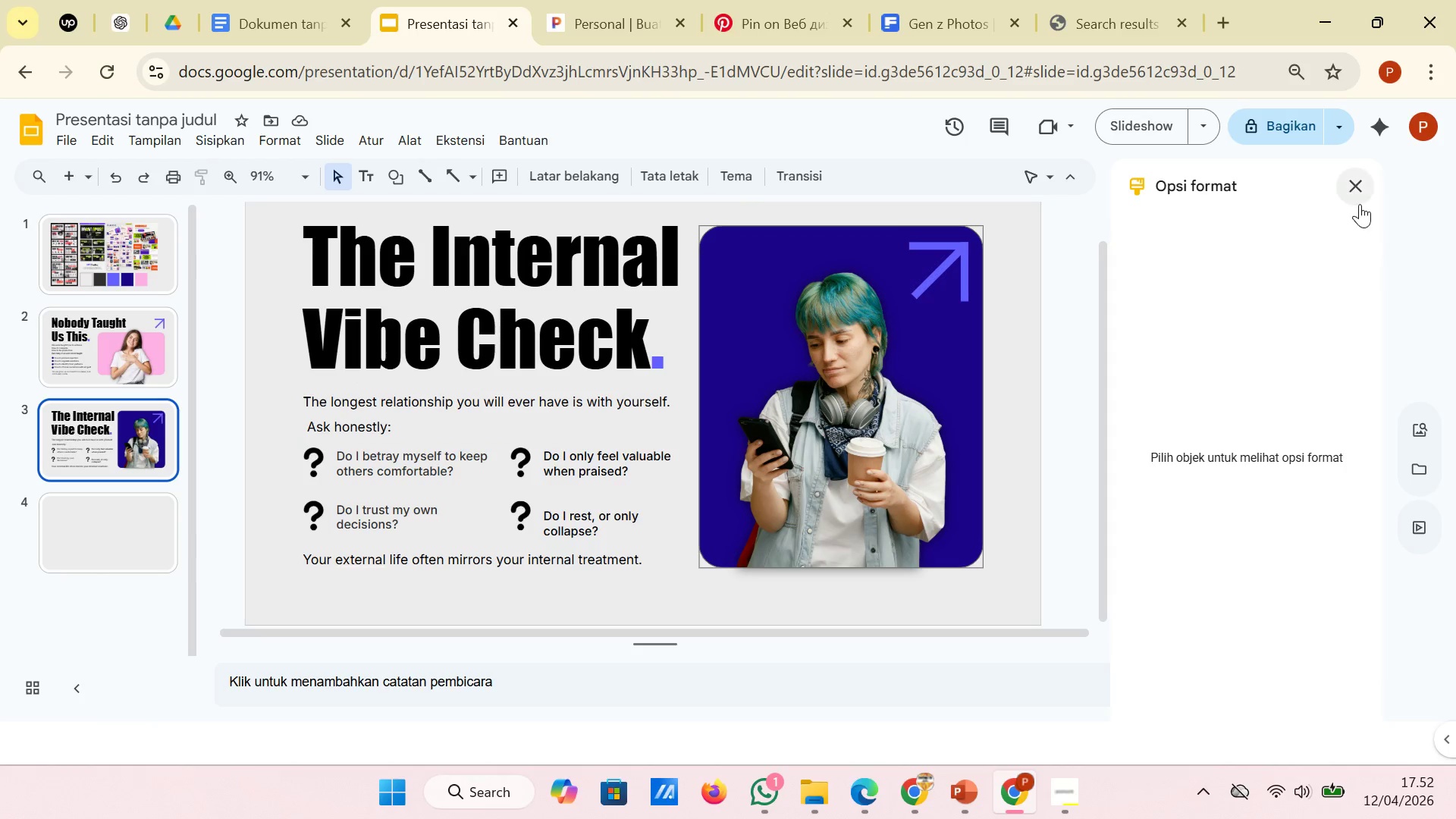 
left_click([1355, 193])
 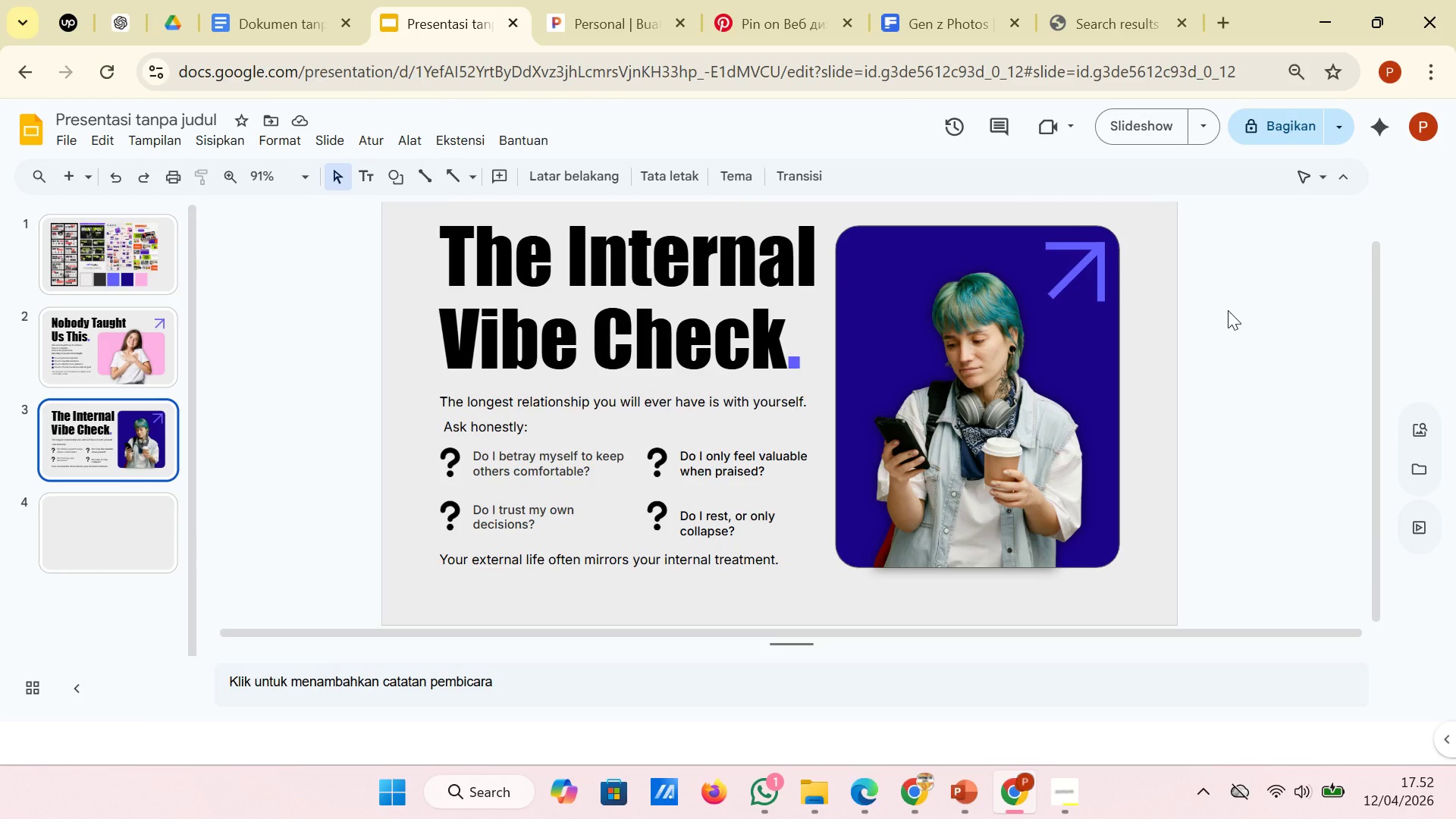 
scroll: coordinate [1228, 310], scroll_direction: up, amount: 1.0
 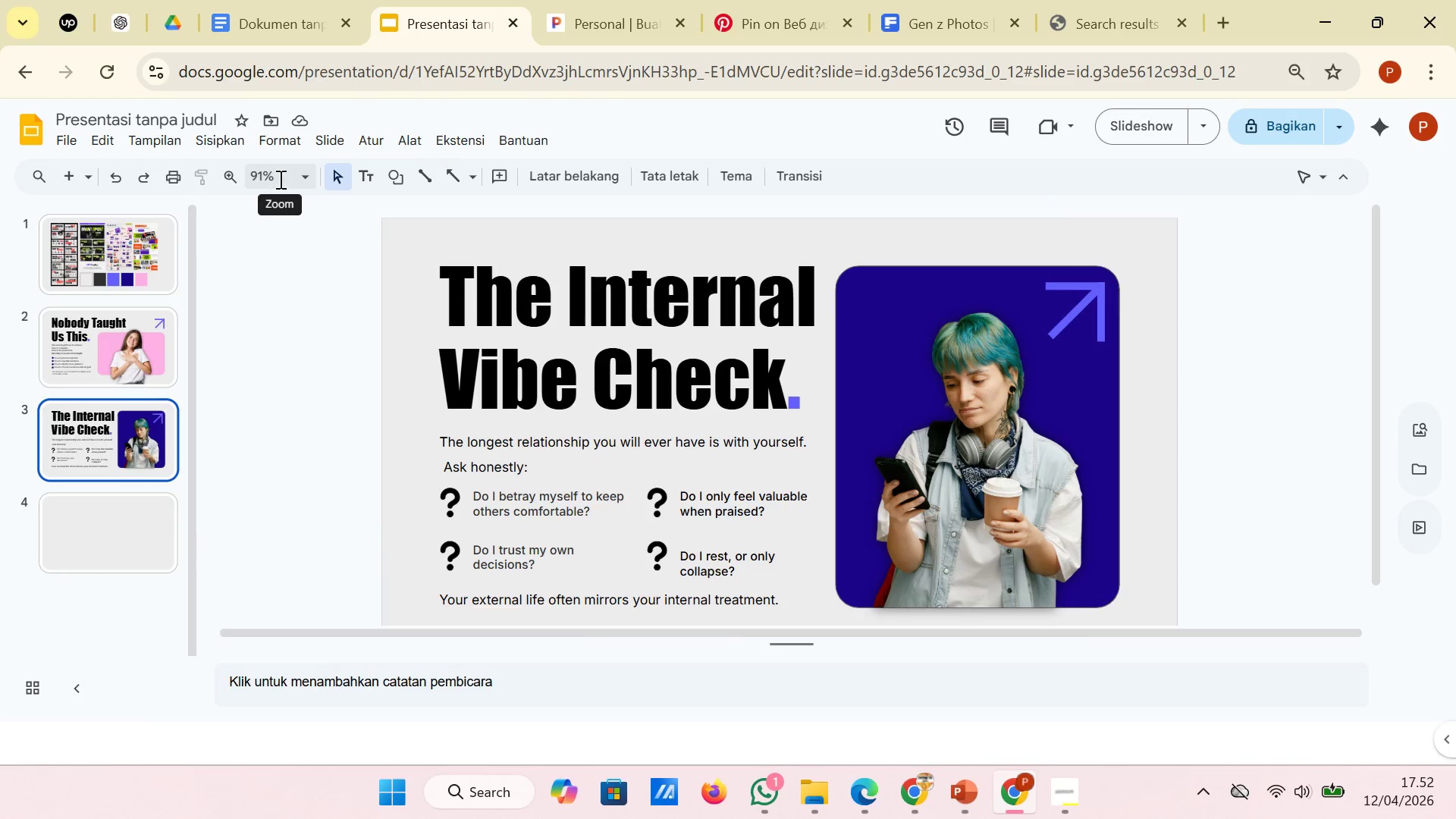 
left_click([307, 172])
 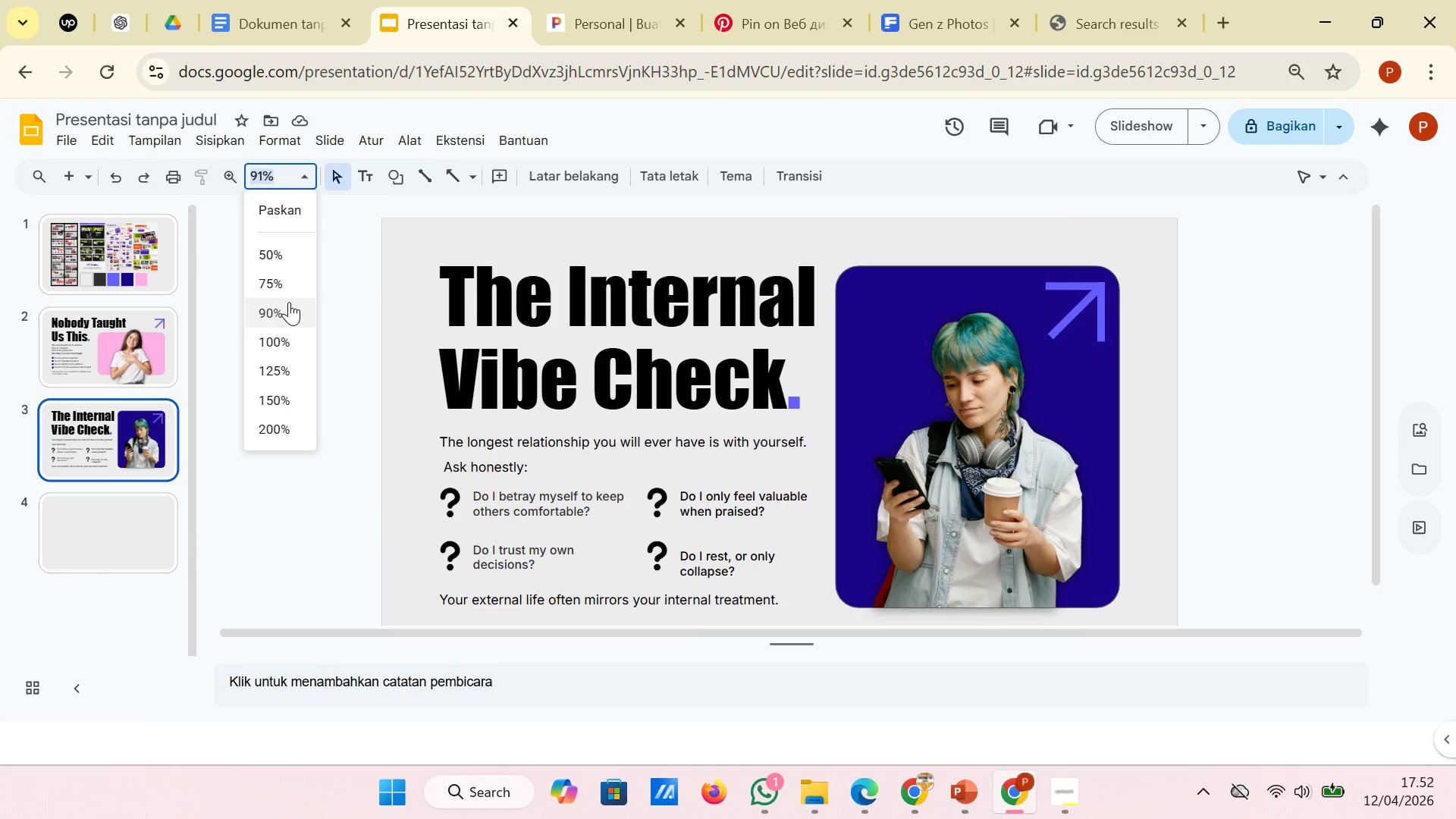 
left_click([289, 290])
 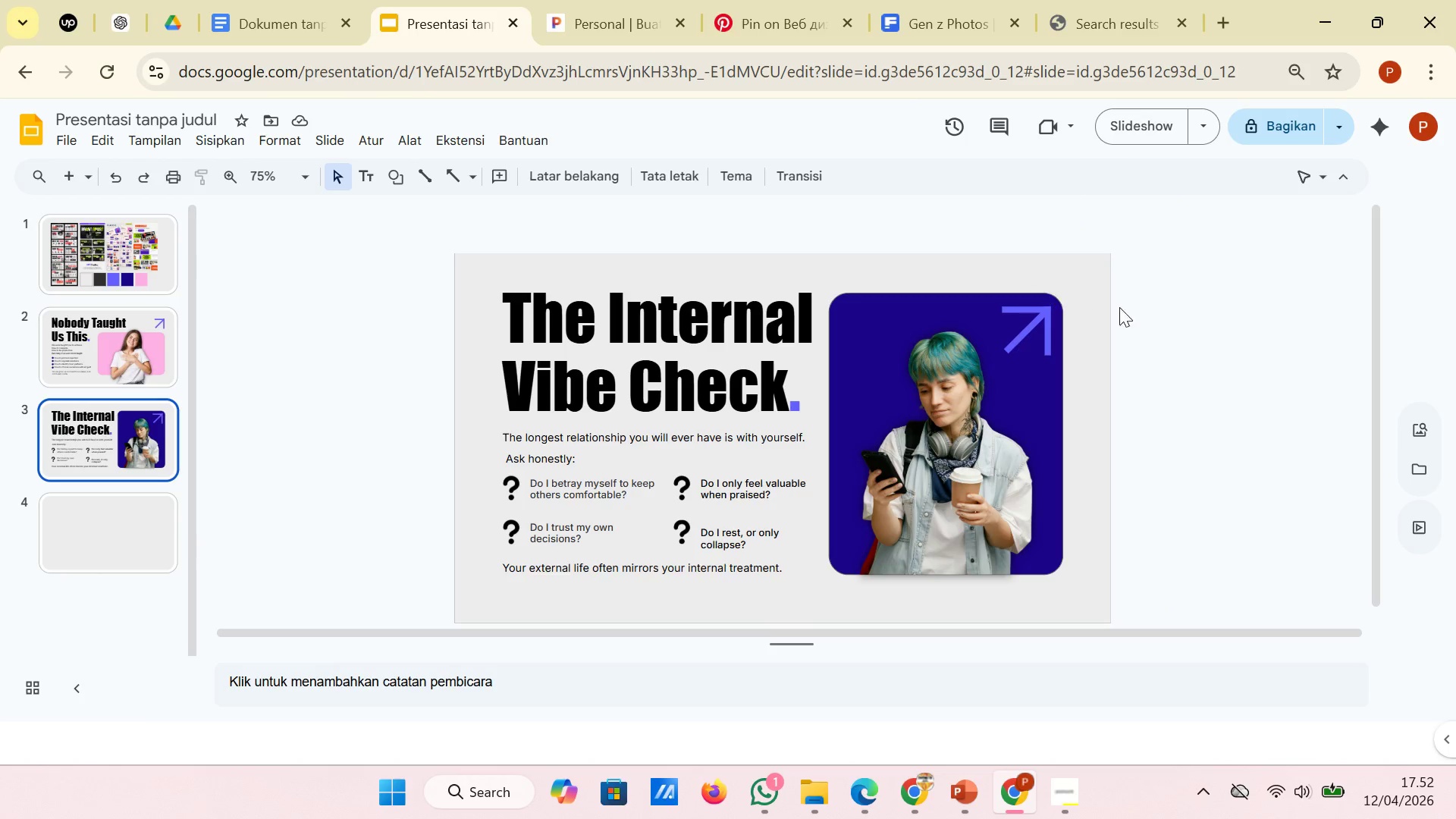 
scroll: coordinate [1184, 307], scroll_direction: down, amount: 1.0
 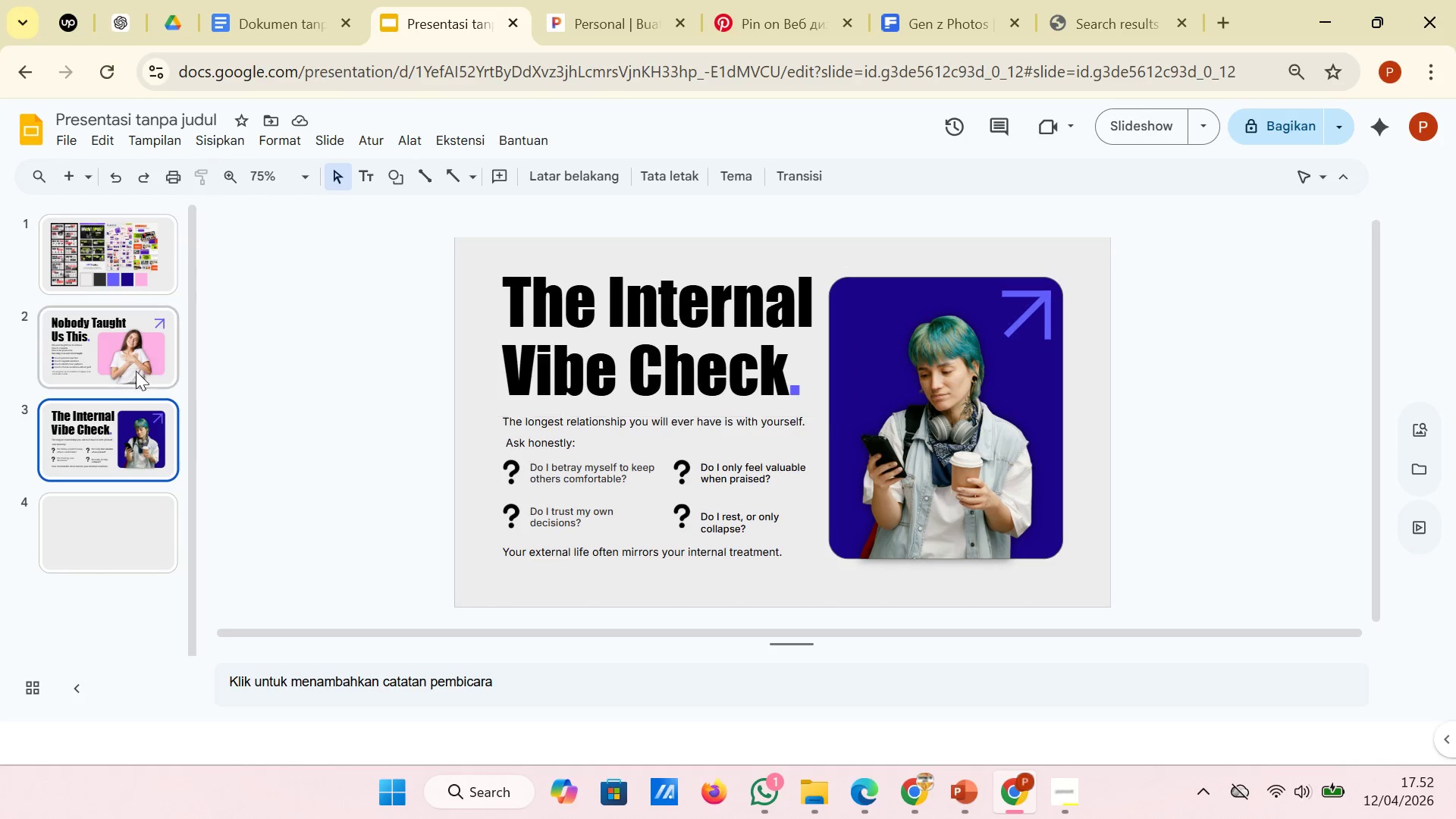 
left_click([76, 272])
 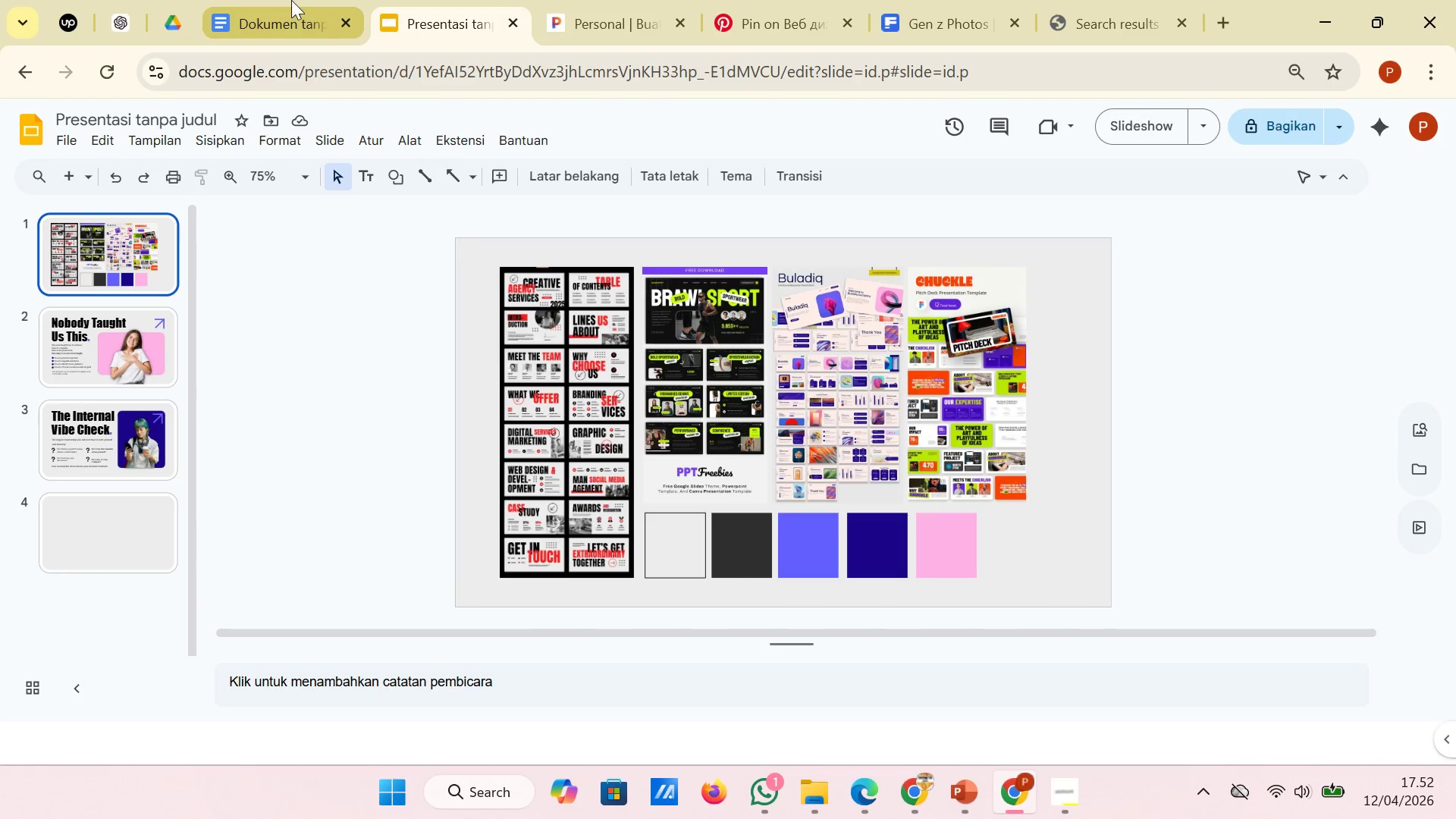 
left_click([291, 0])
 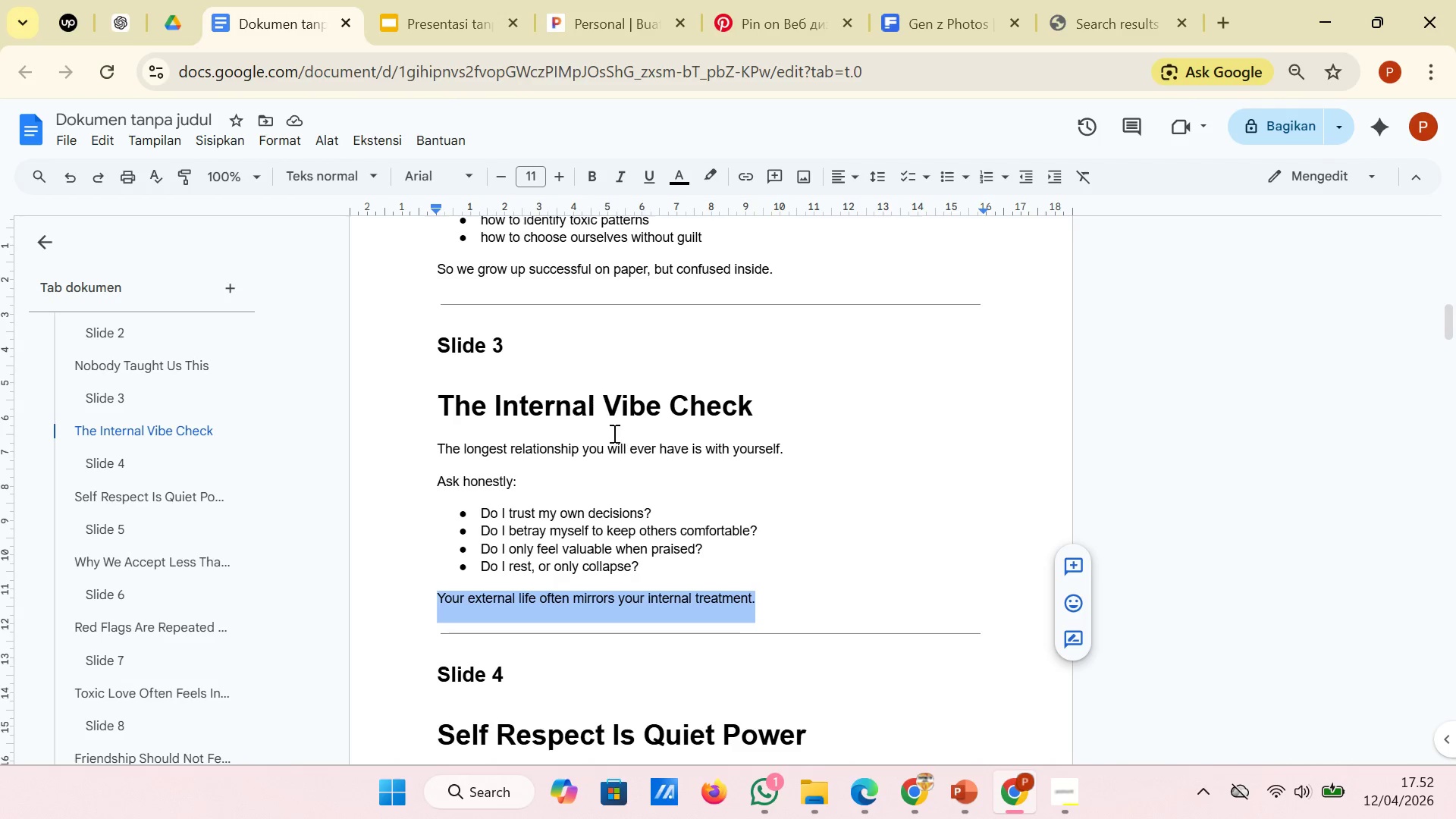 
left_click([623, 467])
 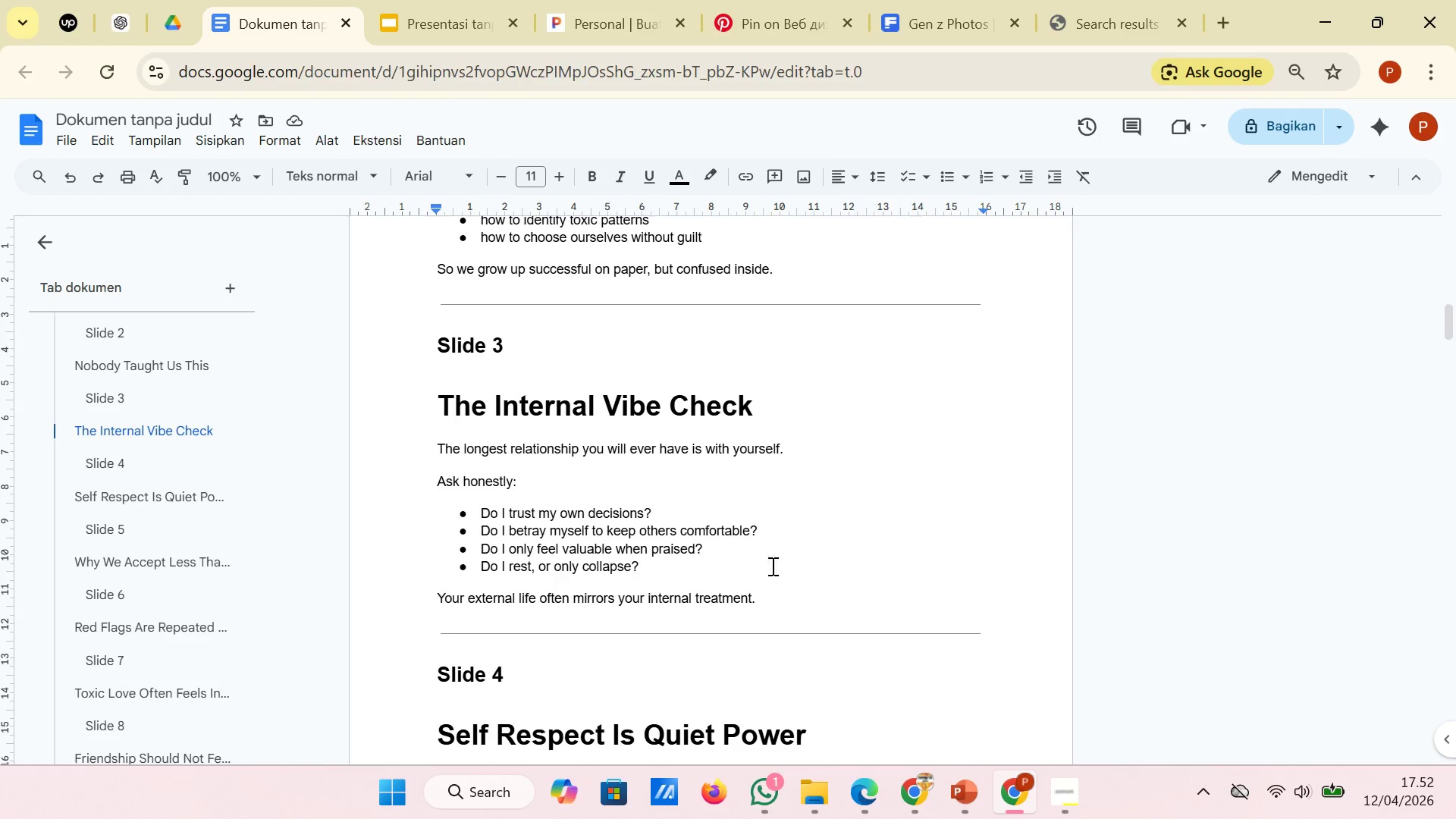 
scroll: coordinate [755, 516], scroll_direction: down, amount: 2.0
 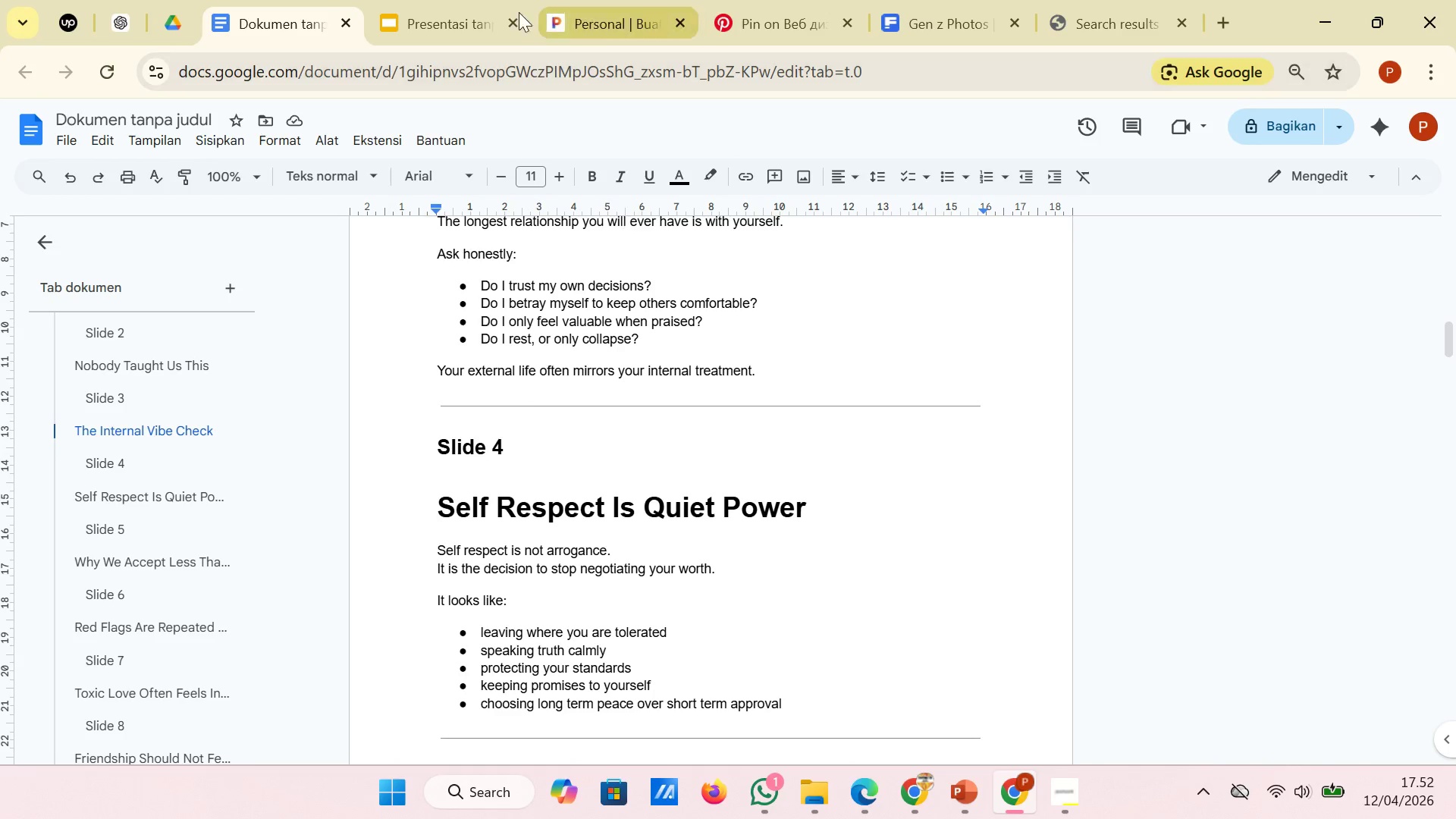 
left_click([463, 14])
 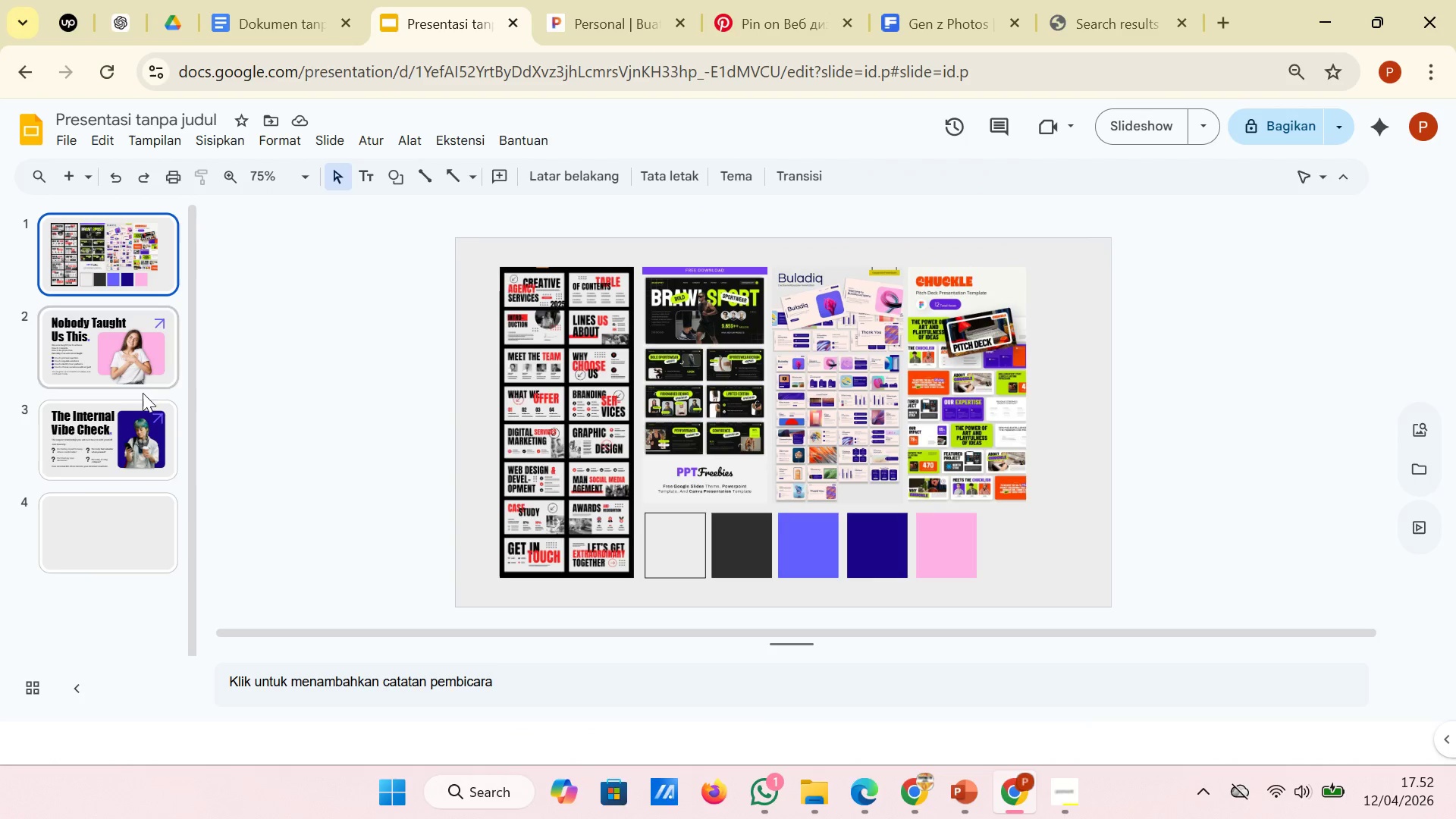 
double_click([129, 429])
 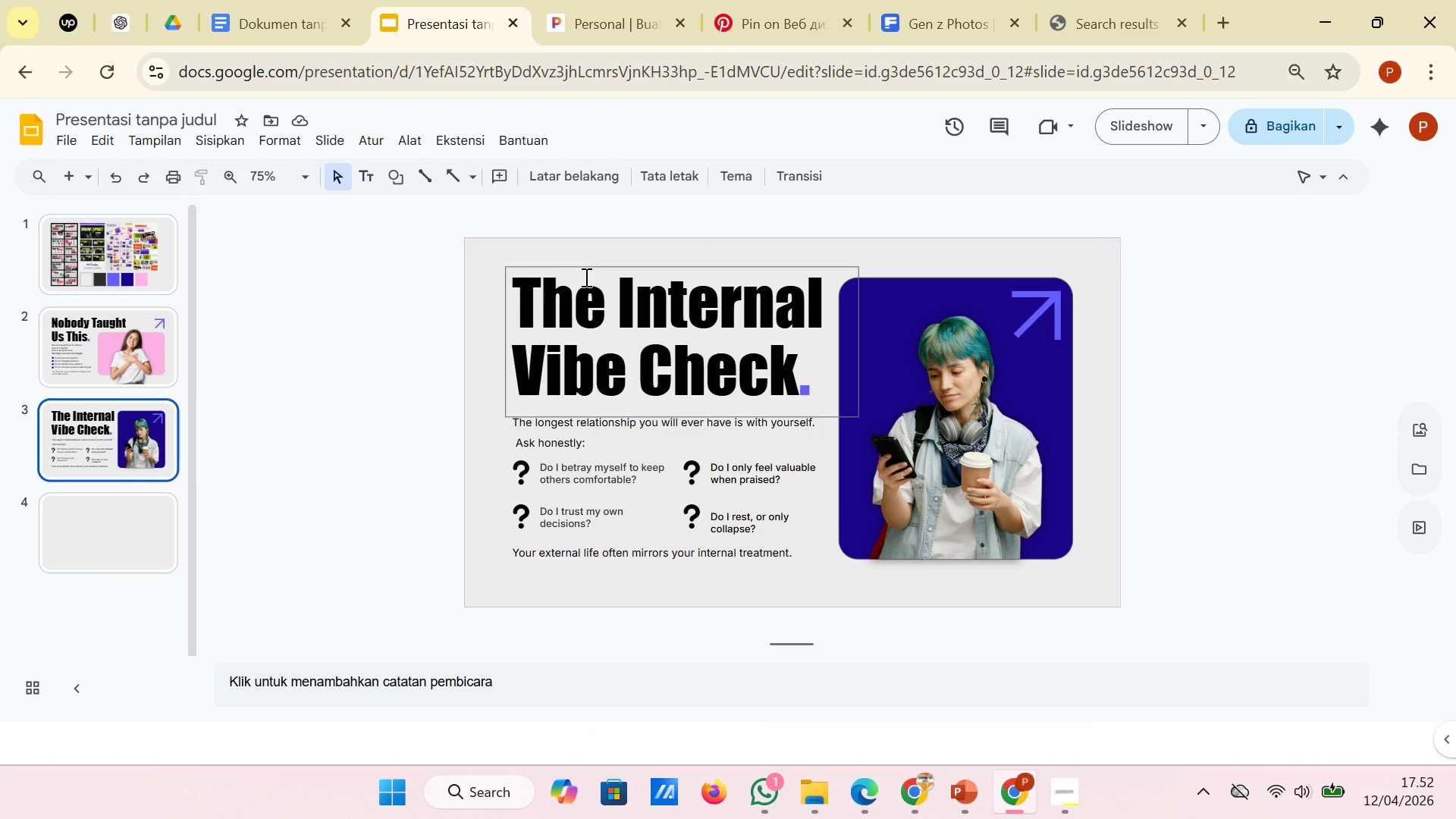 
left_click([584, 270])
 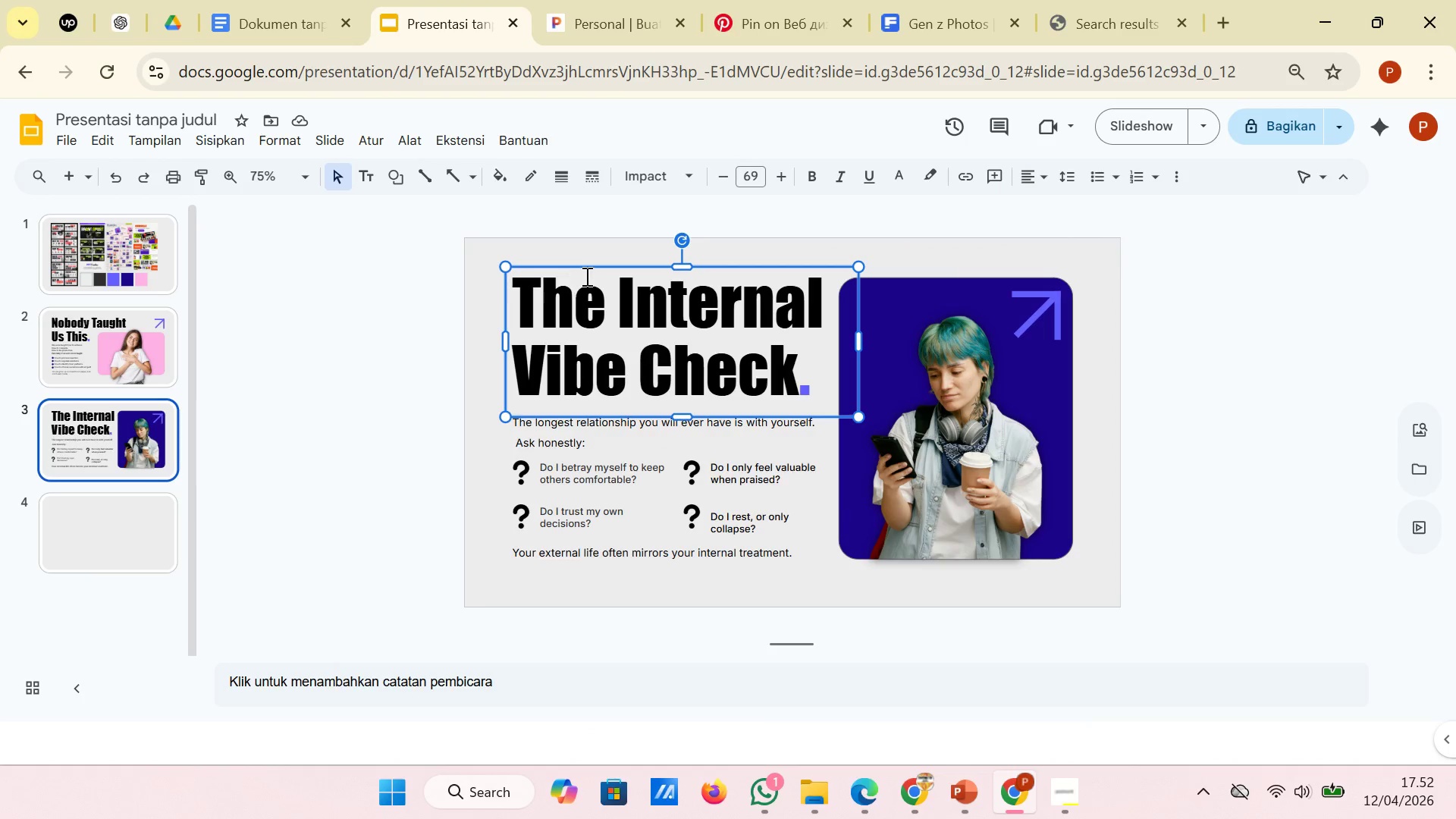 
right_click([587, 268])
 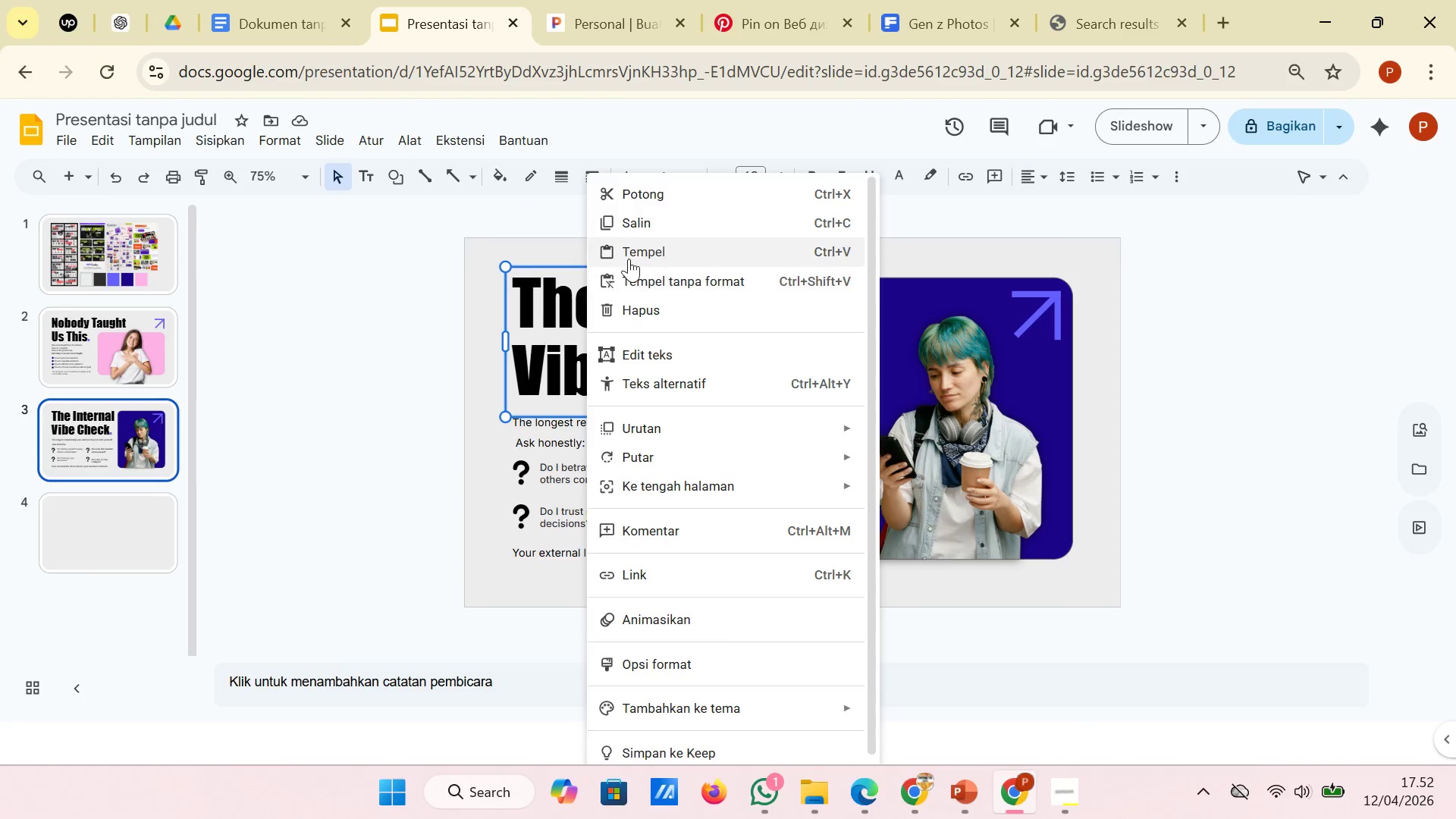 
left_click([632, 228])
 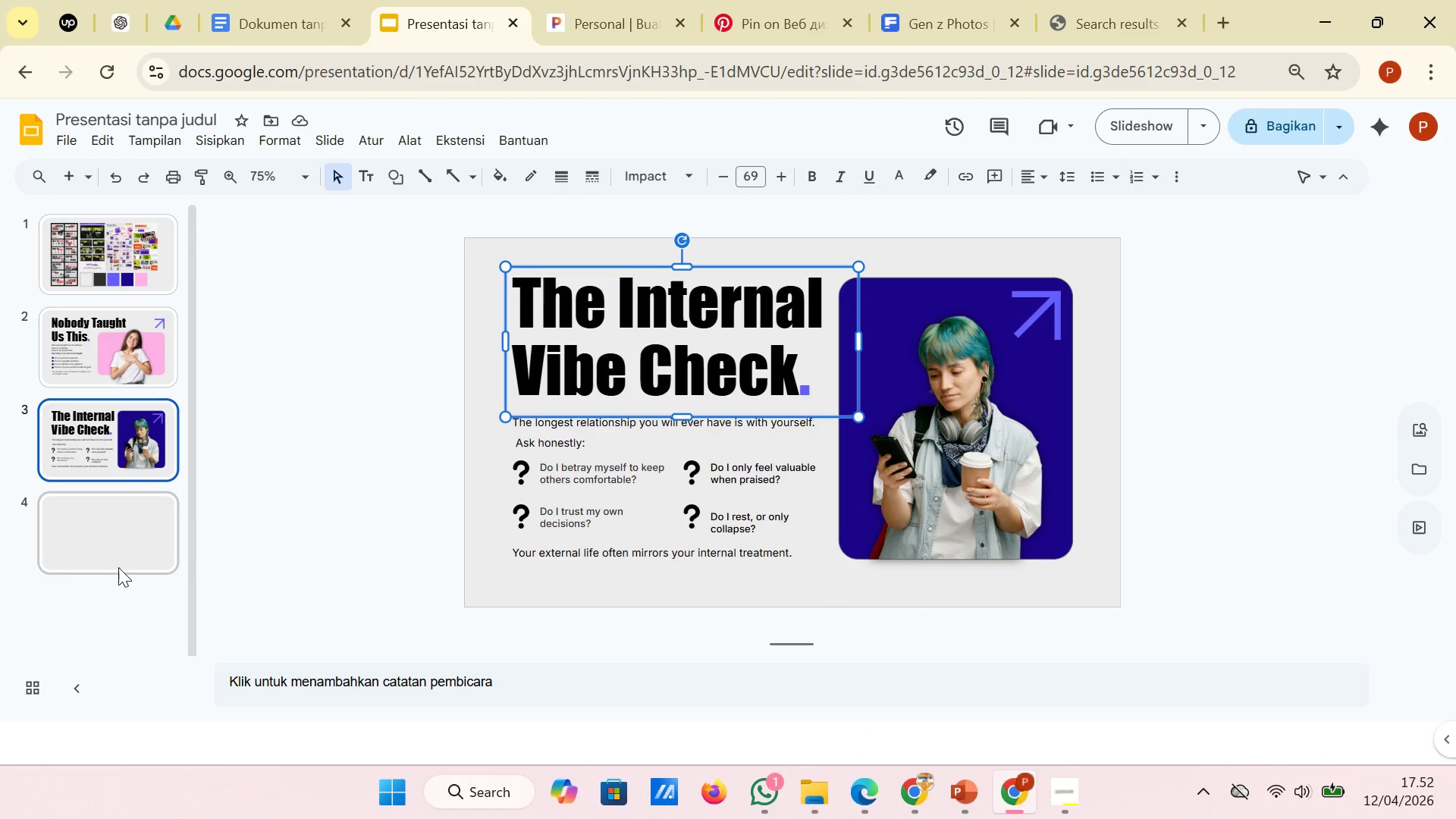 
left_click([118, 564])
 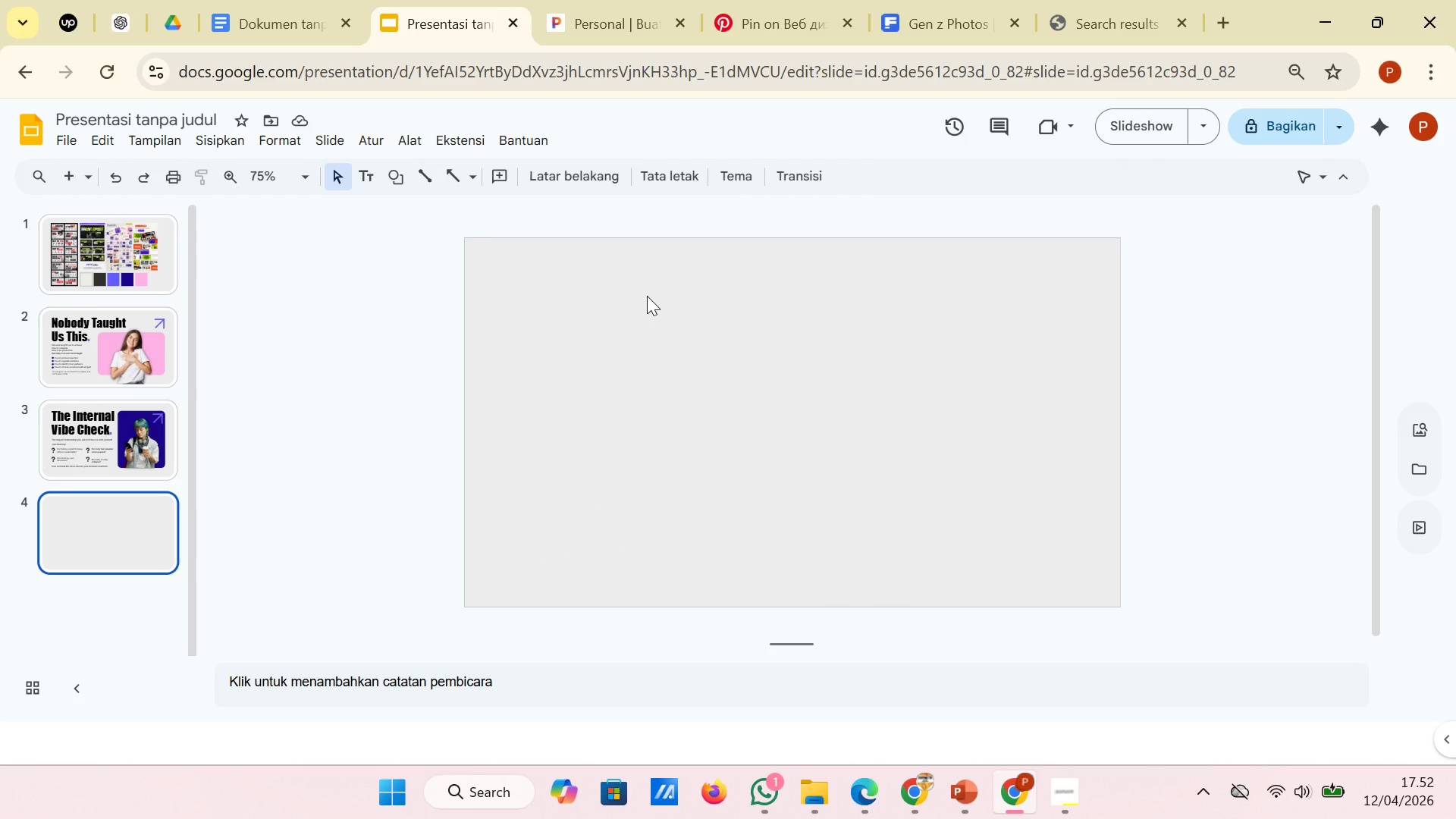 
right_click([647, 296])
 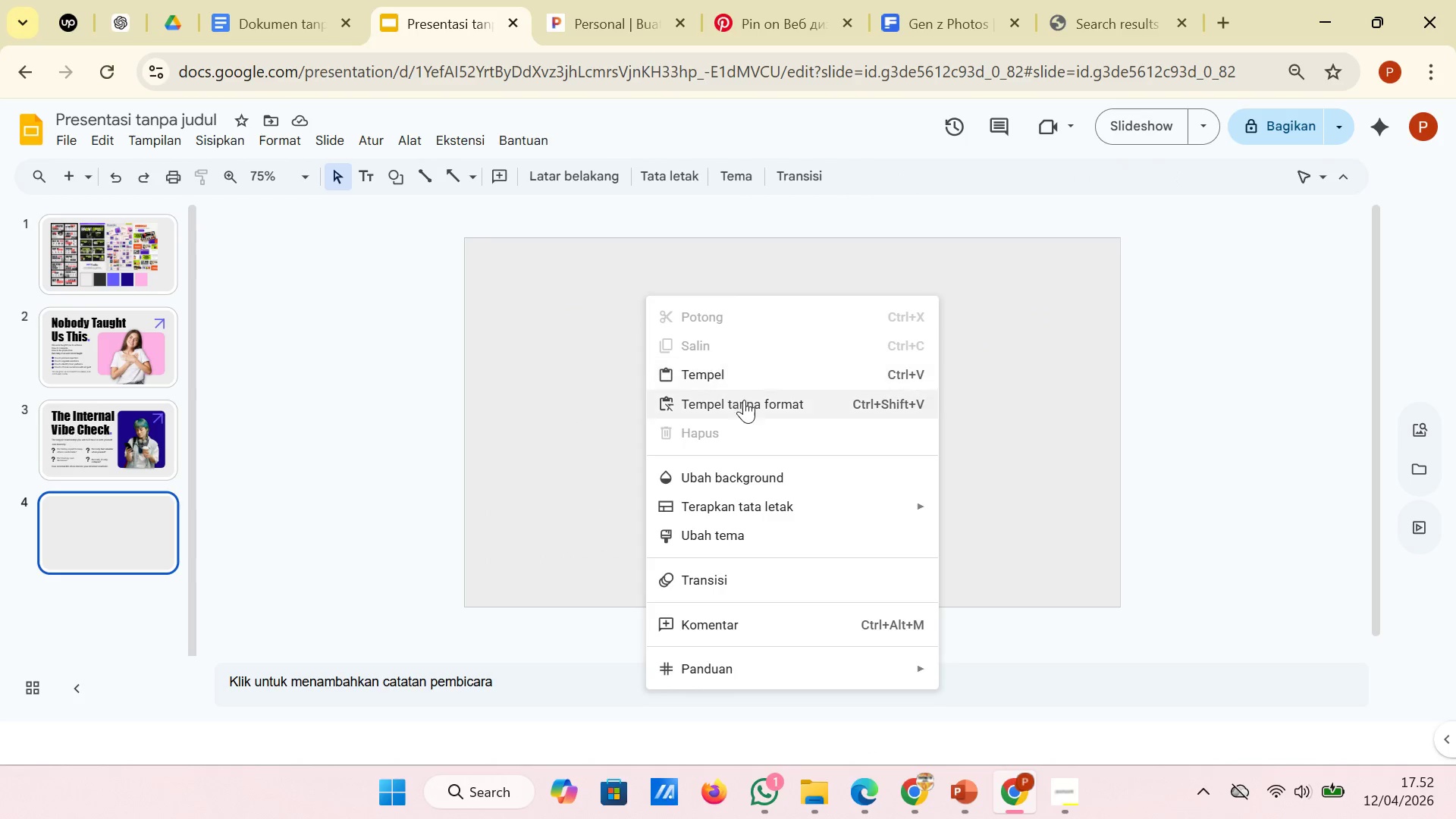 
left_click([744, 400])
 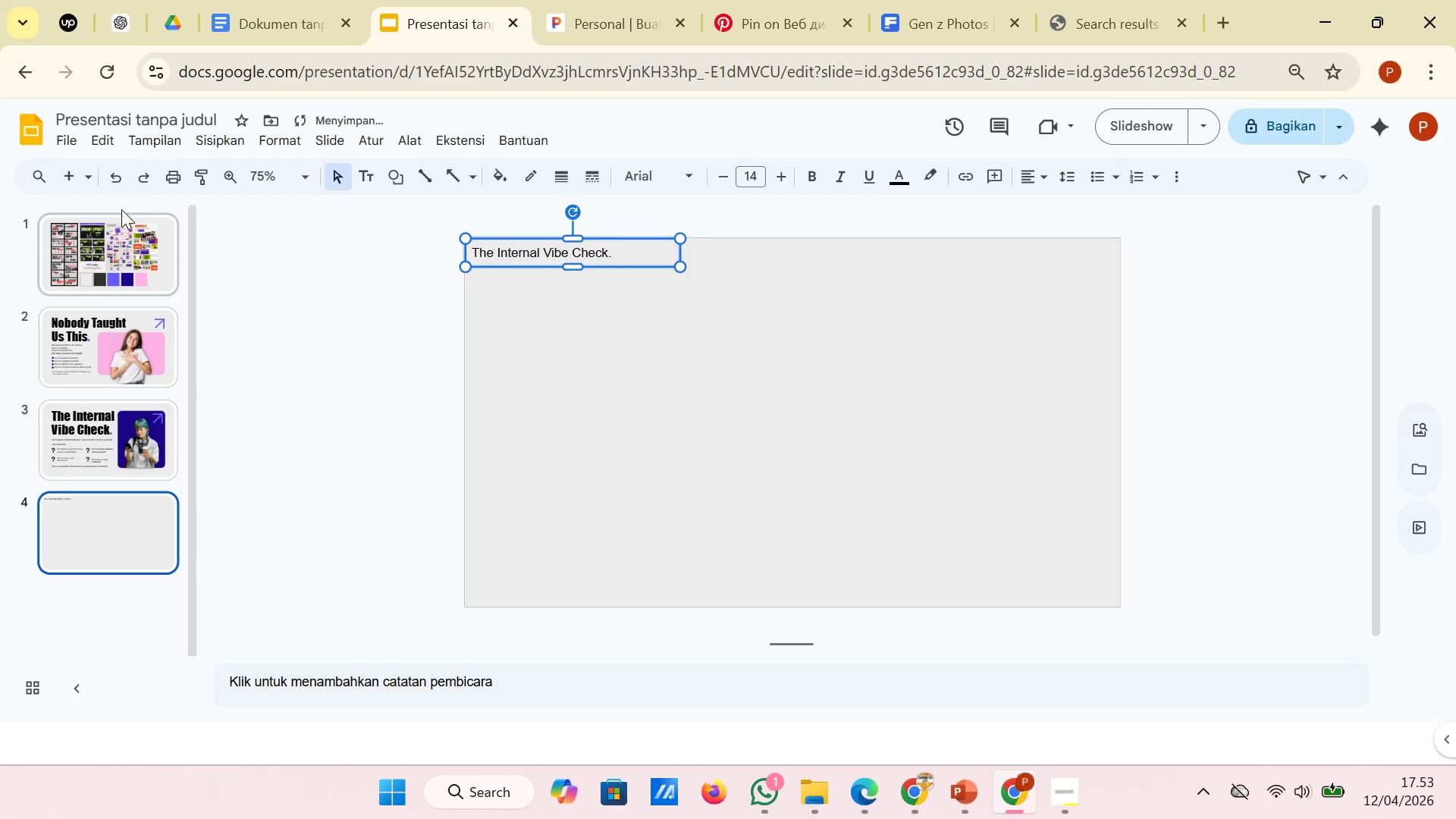 
left_click([111, 180])
 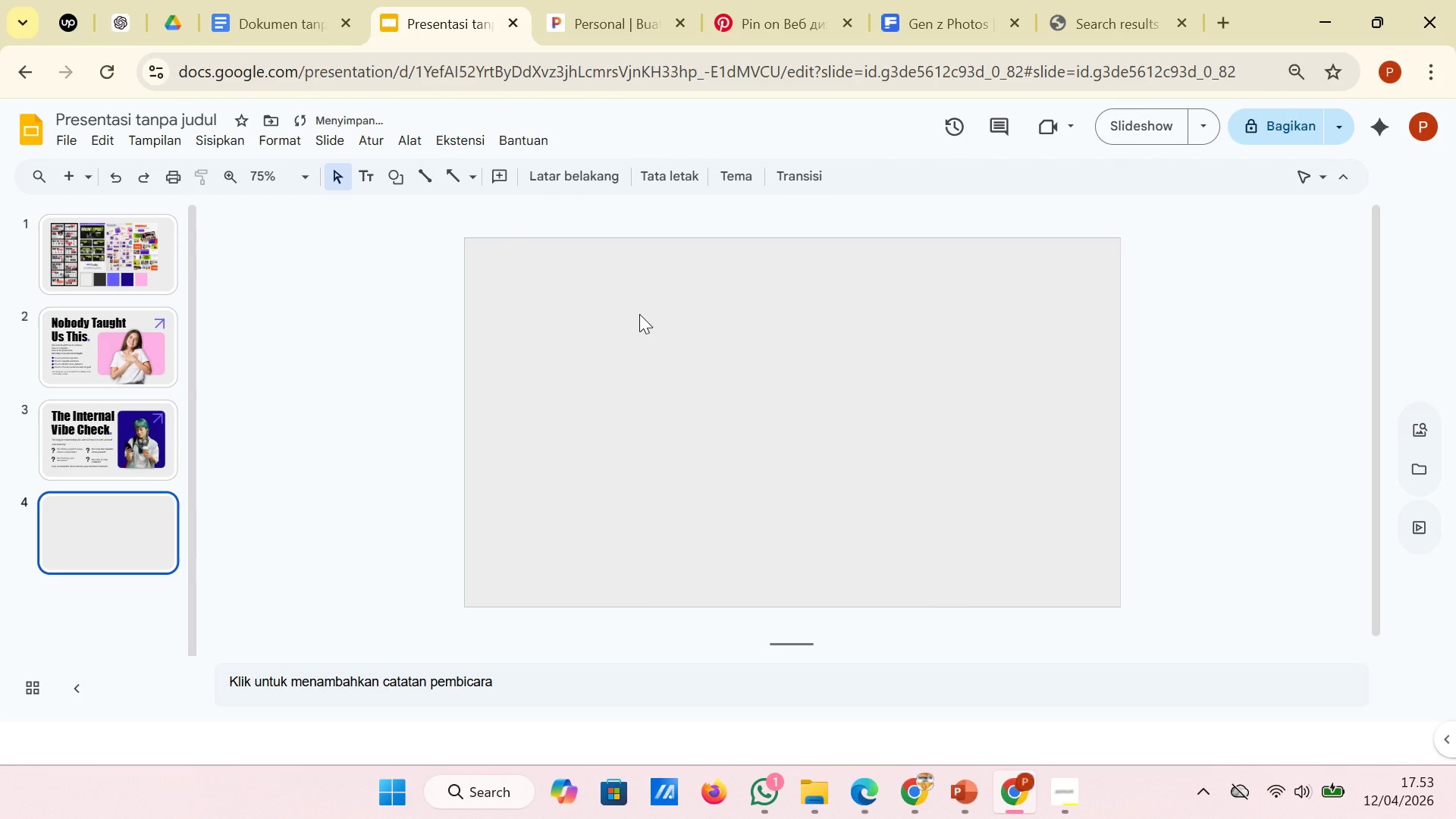 
right_click([639, 314])
 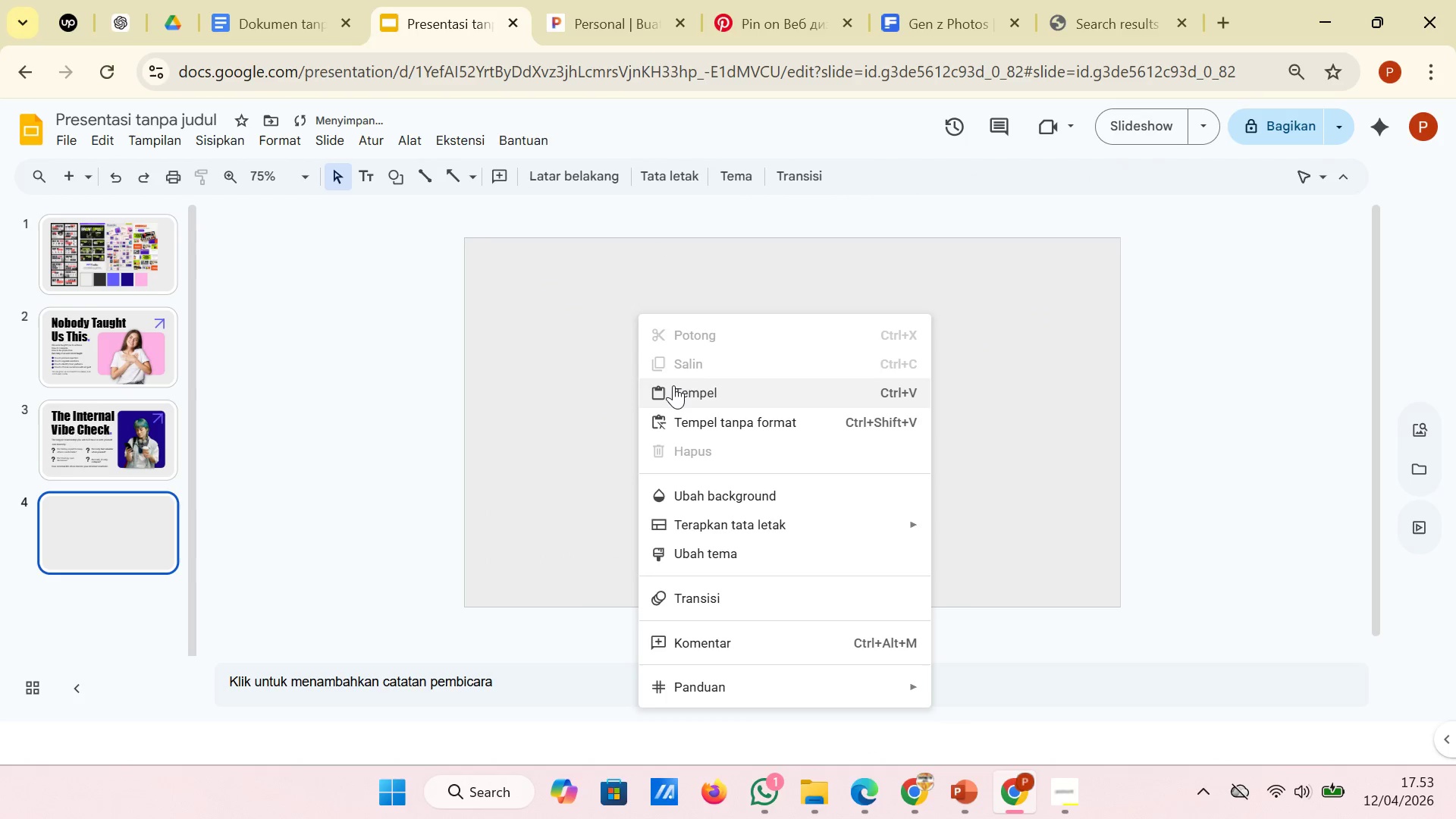 
left_click([673, 385])
 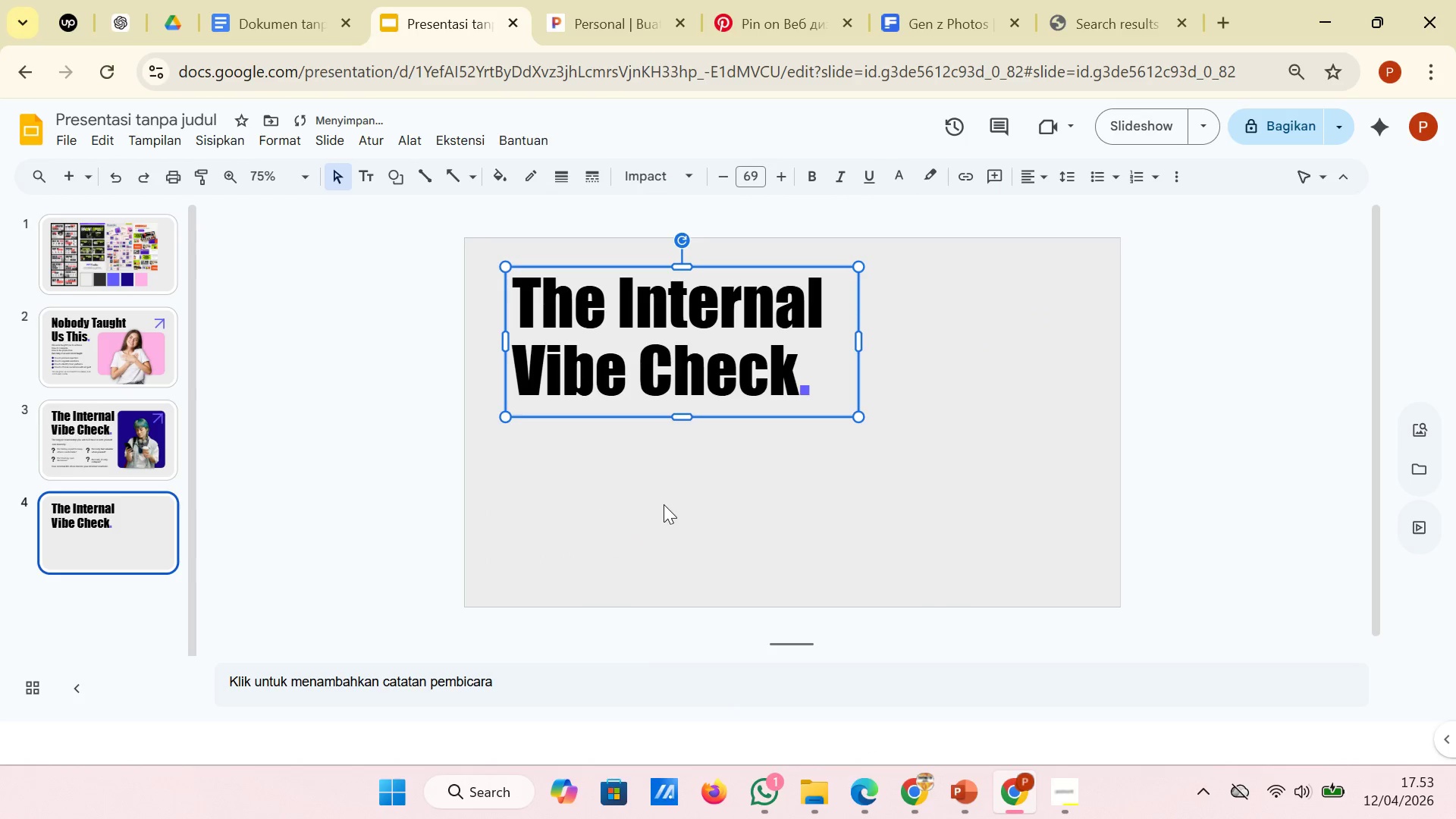 
left_click([664, 507])
 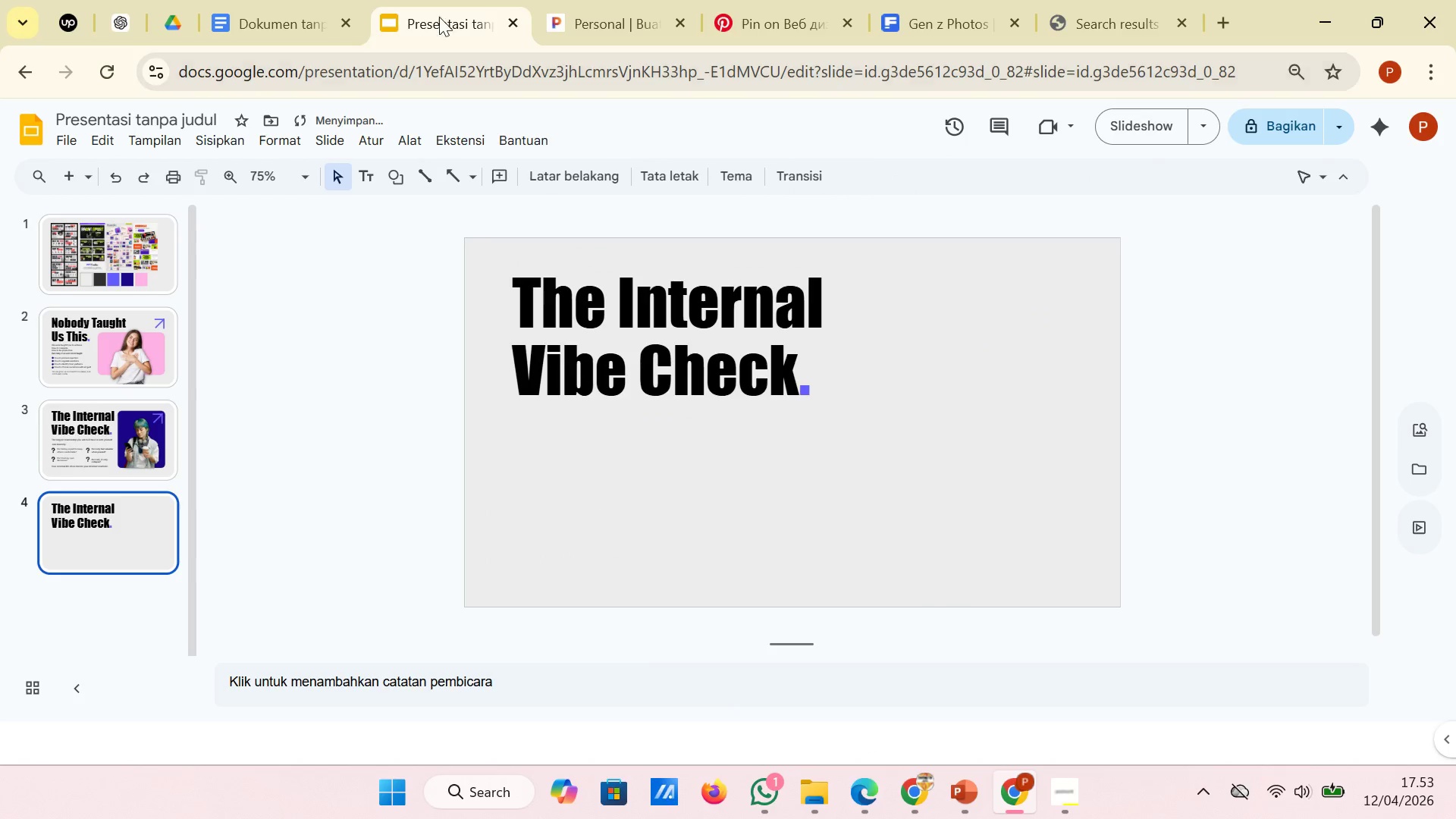 
left_click([282, 17])
 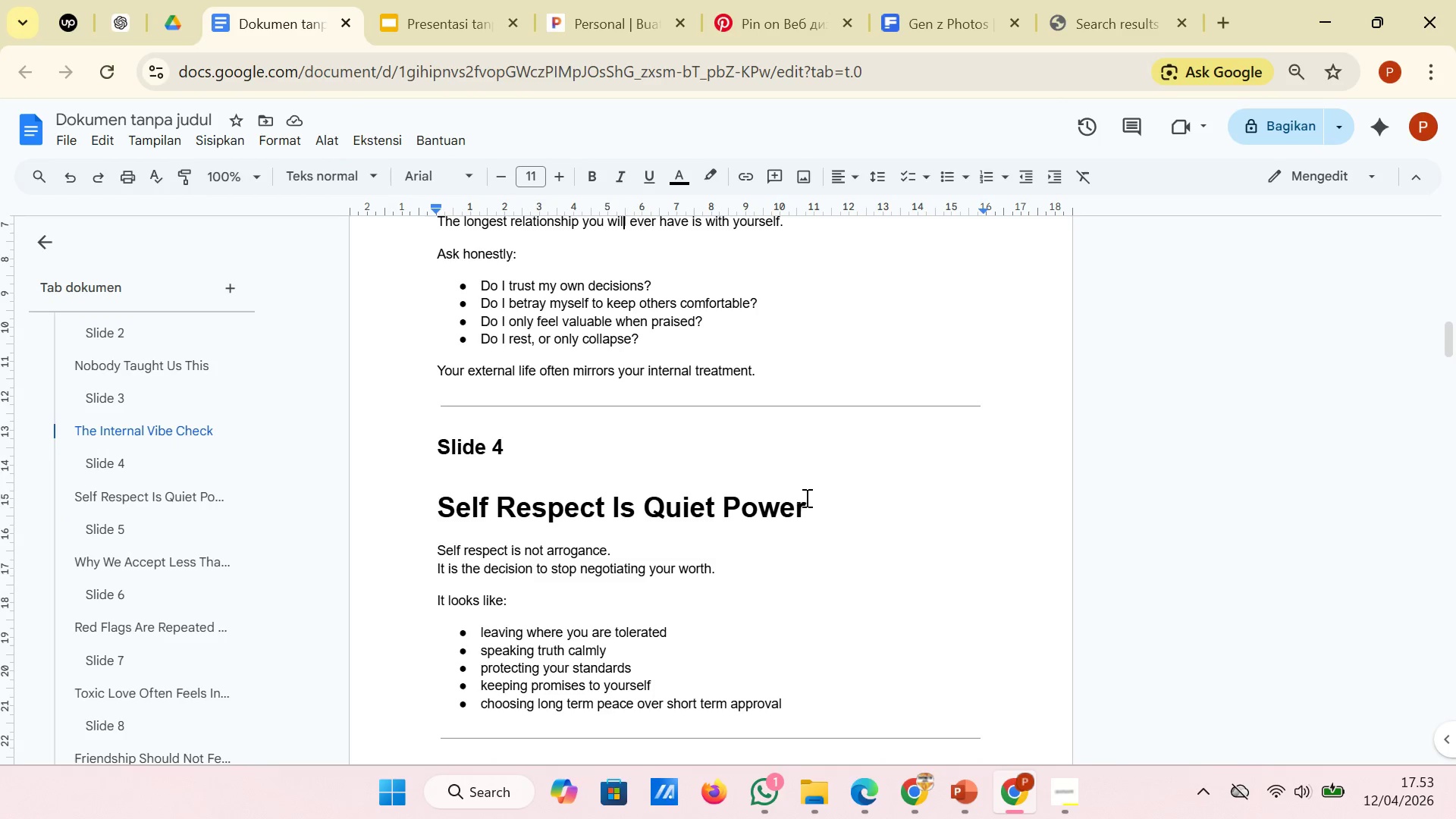 
left_click_drag(start_coordinate=[821, 504], to_coordinate=[444, 519])
 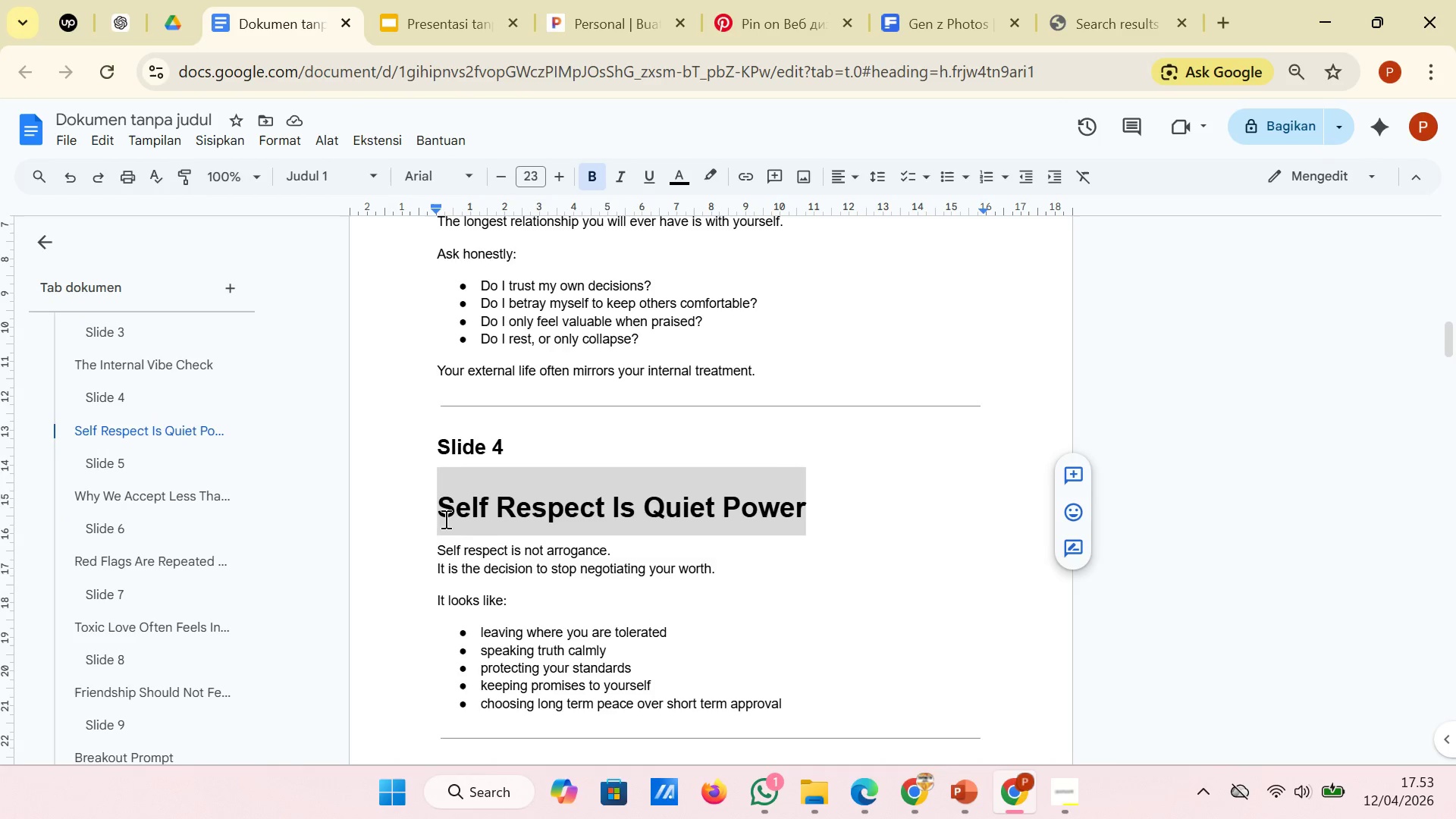 
right_click([444, 519])
 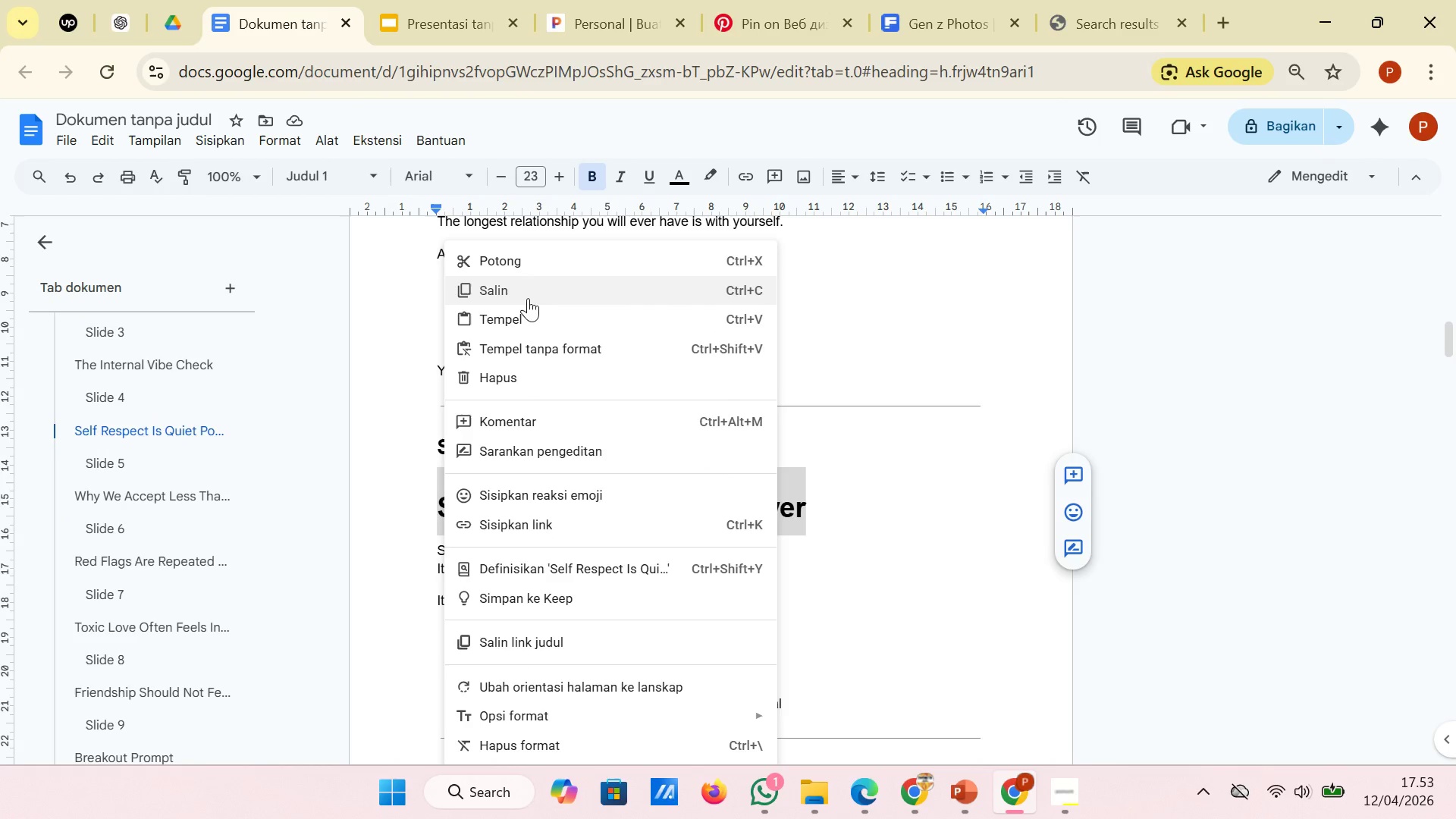 
left_click([528, 298])
 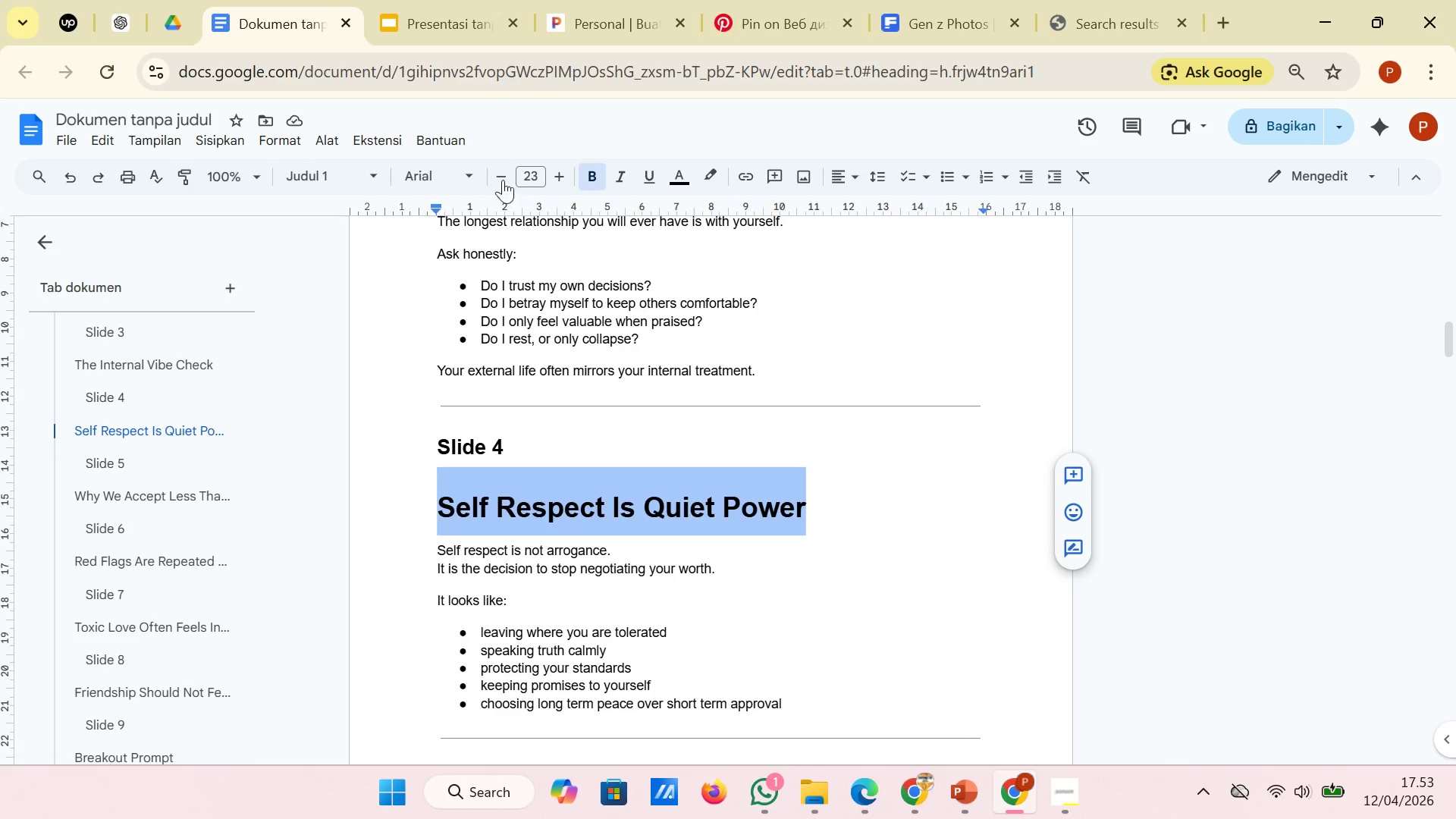 
wait(5.69)
 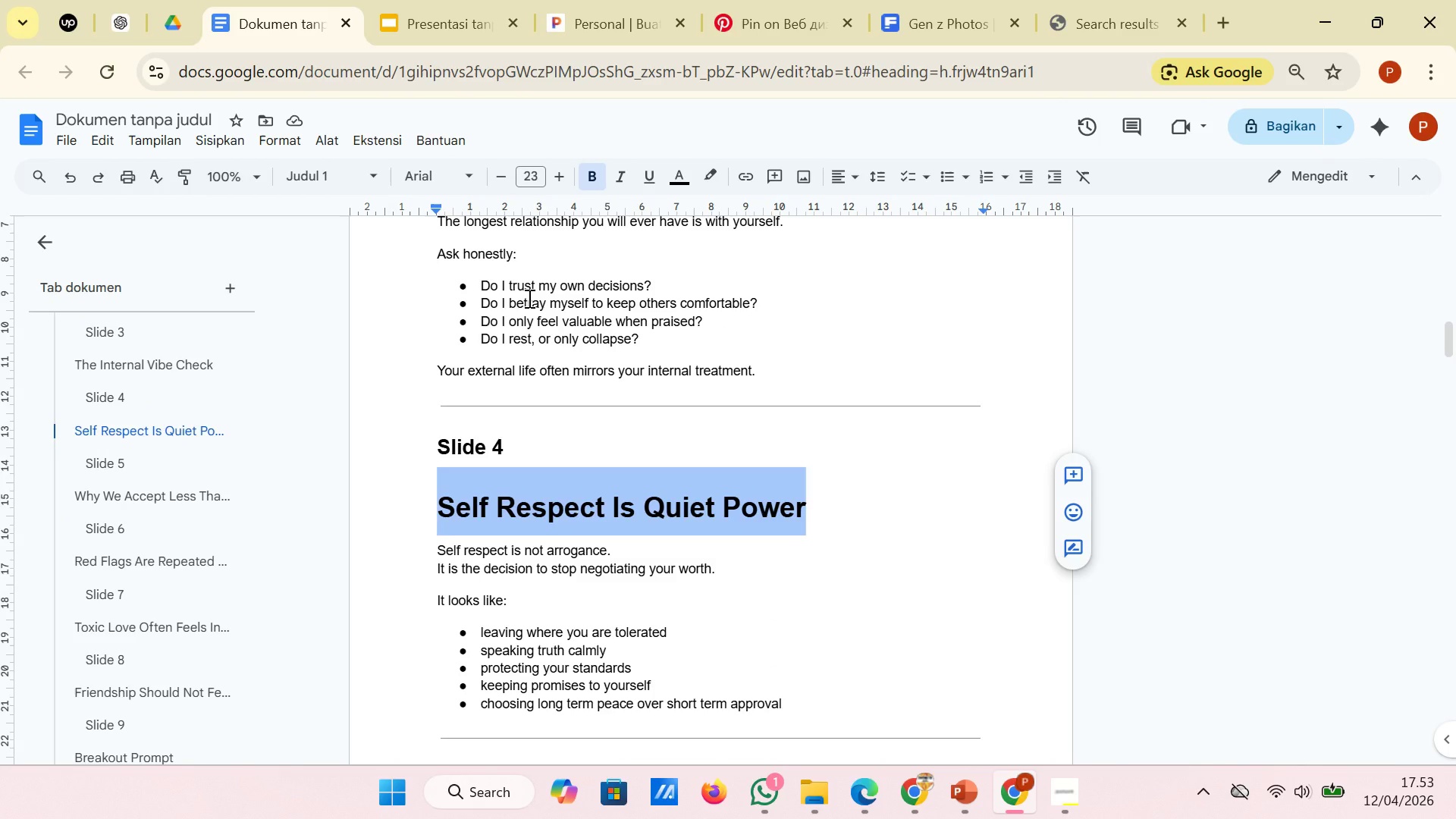 
left_click([444, 0])
 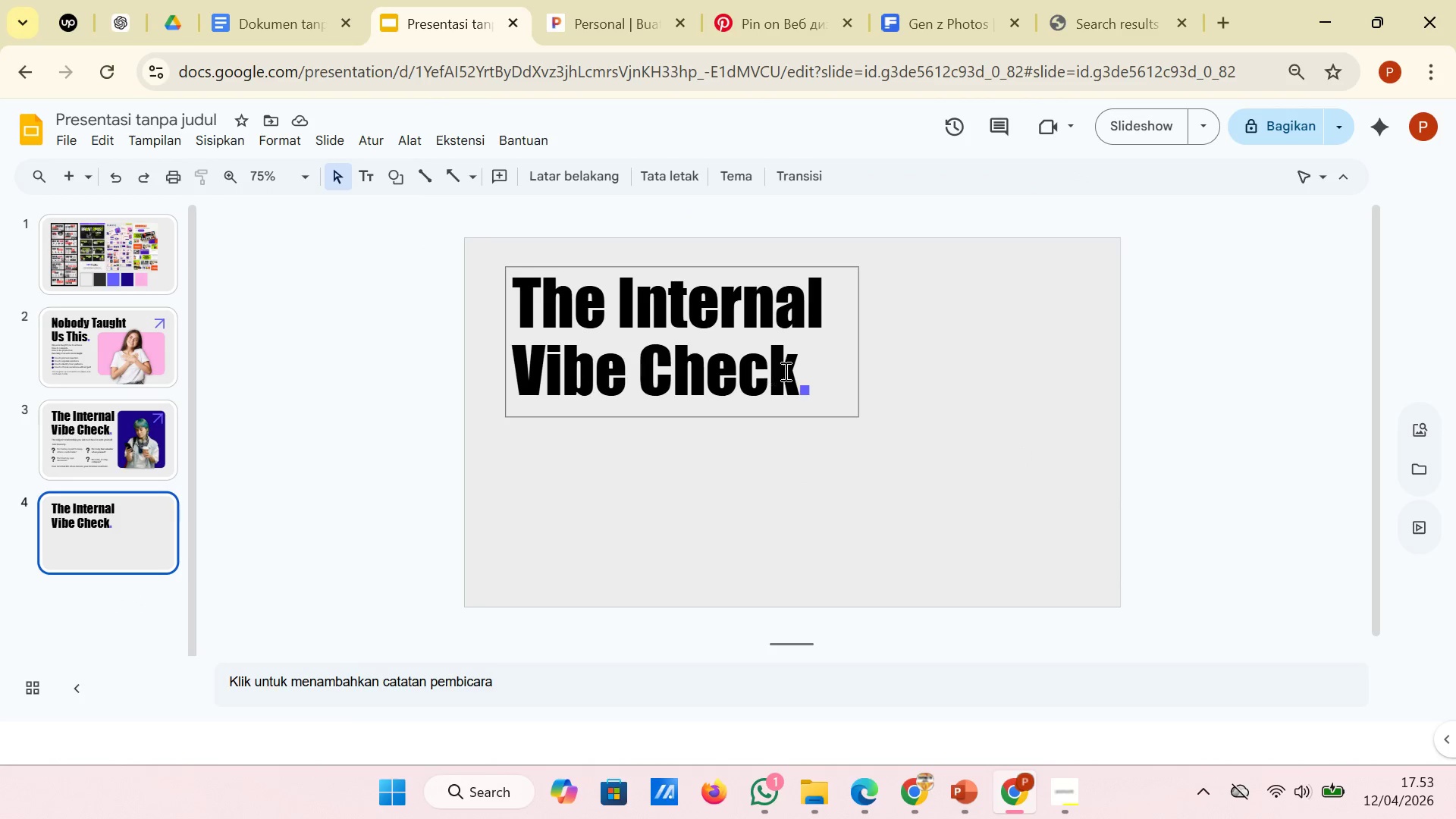 
left_click([791, 378])
 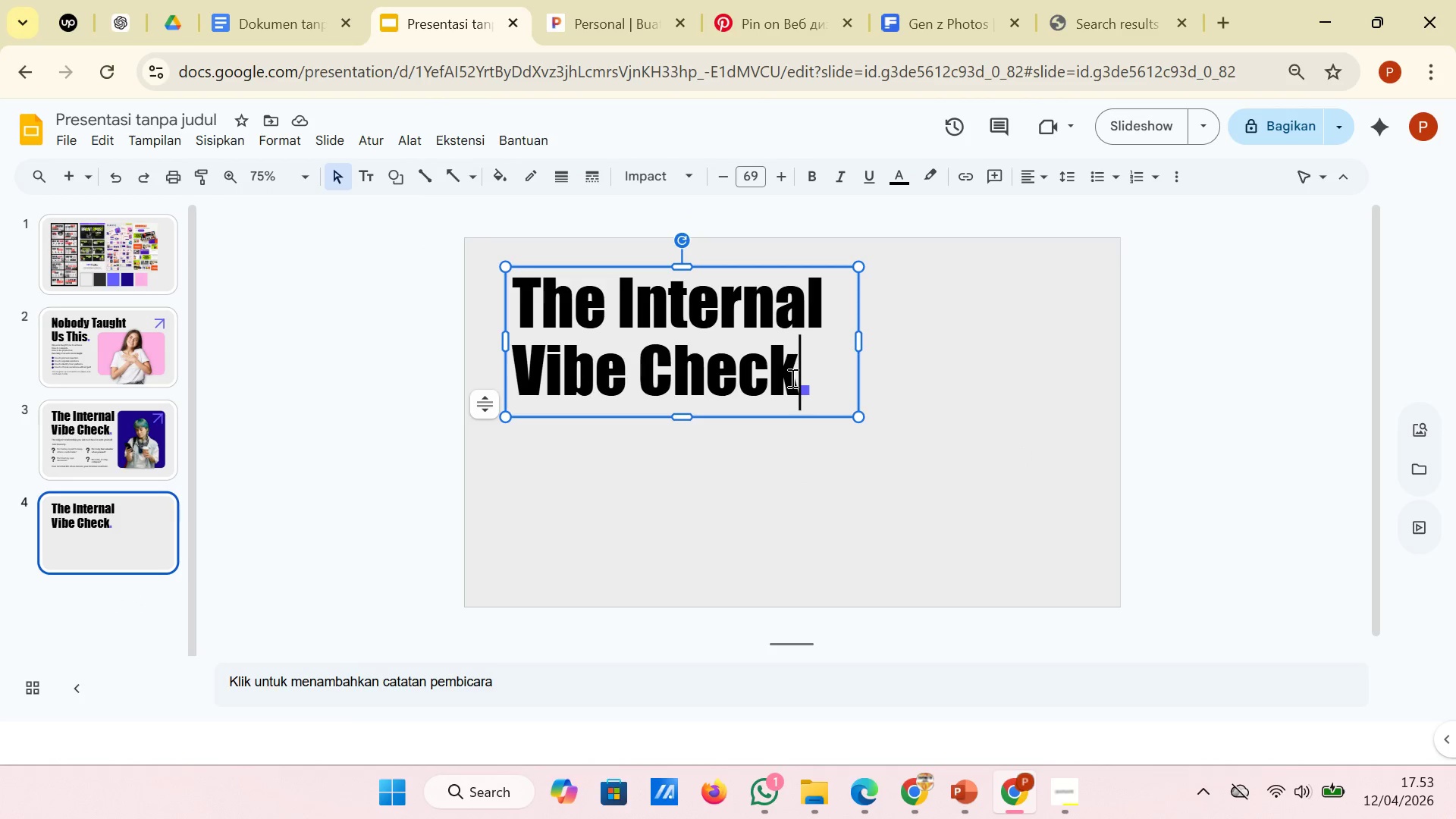 
left_click_drag(start_coordinate=[791, 378], to_coordinate=[513, 315])
 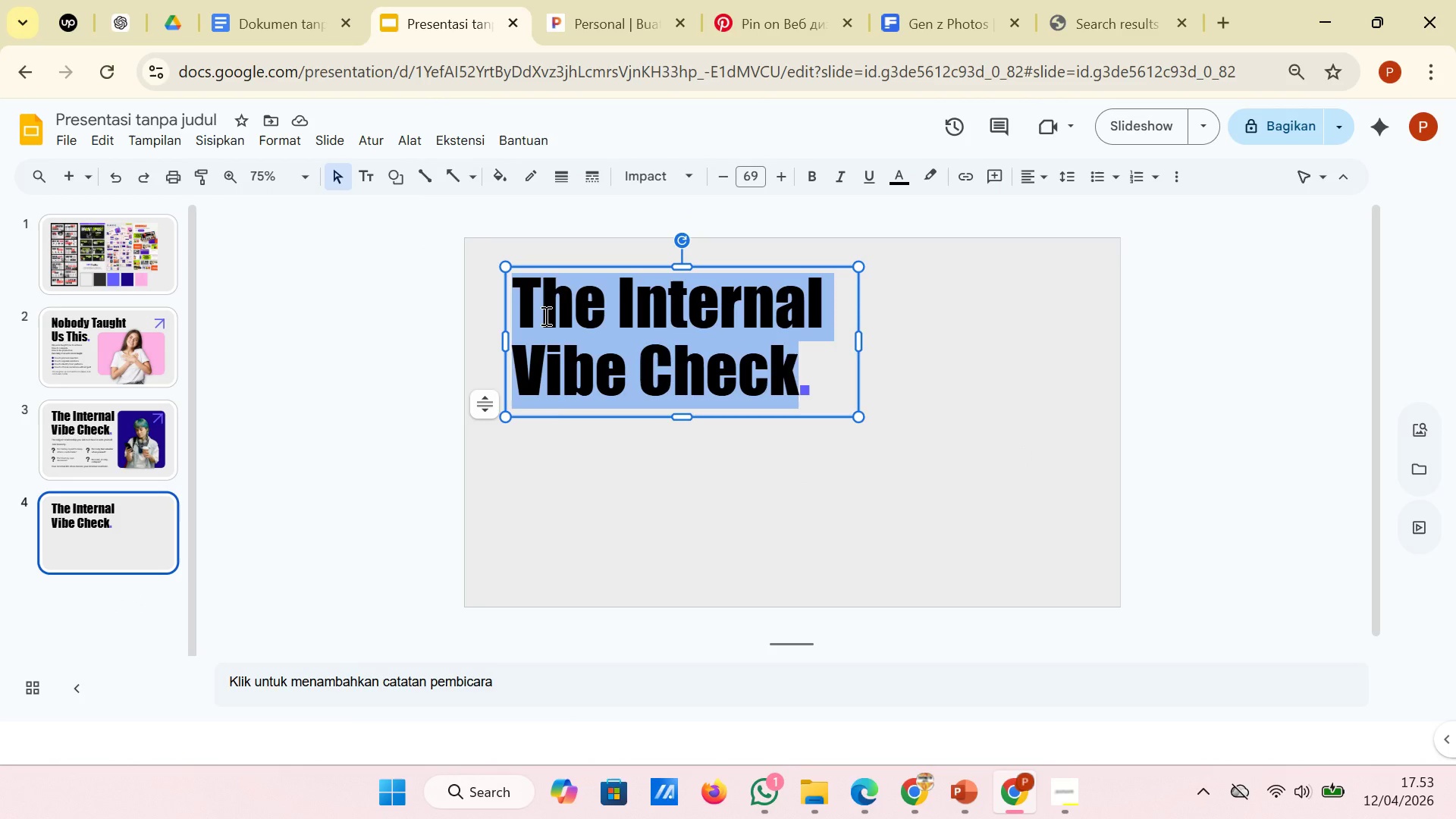 
right_click([544, 315])
 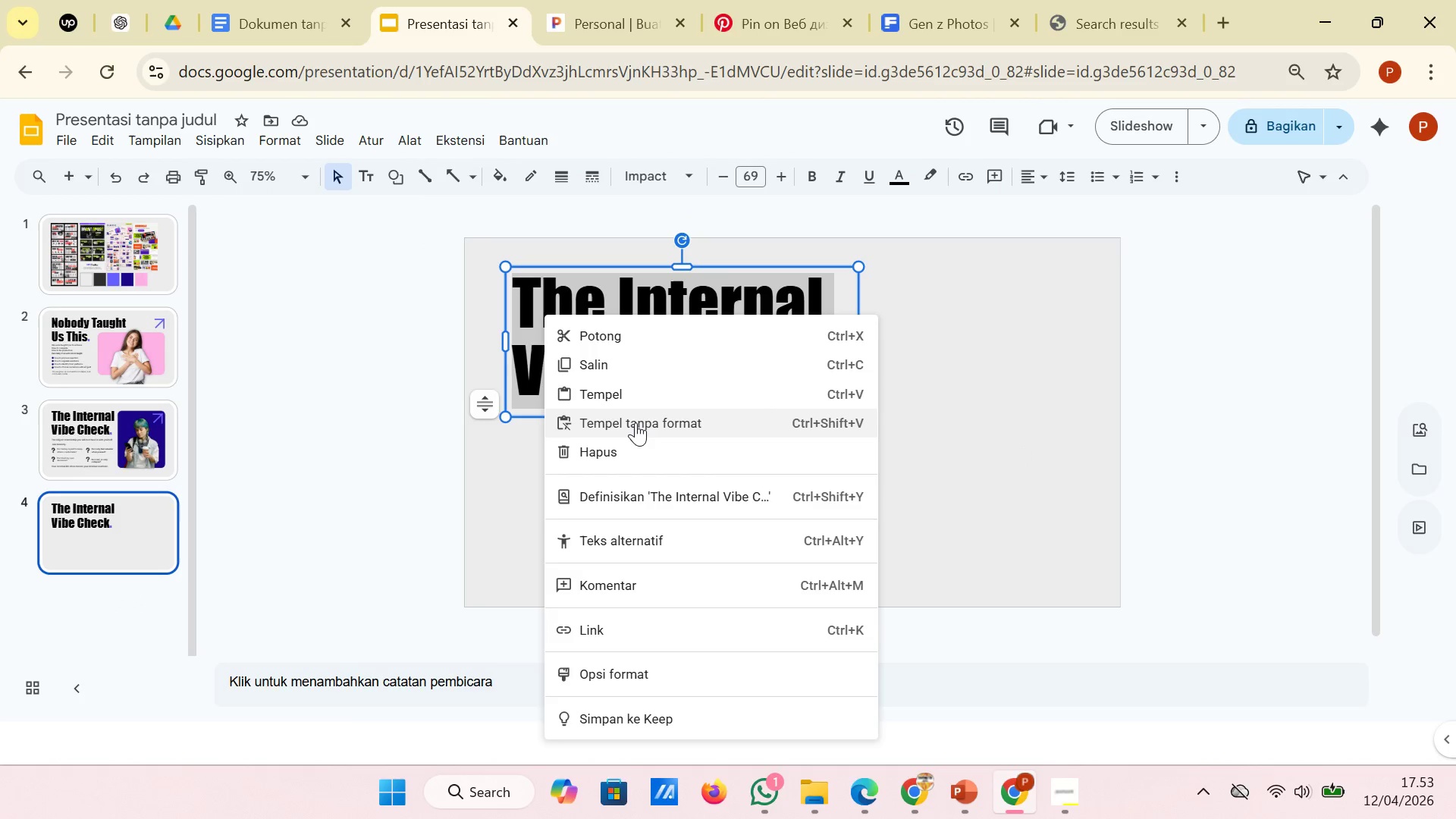 
left_click([635, 427])
 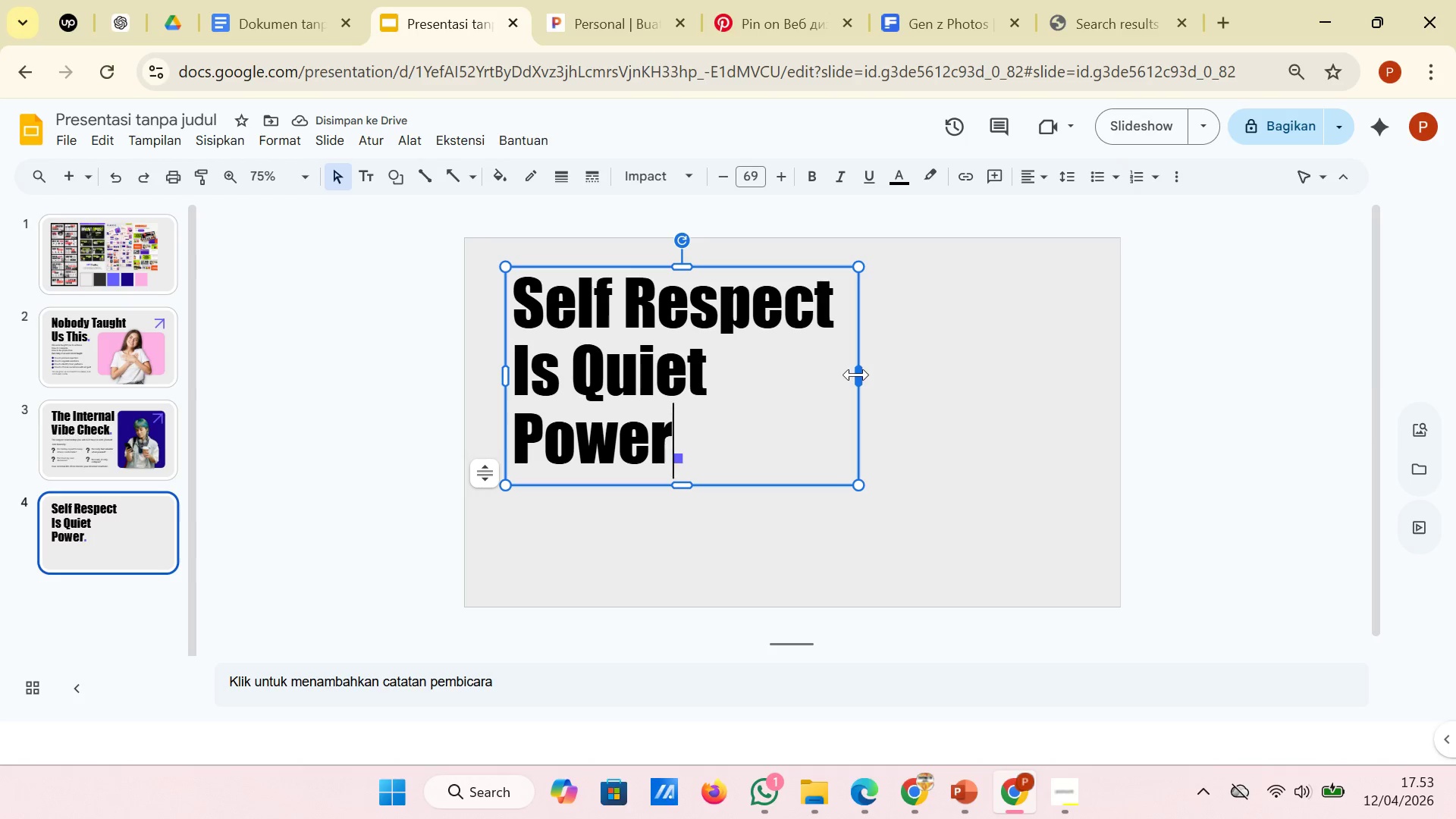 
wait(7.33)
 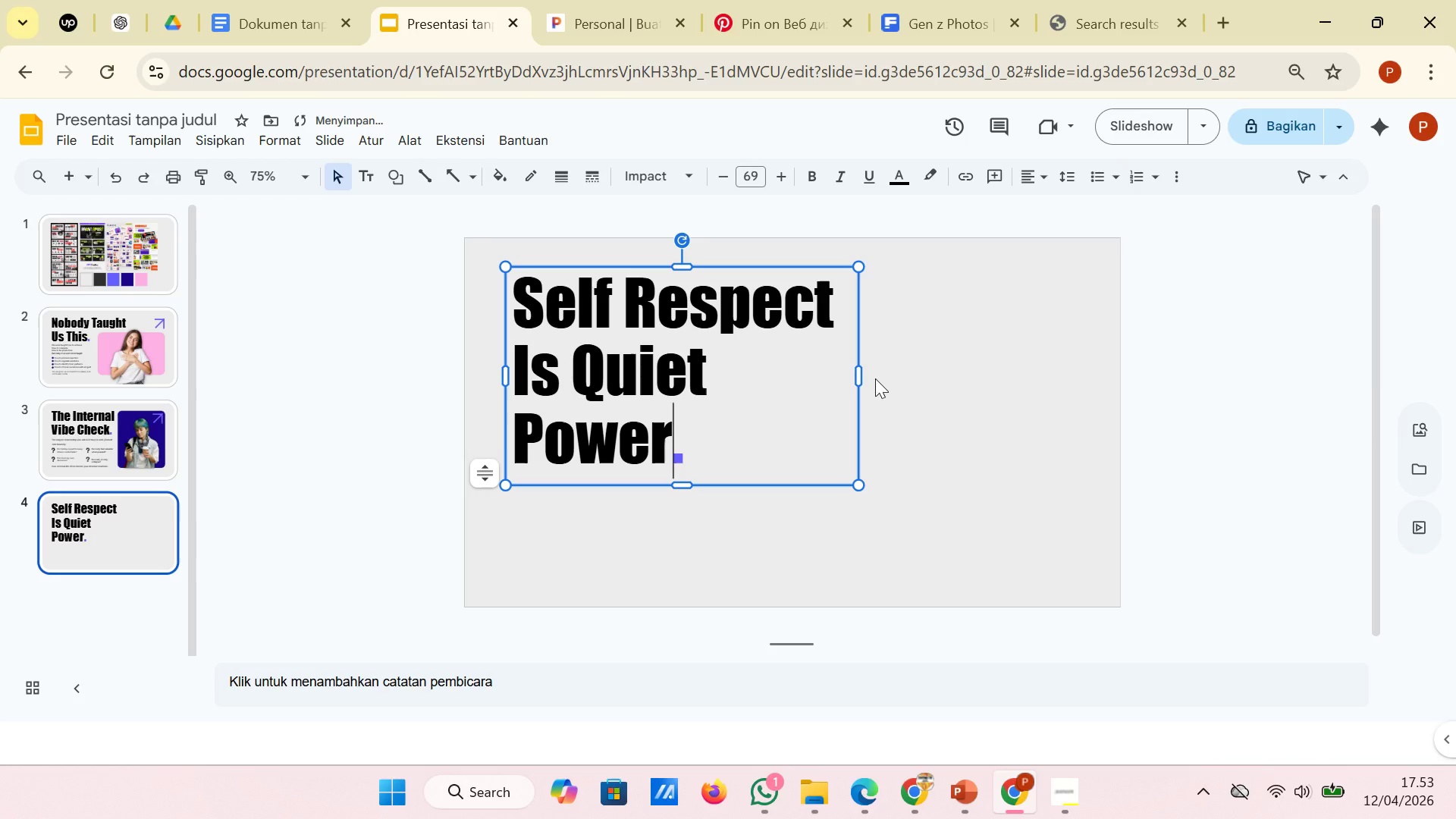 
left_click_drag(start_coordinate=[856, 375], to_coordinate=[1060, 356])
 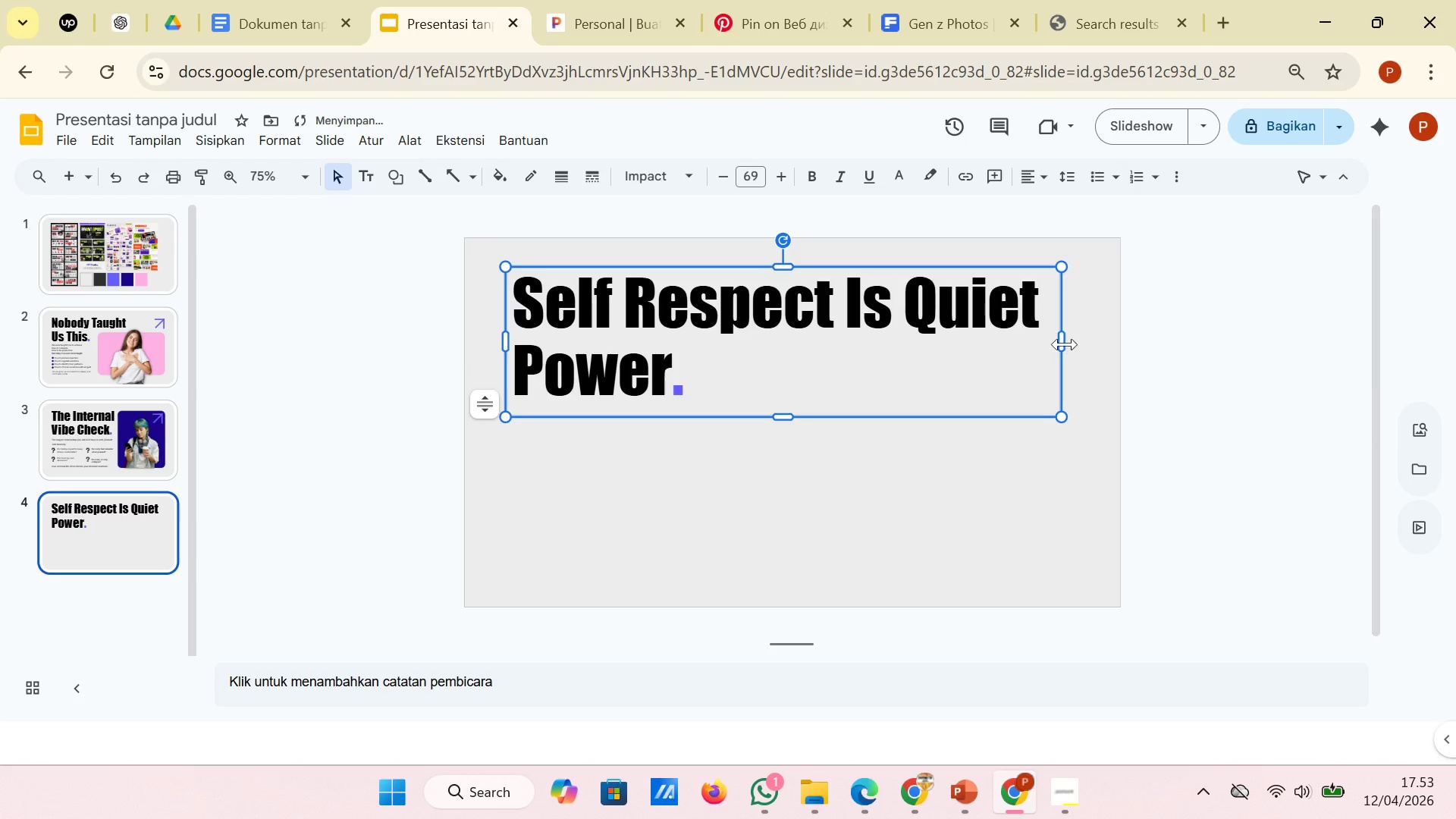 
left_click_drag(start_coordinate=[1059, 339], to_coordinate=[914, 337])
 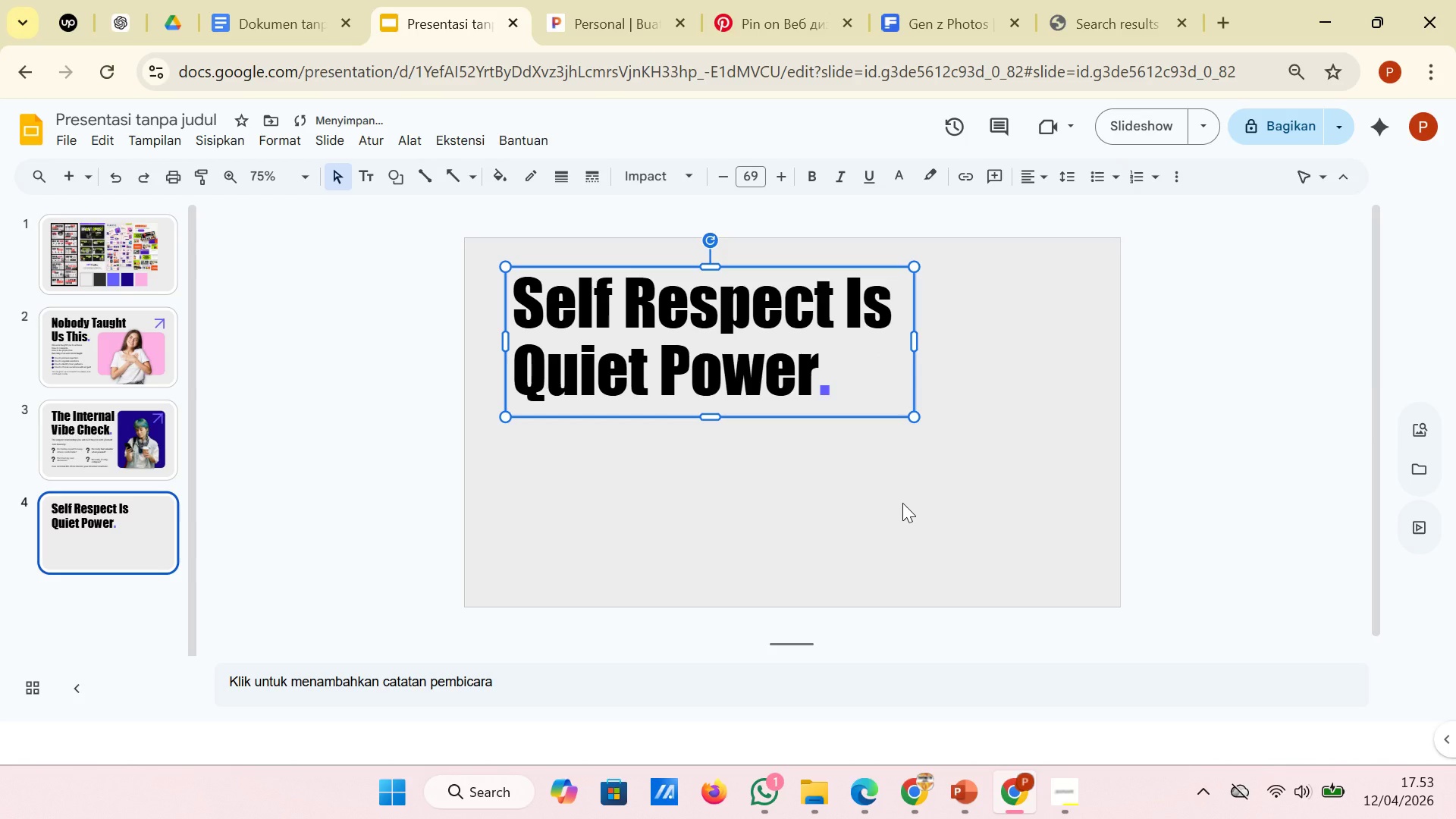 
left_click([902, 503])
 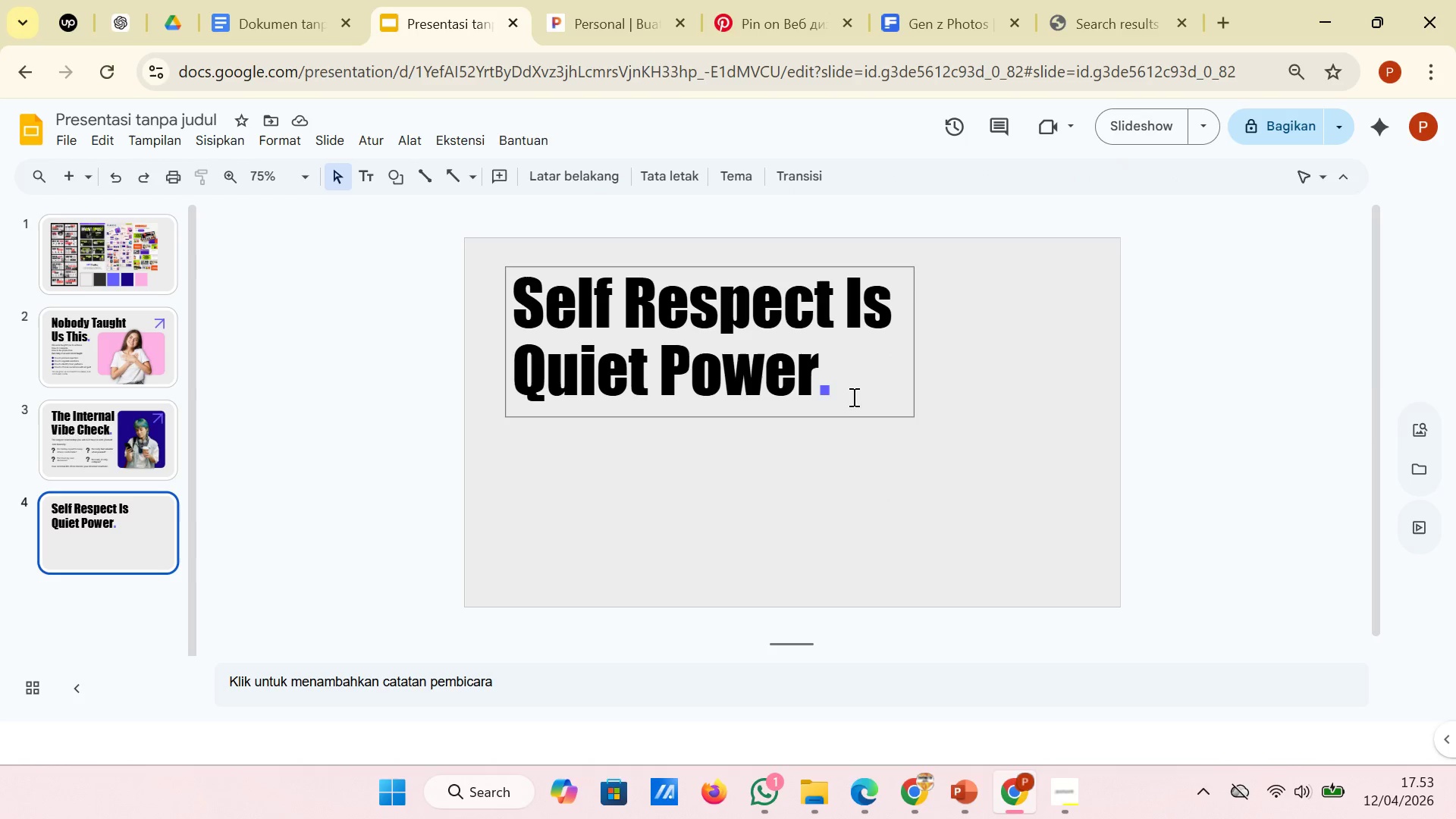 
left_click([865, 422])
 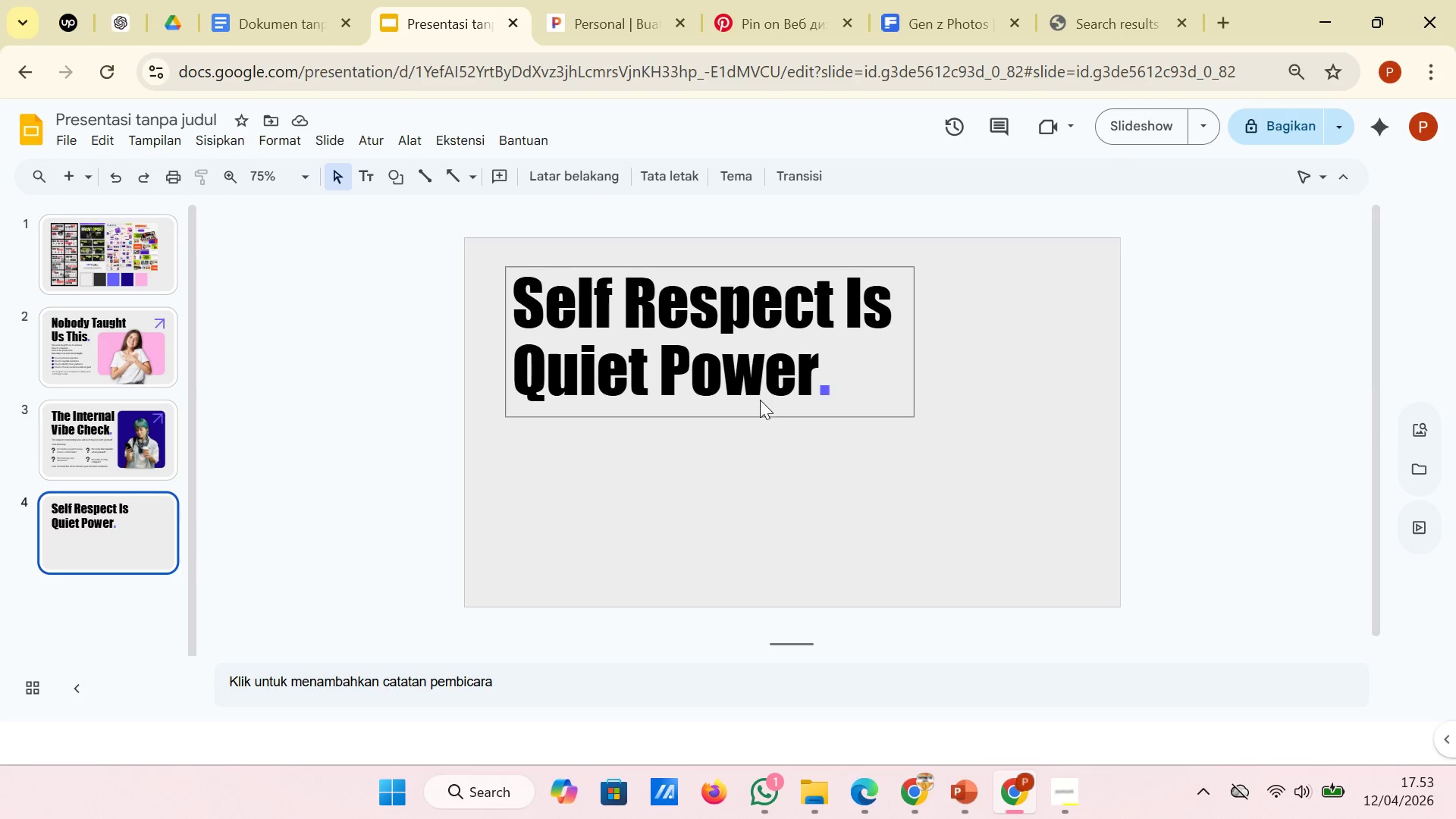 
left_click([760, 400])
 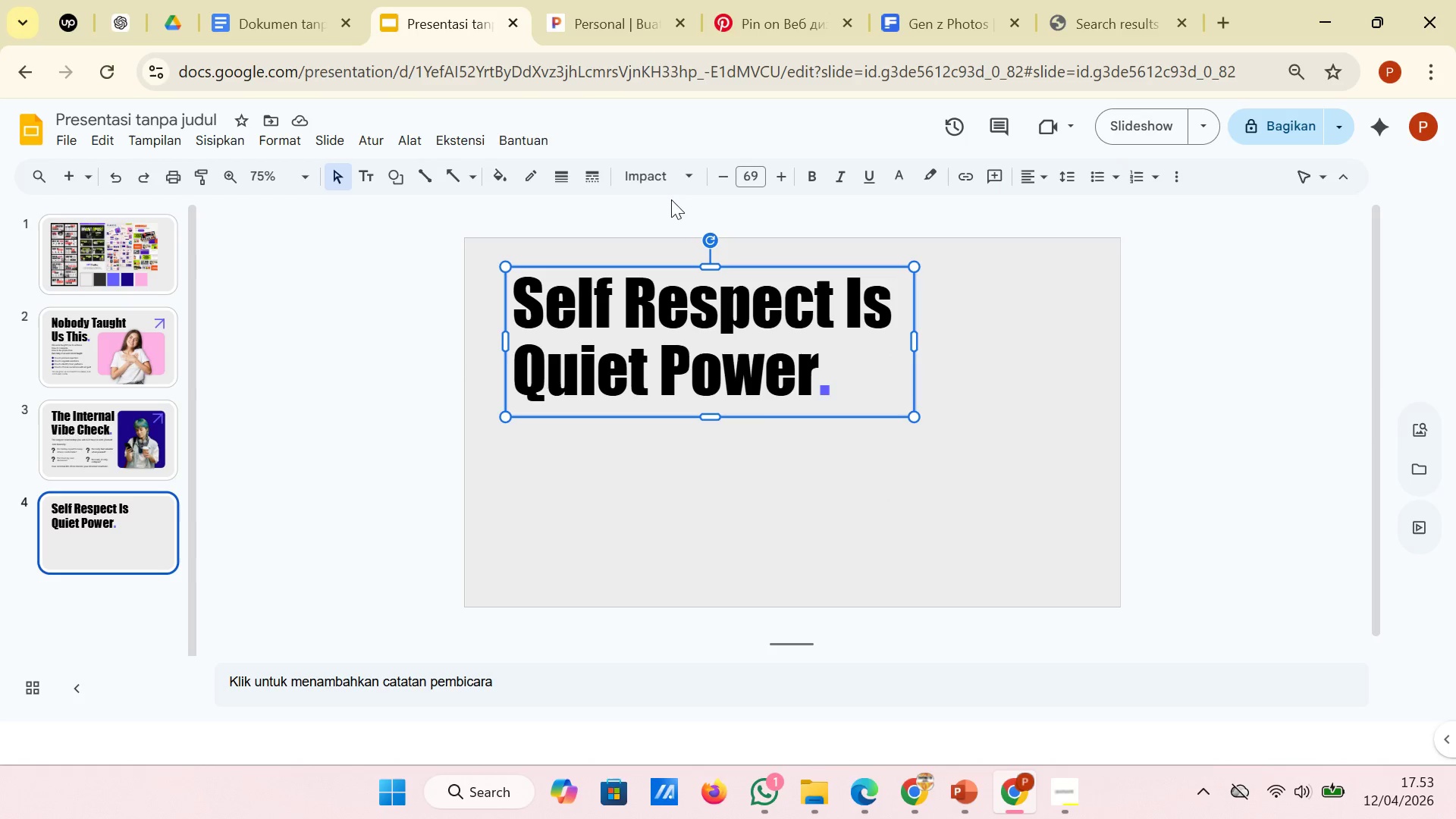 
left_click([779, 178])
 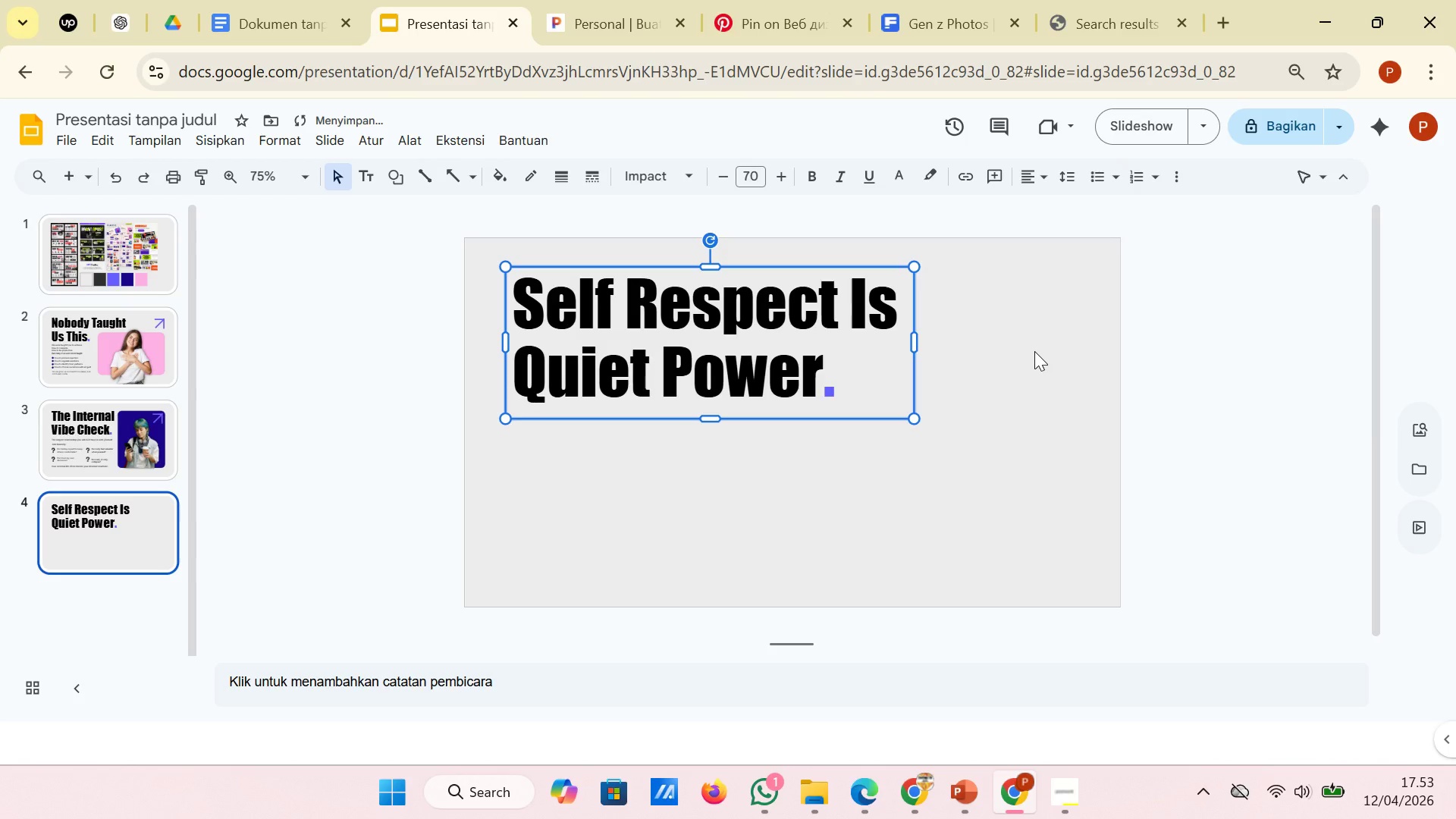 
left_click([1034, 351])
 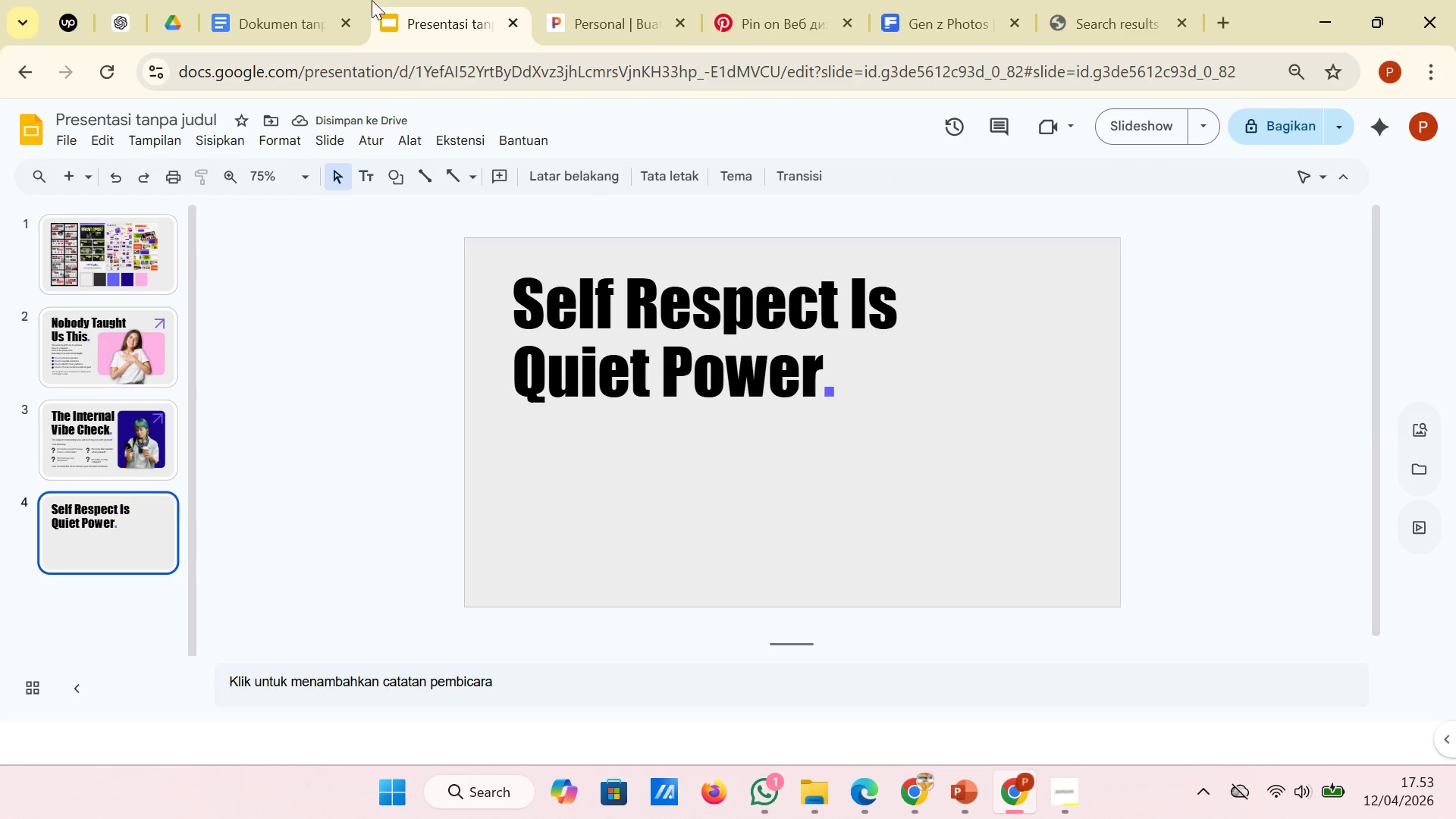 
double_click([291, 0])
 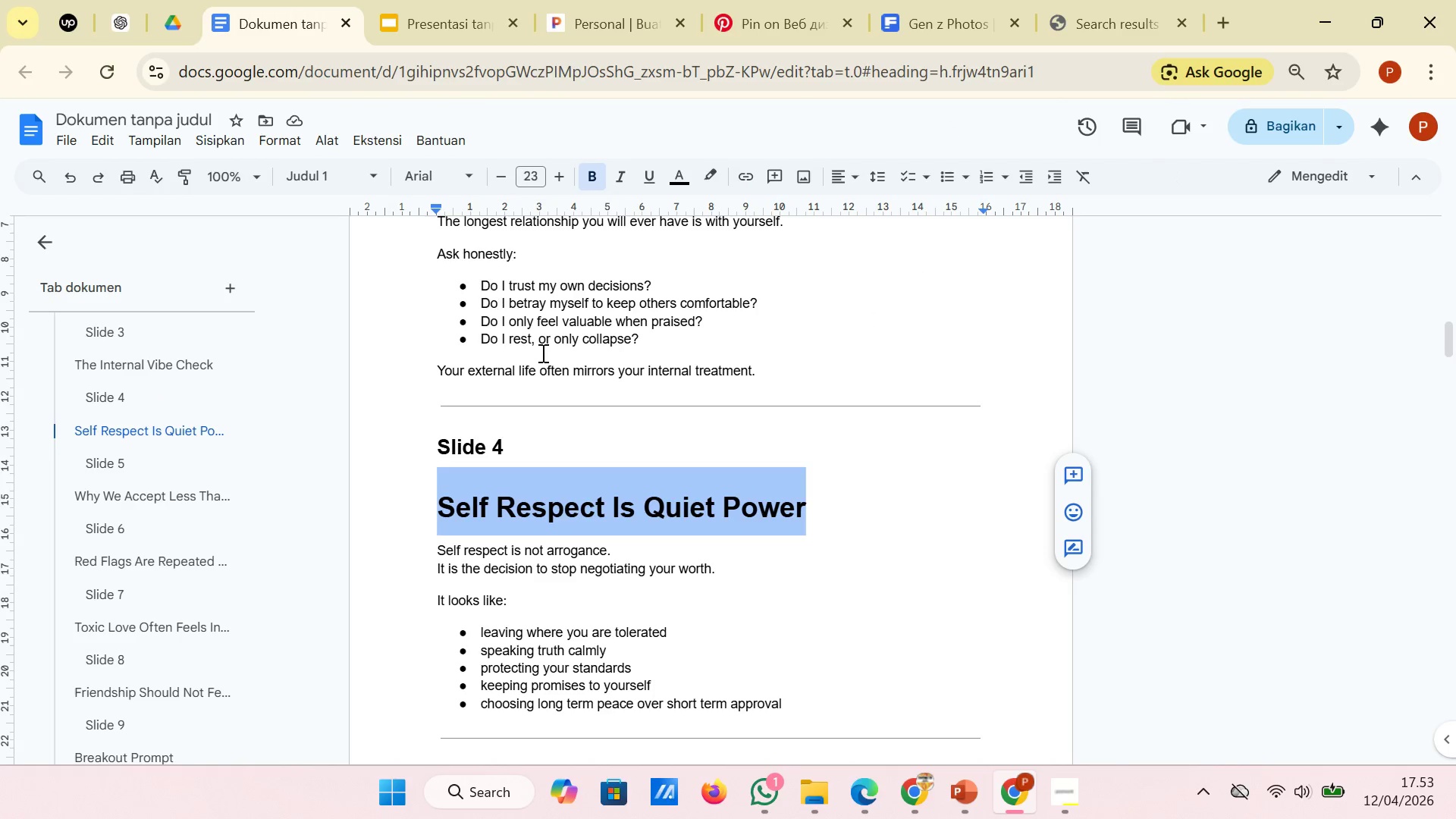 
left_click([565, 400])
 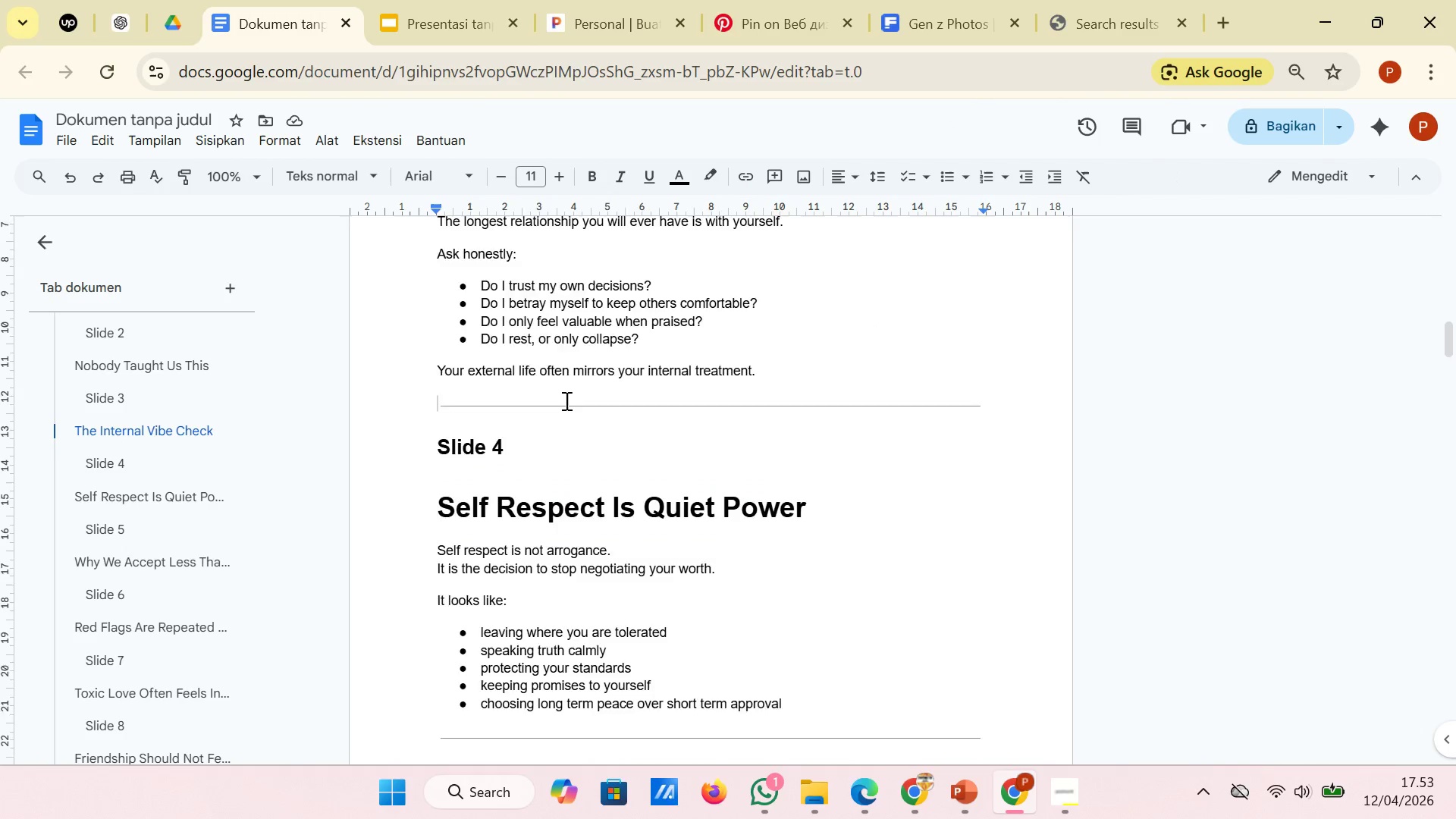 
scroll: coordinate [565, 400], scroll_direction: down, amount: 1.0
 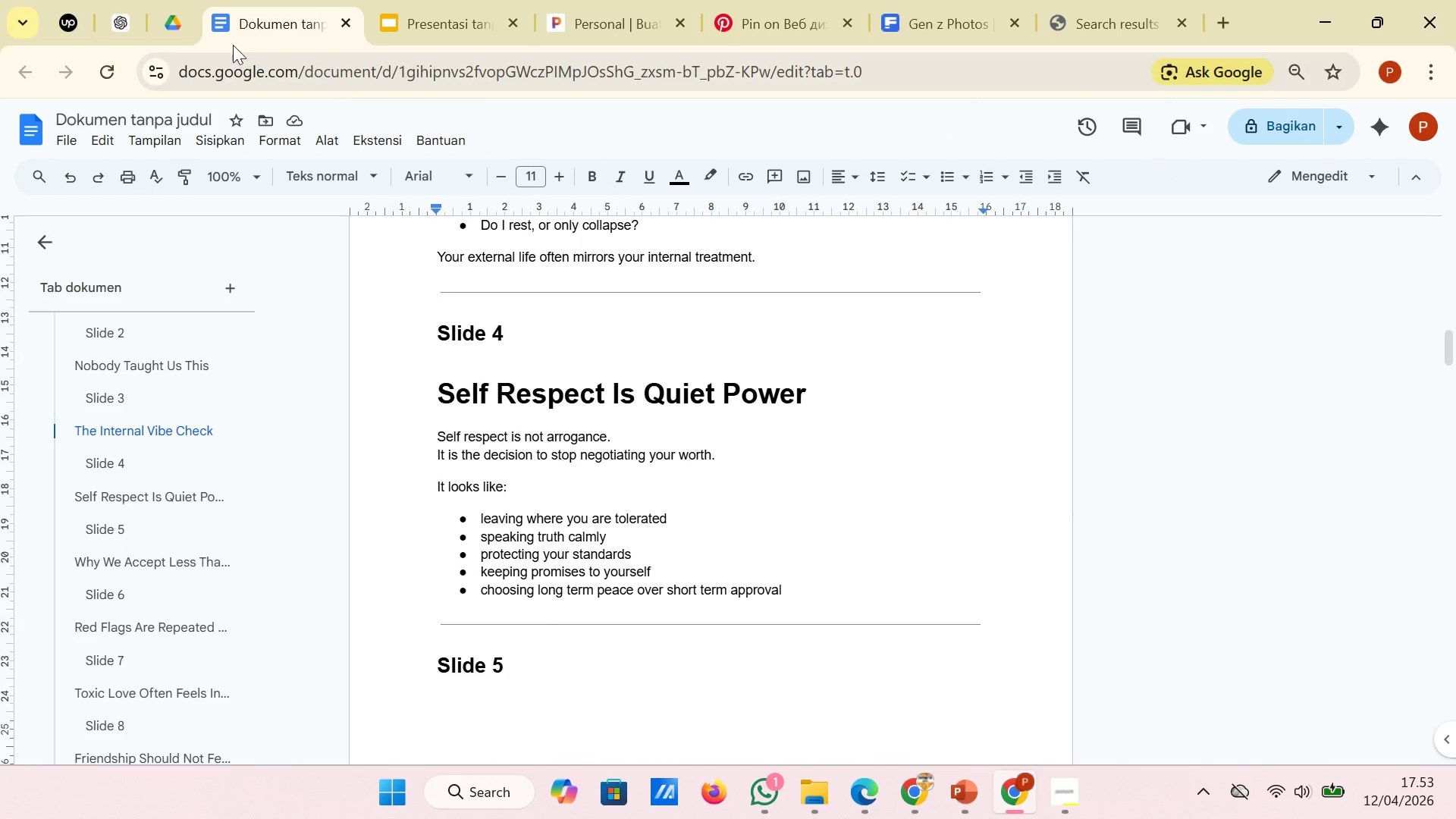 
left_click([429, 0])
 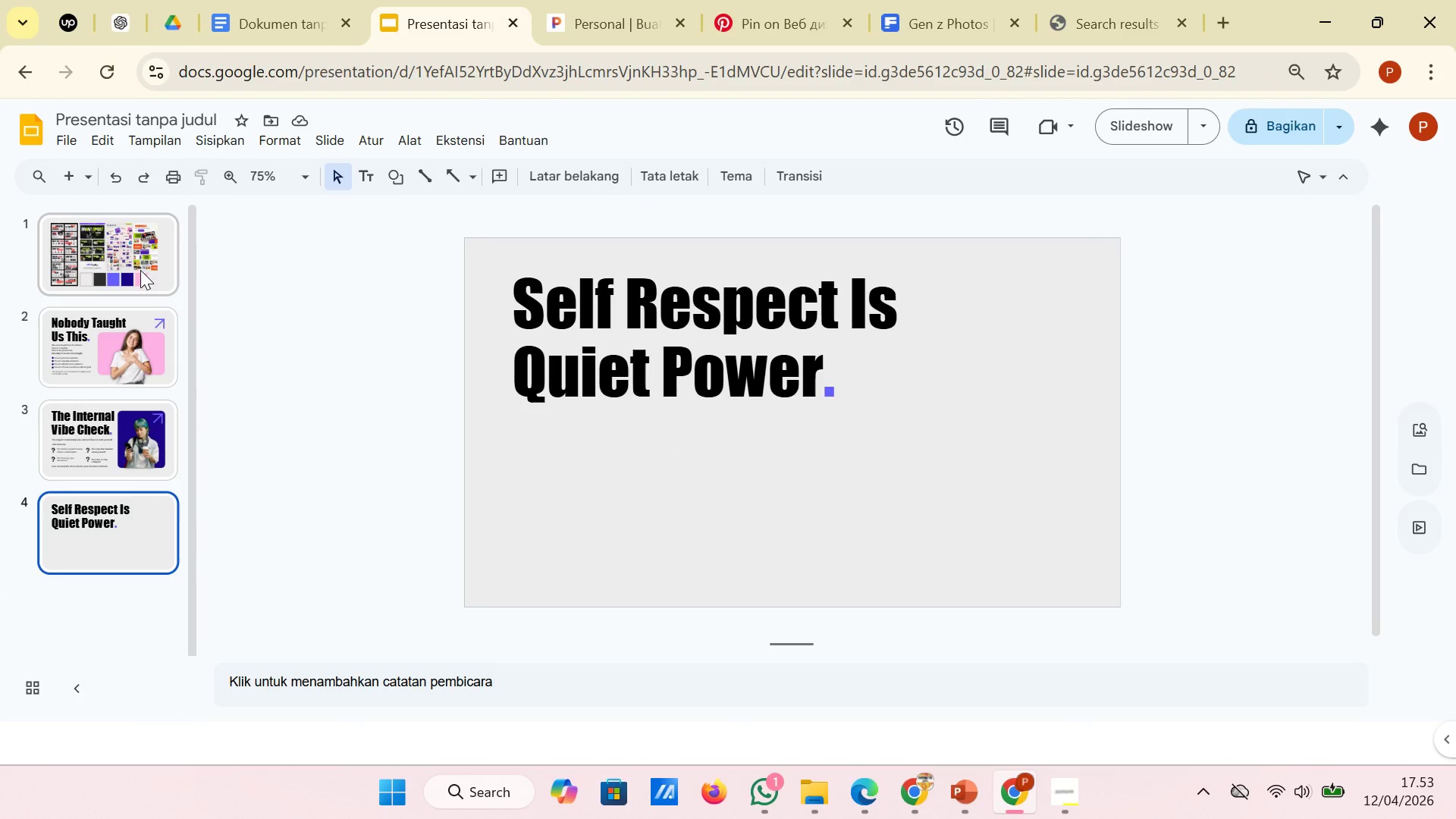 
left_click([132, 248])
 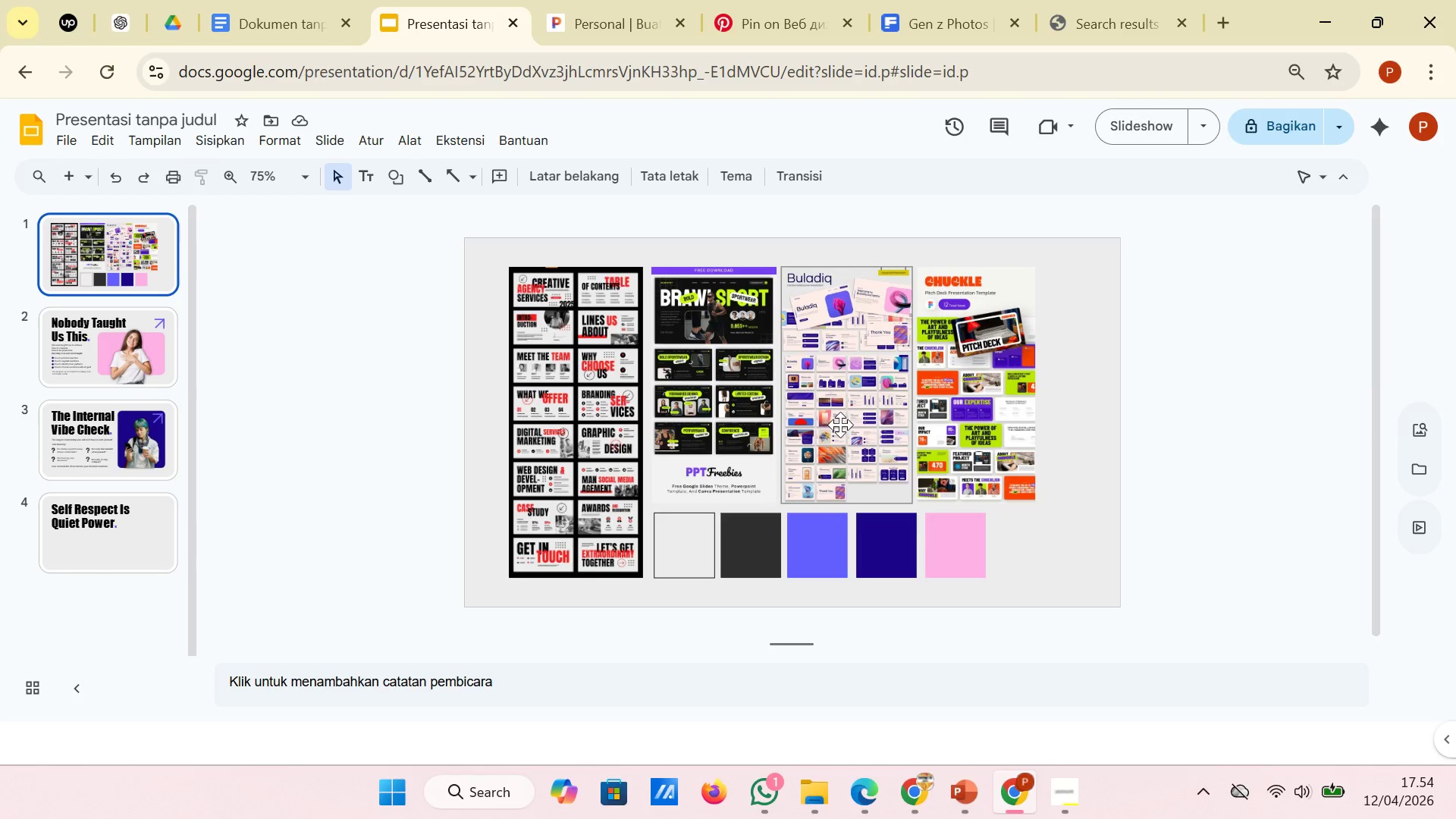 
wait(18.86)
 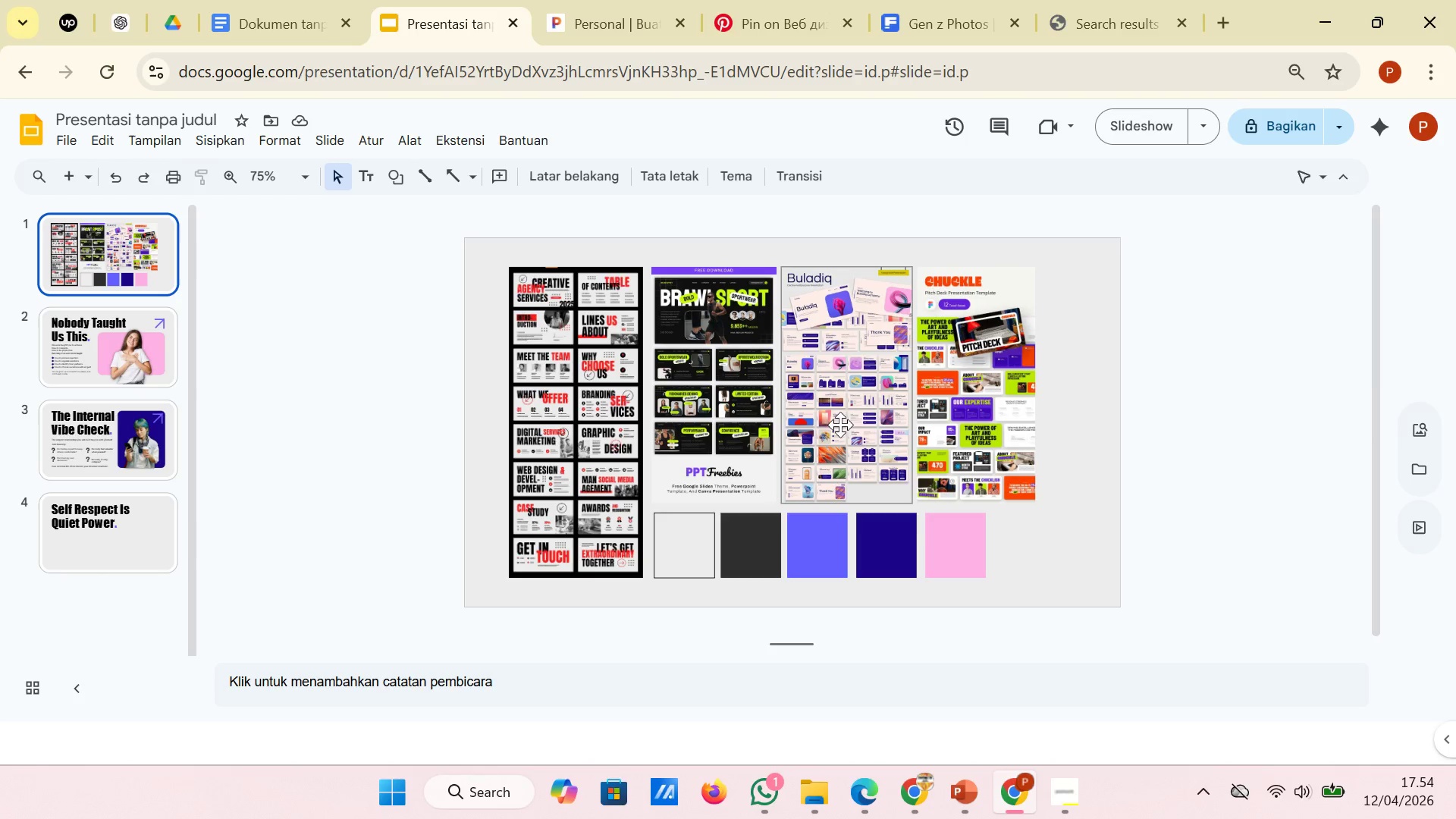 
mouse_move([266, 18])
 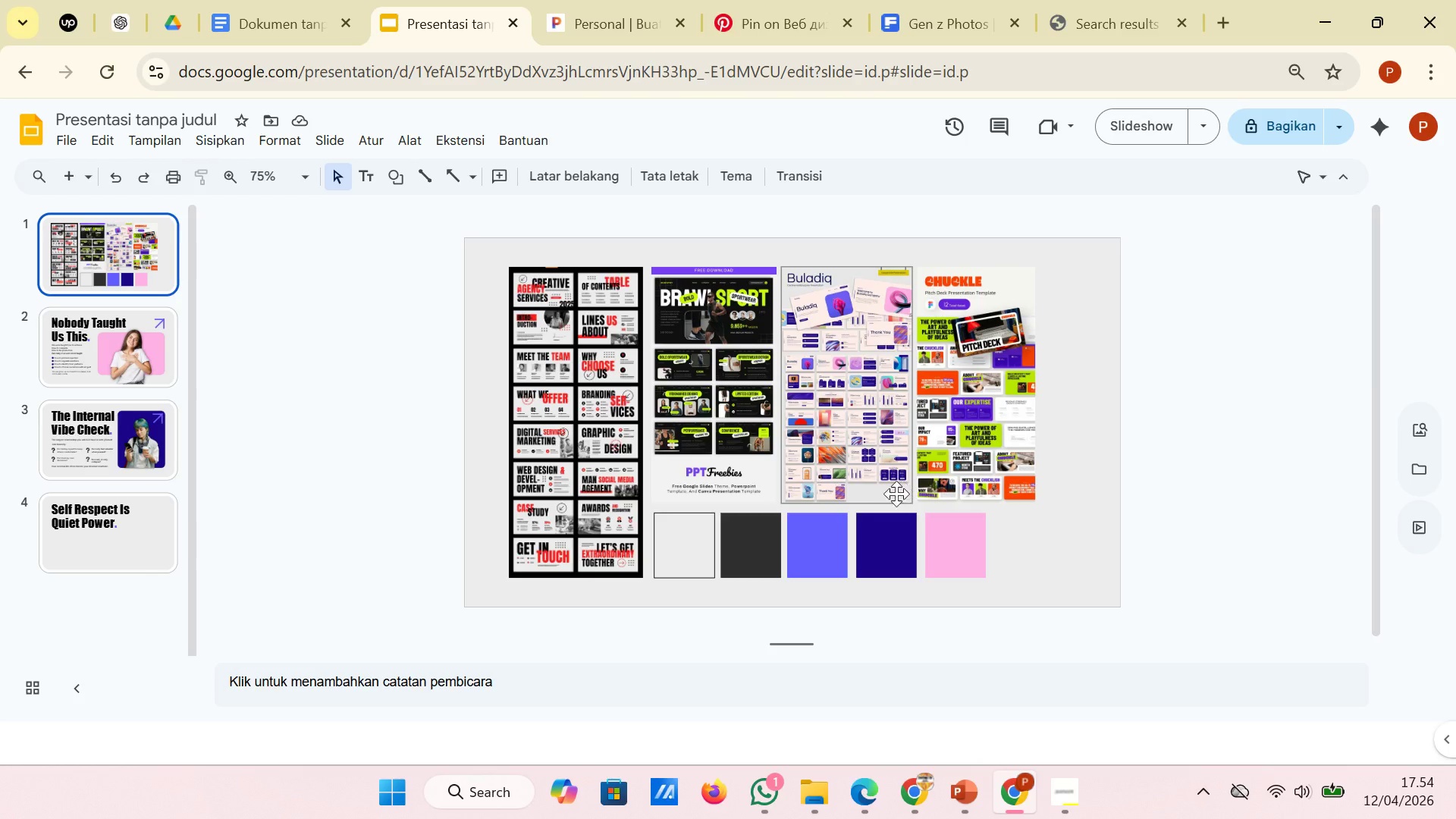 
wait(6.4)
 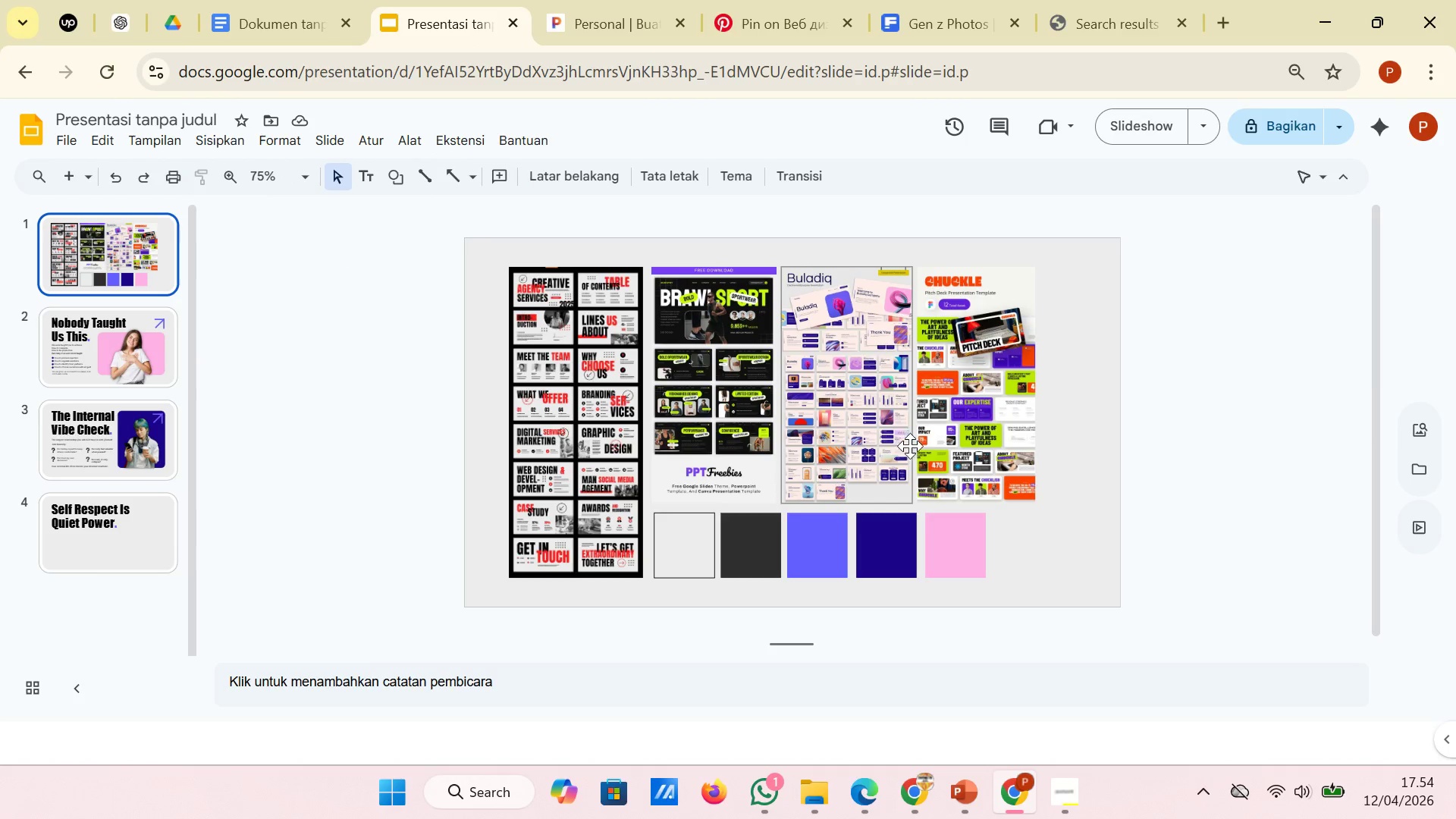 
left_click([117, 519])
 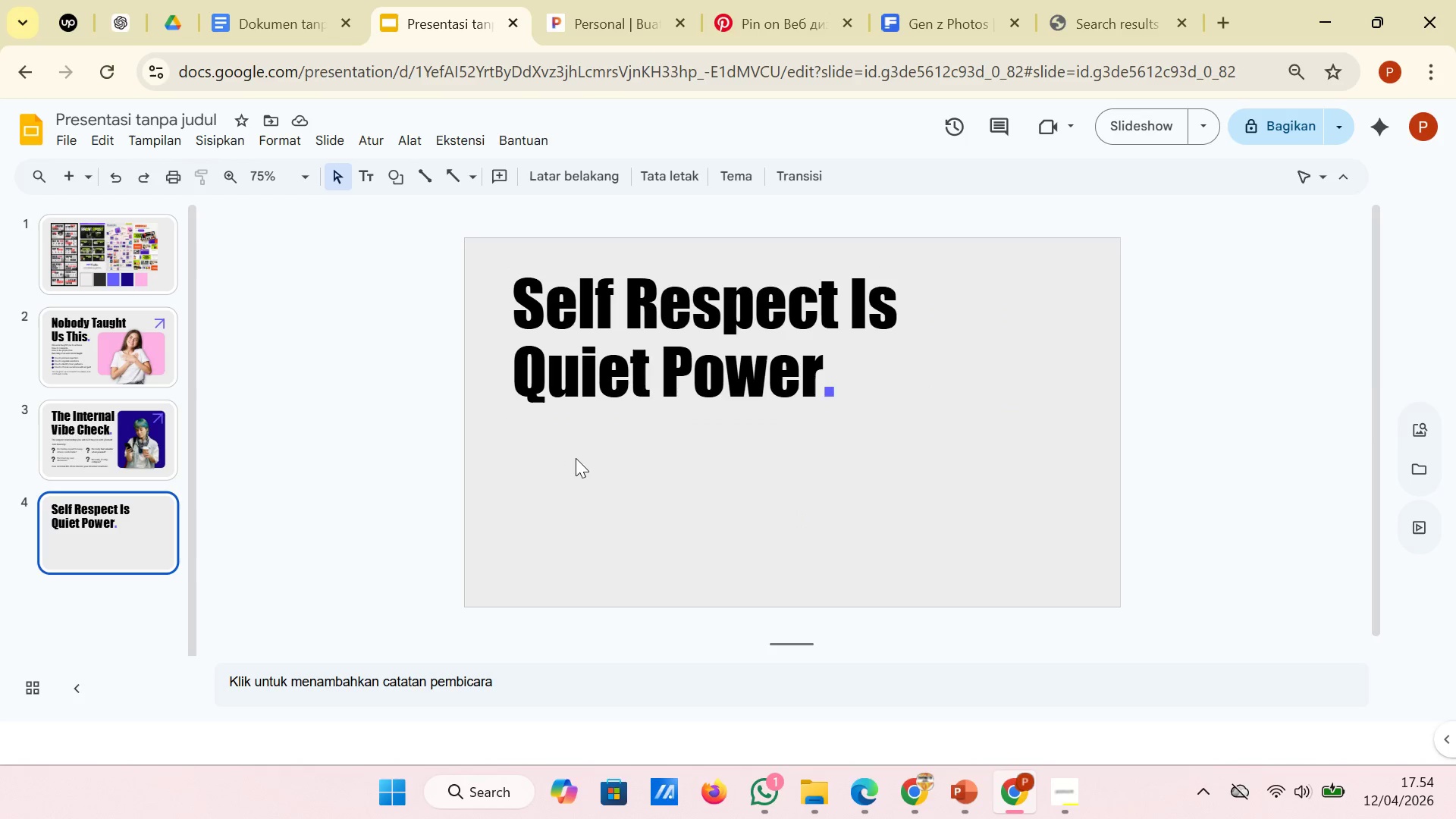 
wait(8.91)
 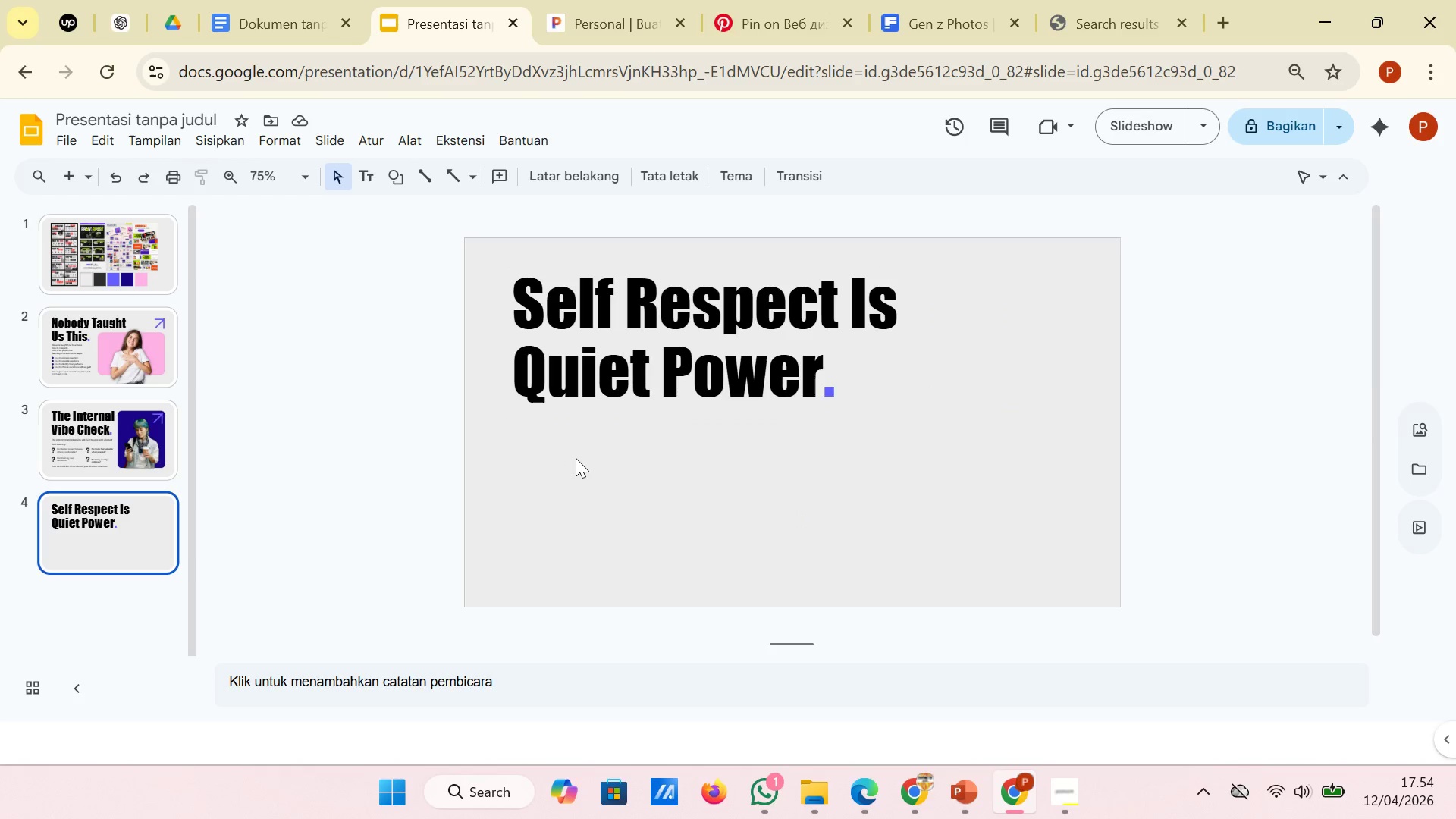 
left_click([911, 394])
 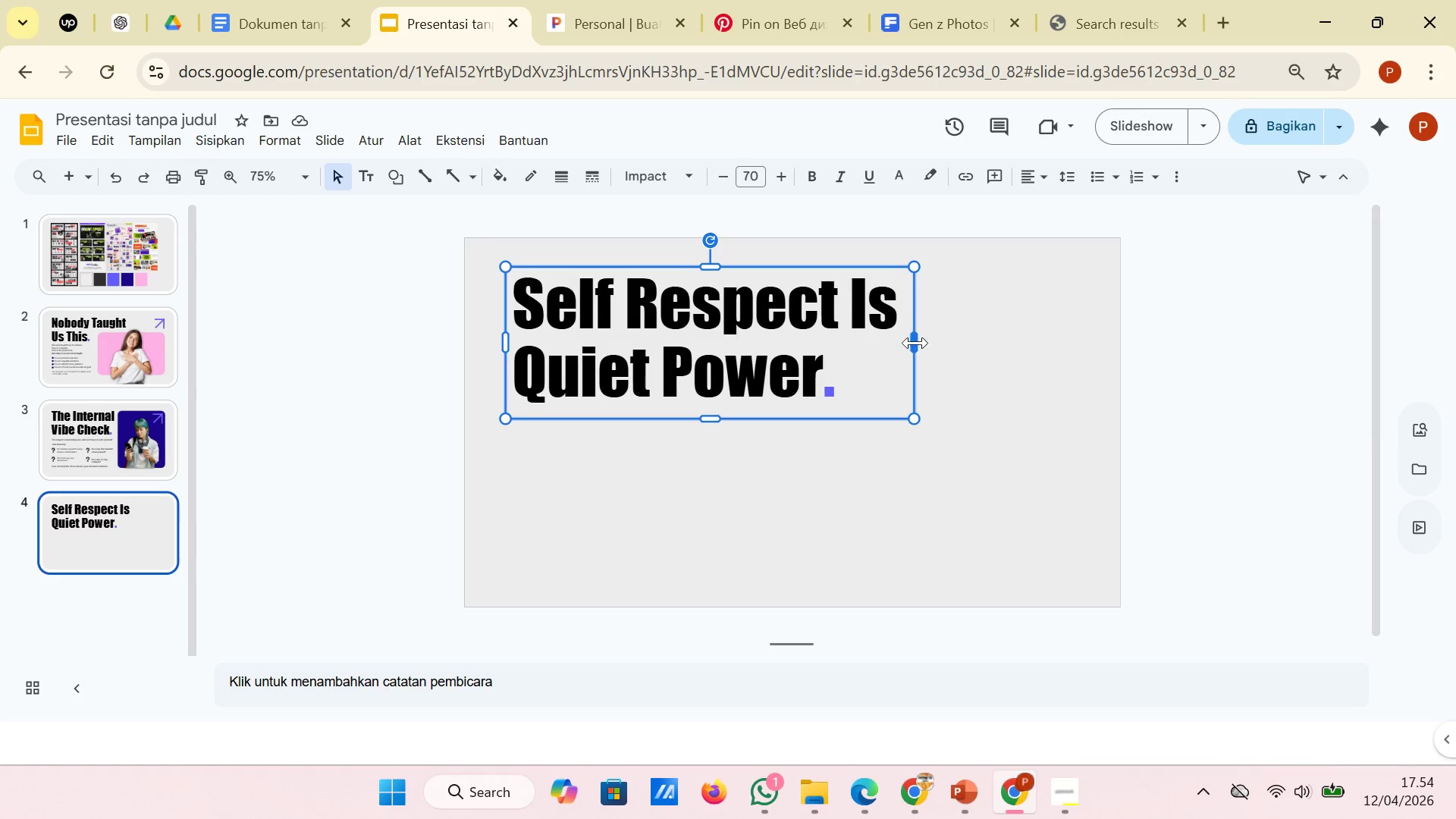 
left_click_drag(start_coordinate=[915, 343], to_coordinate=[828, 356])
 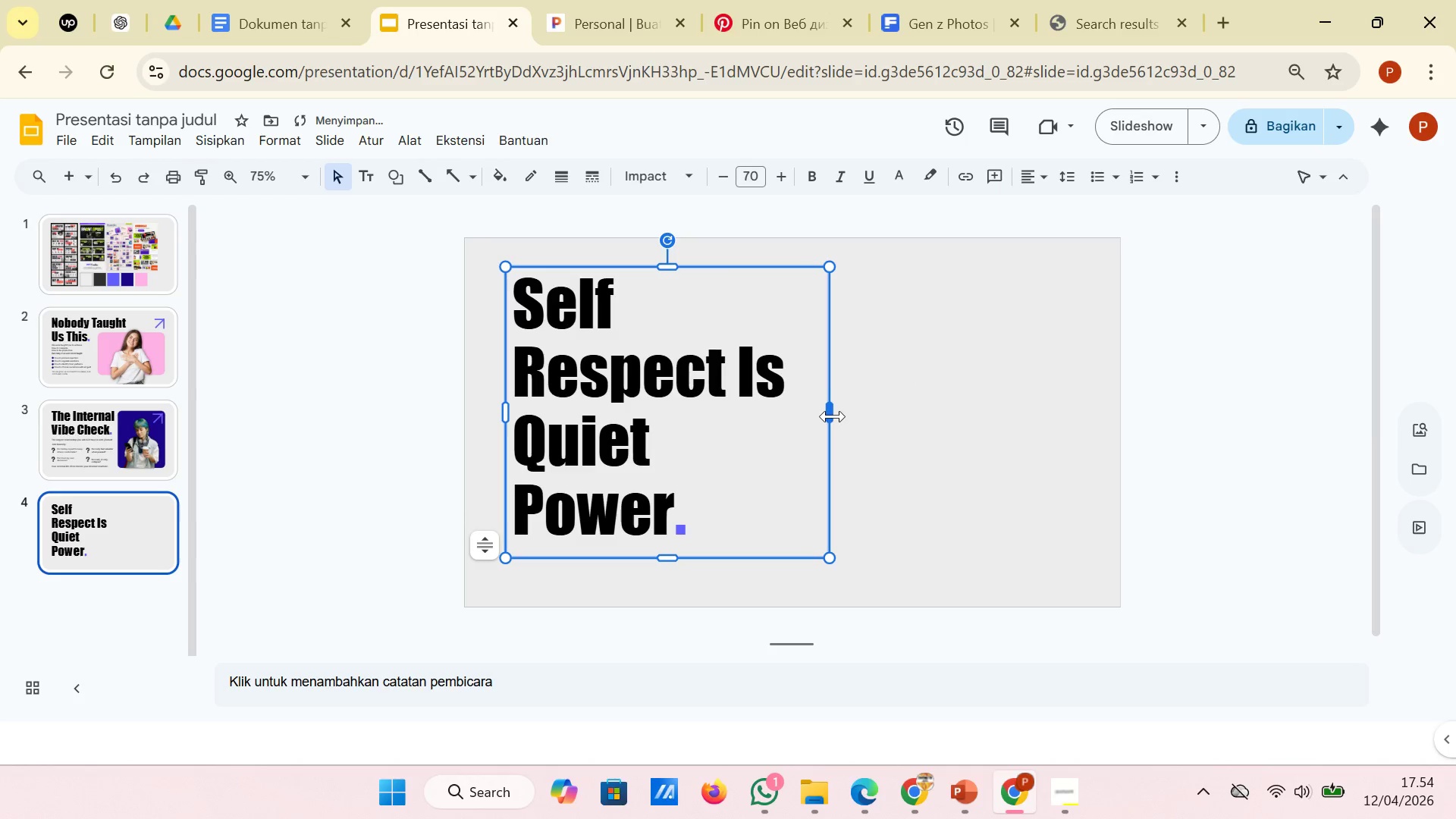 
left_click_drag(start_coordinate=[836, 418], to_coordinate=[861, 418])
 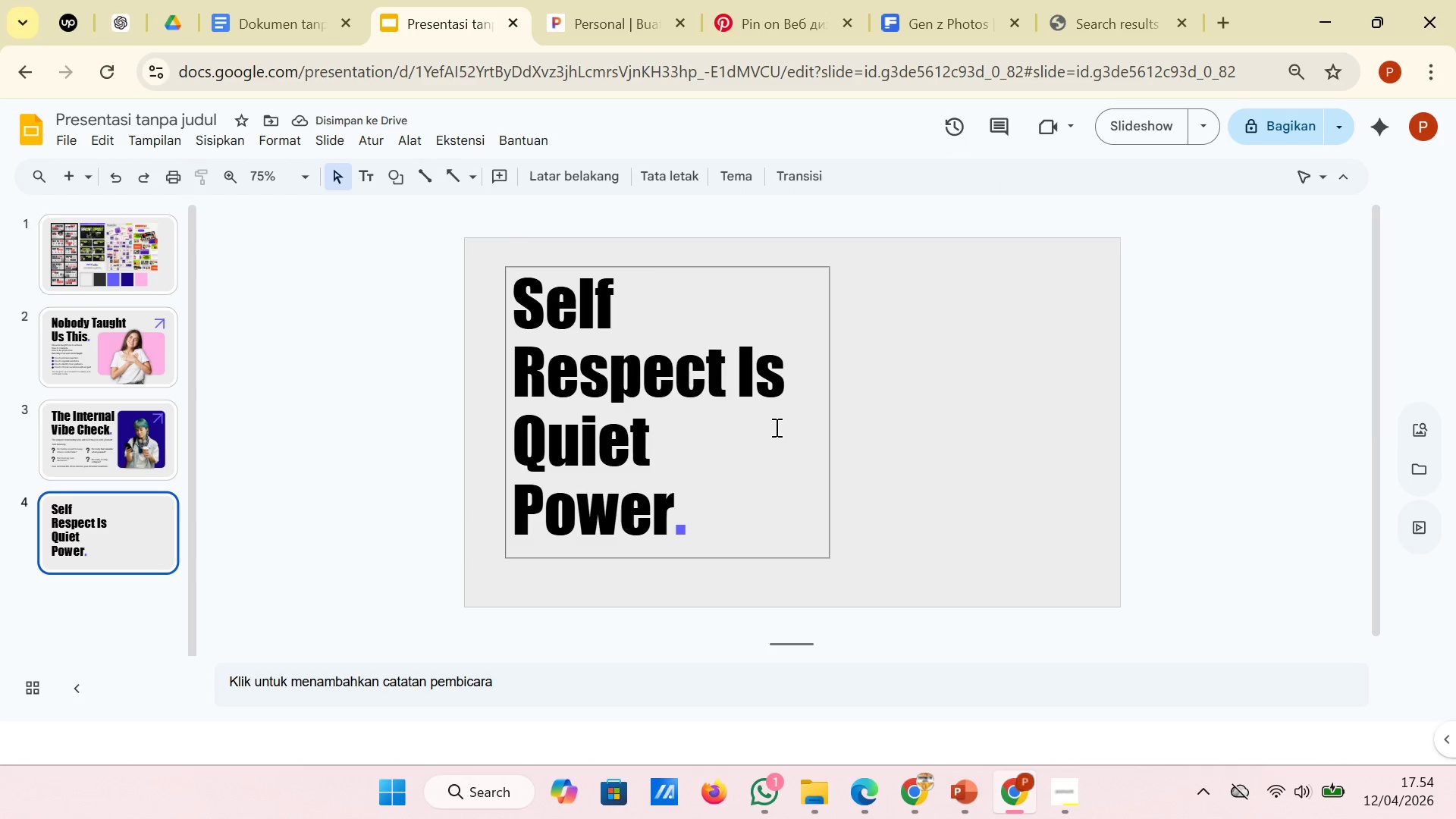 
left_click([775, 427])
 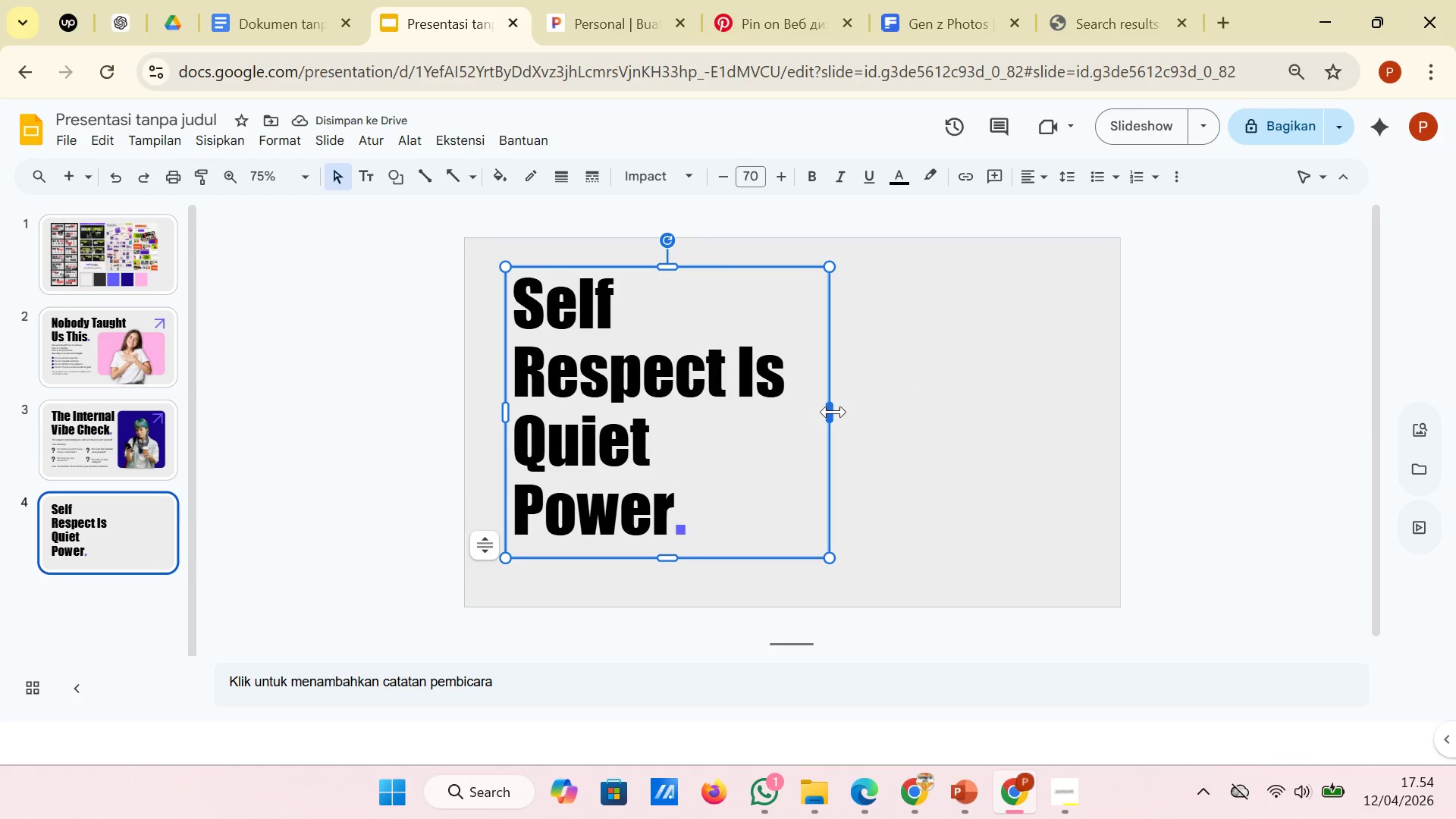 
left_click_drag(start_coordinate=[834, 412], to_coordinate=[839, 412])
 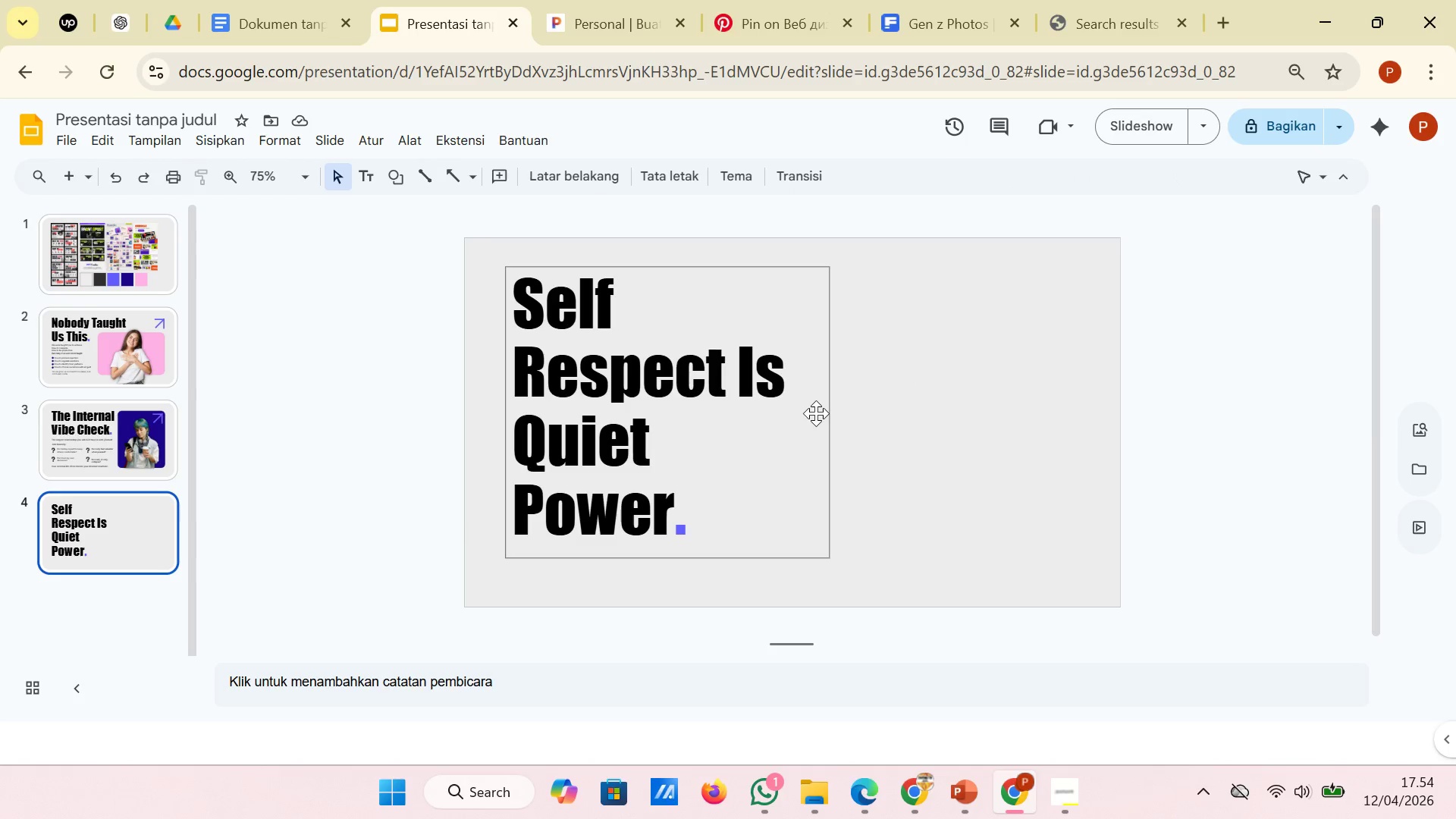 
left_click([816, 413])
 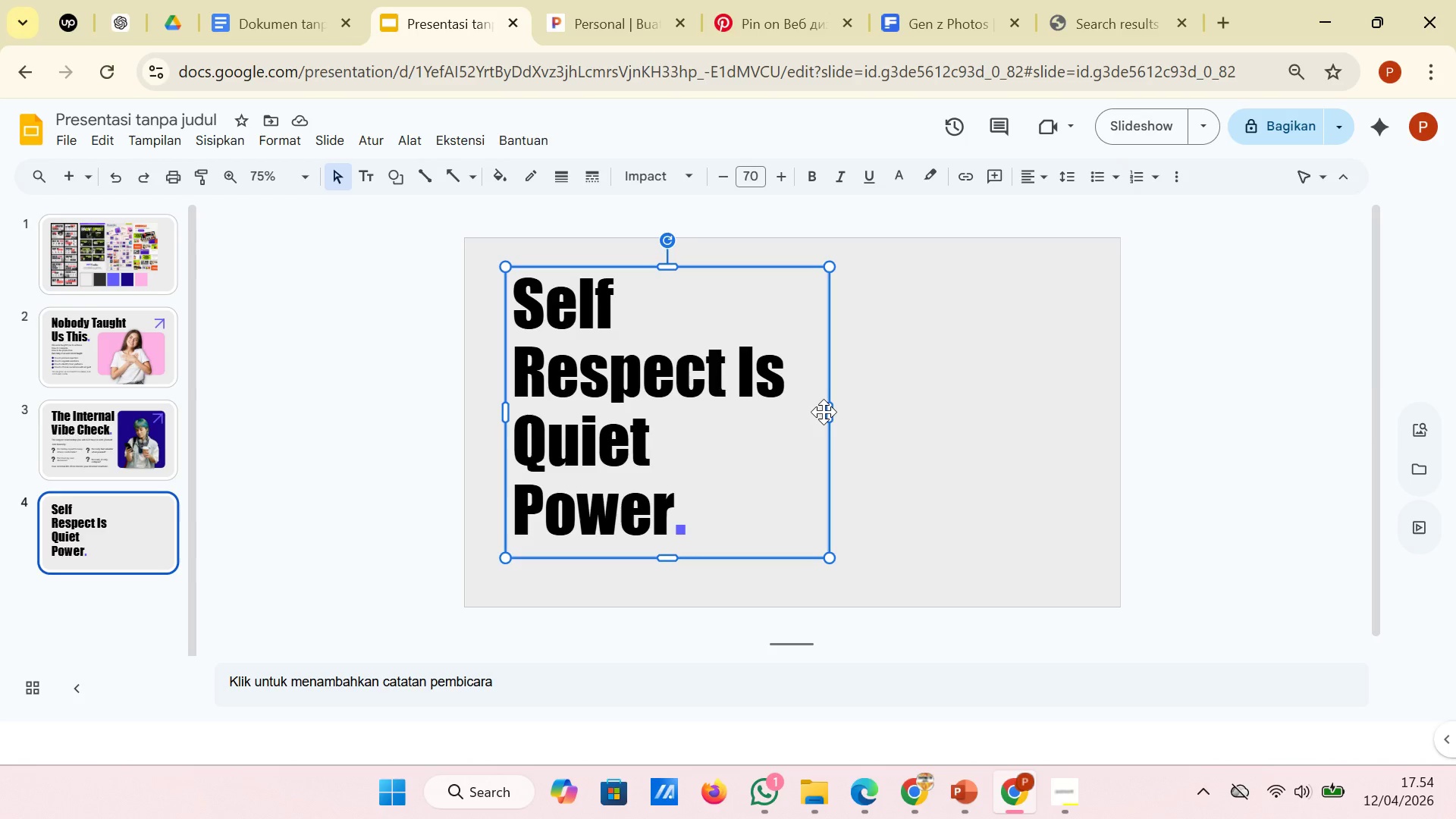 
left_click_drag(start_coordinate=[828, 412], to_coordinate=[871, 412])
 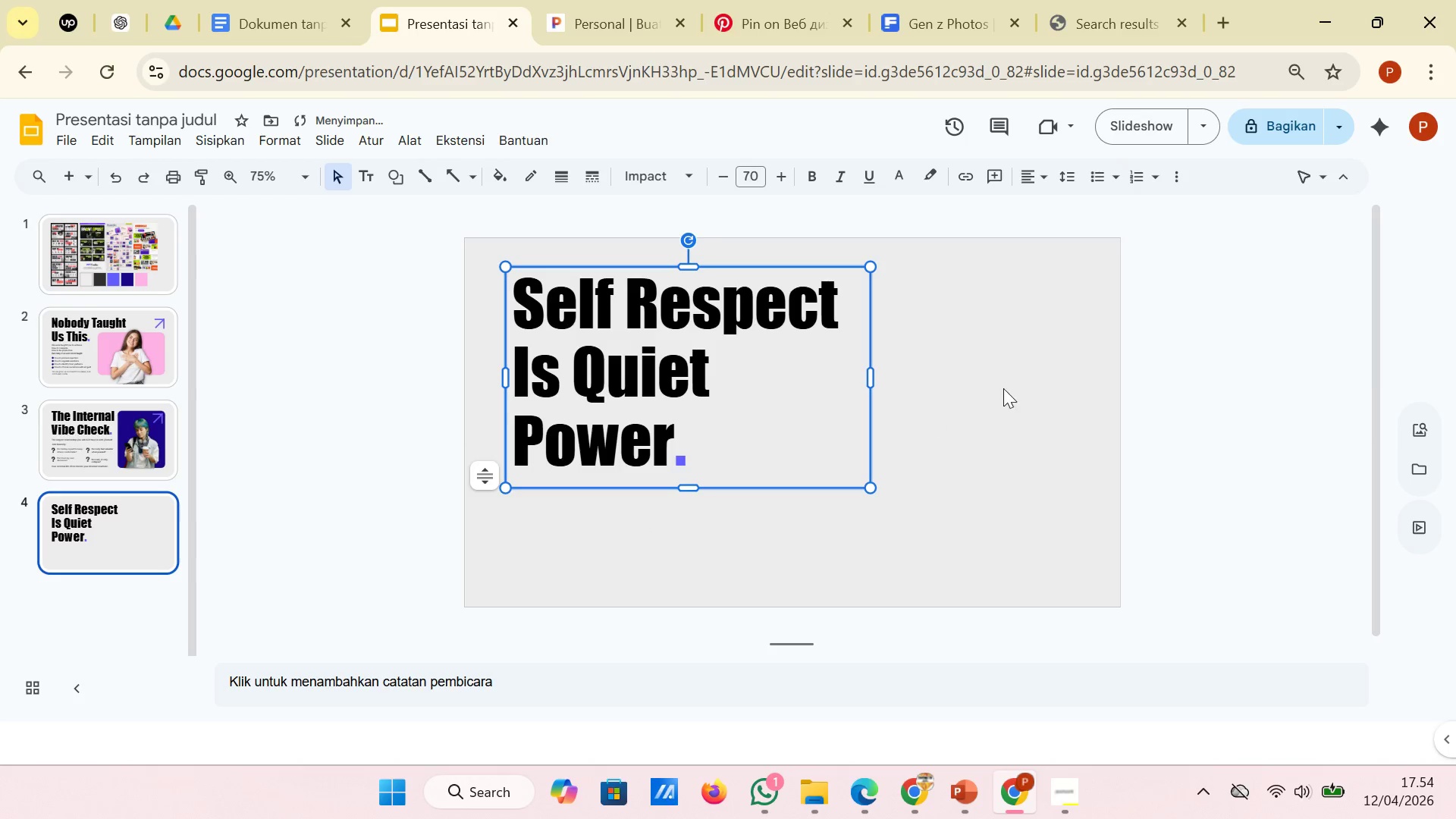 
left_click([1013, 384])
 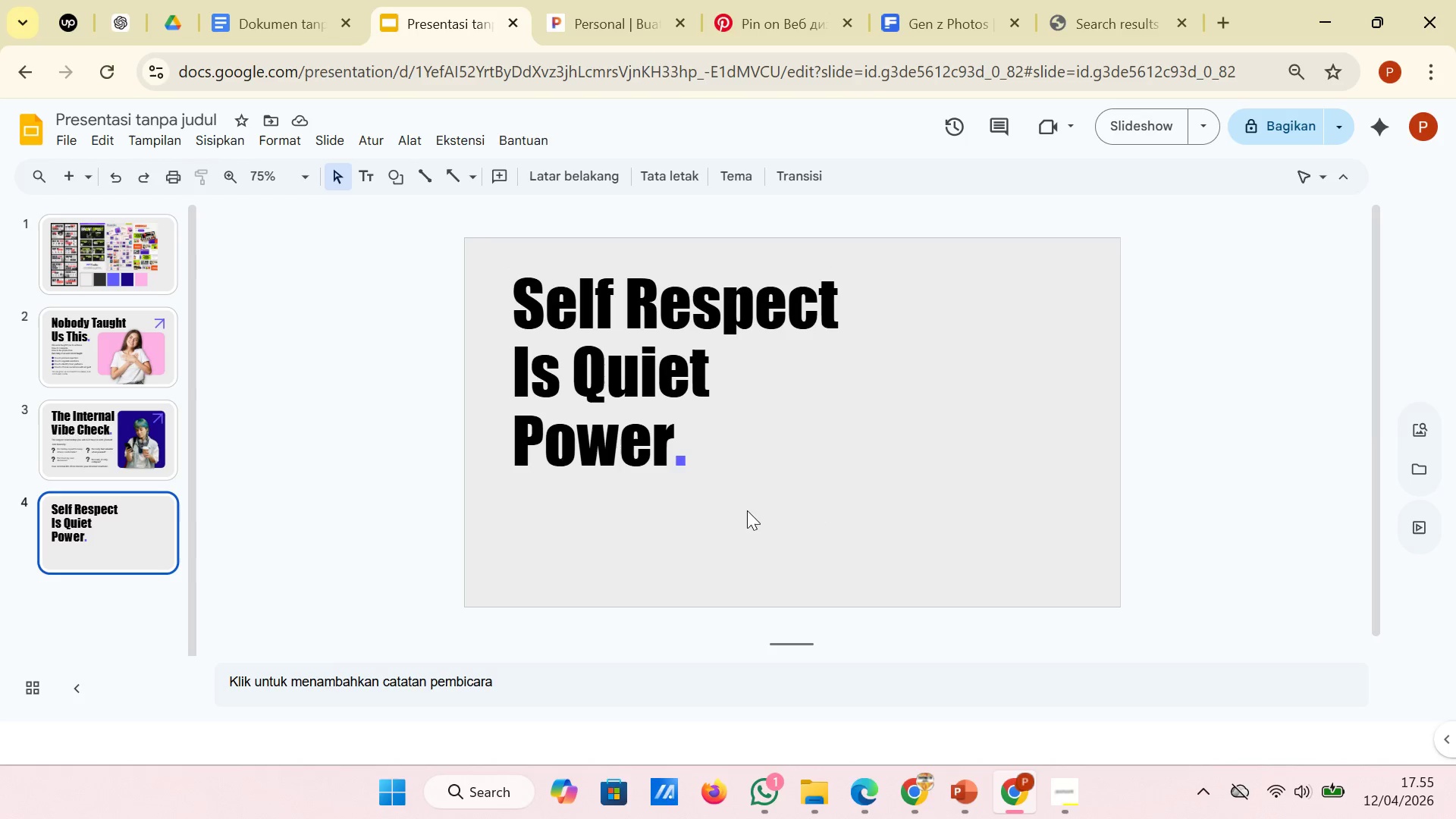 
wait(21.2)
 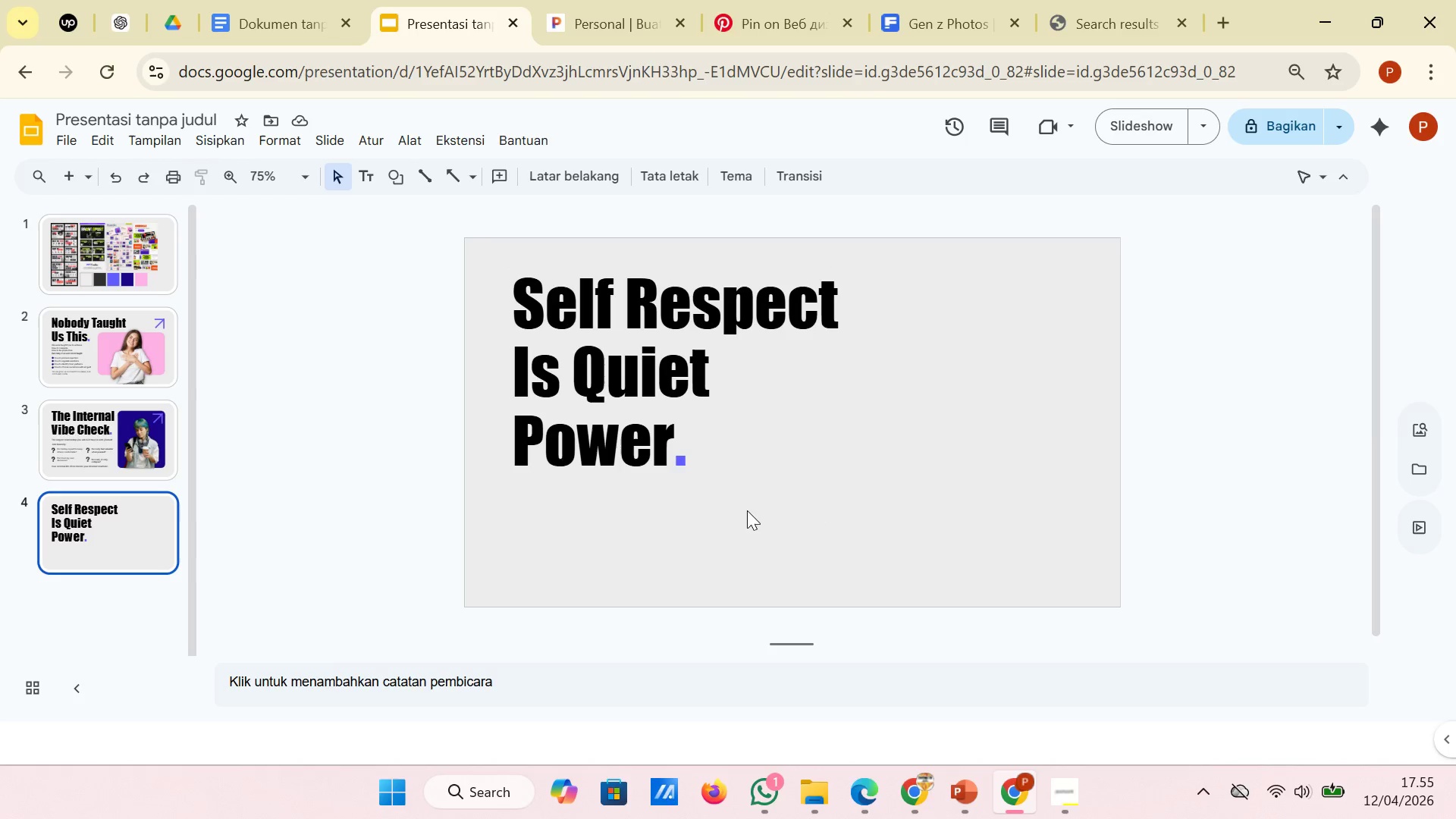 
left_click([277, 0])
 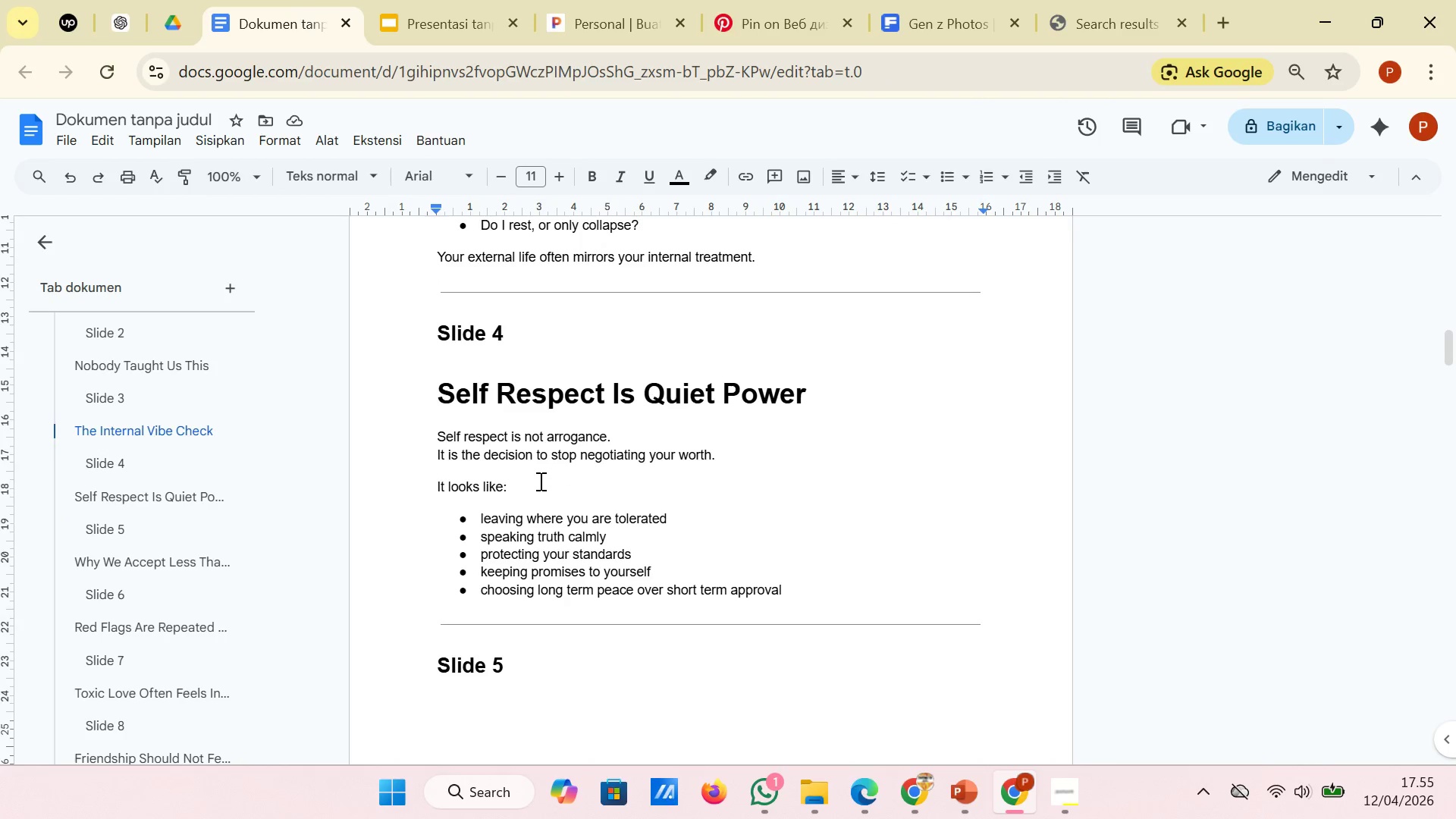 
left_click_drag(start_coordinate=[522, 492], to_coordinate=[429, 441])
 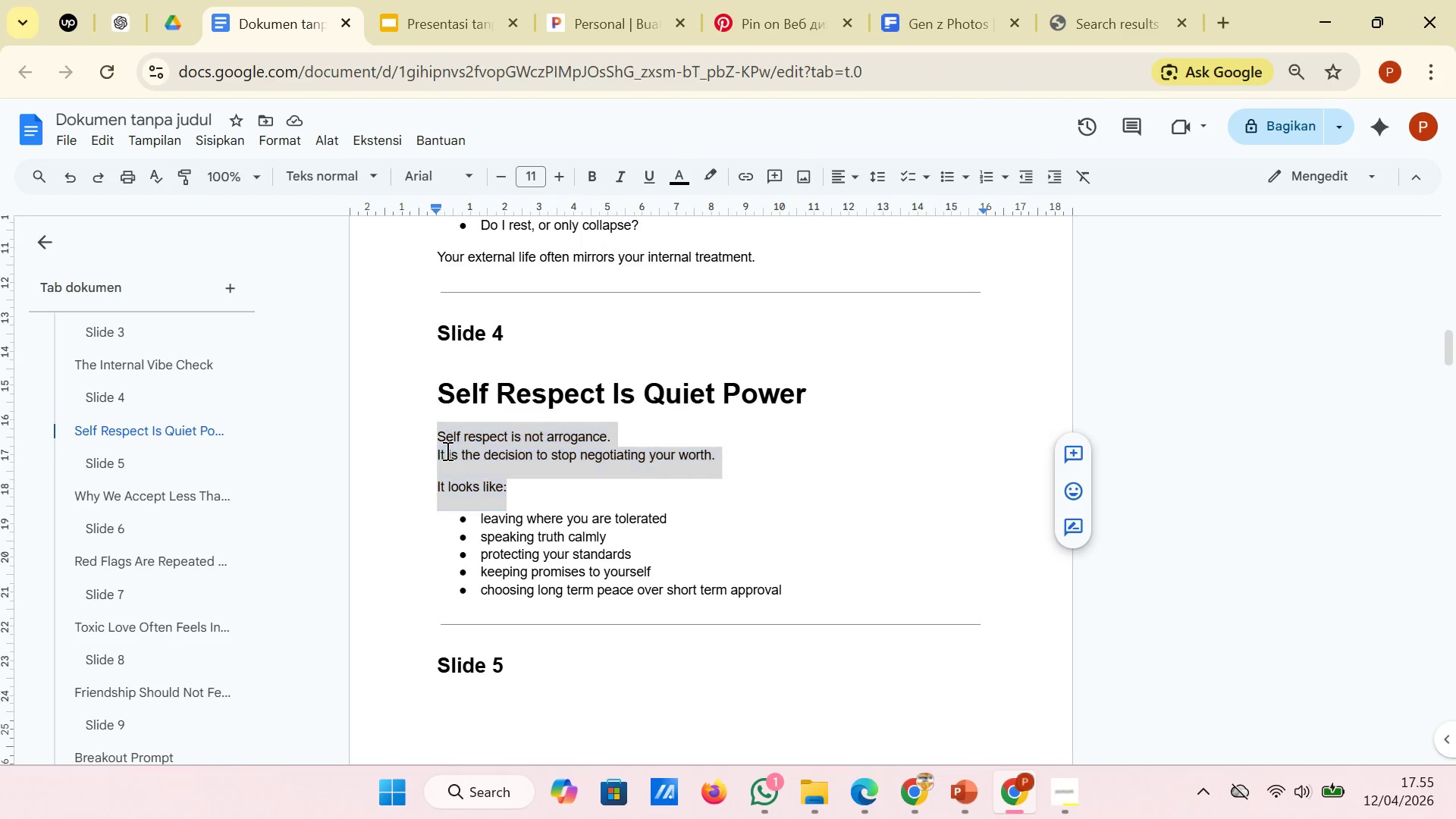 
right_click([446, 450])
 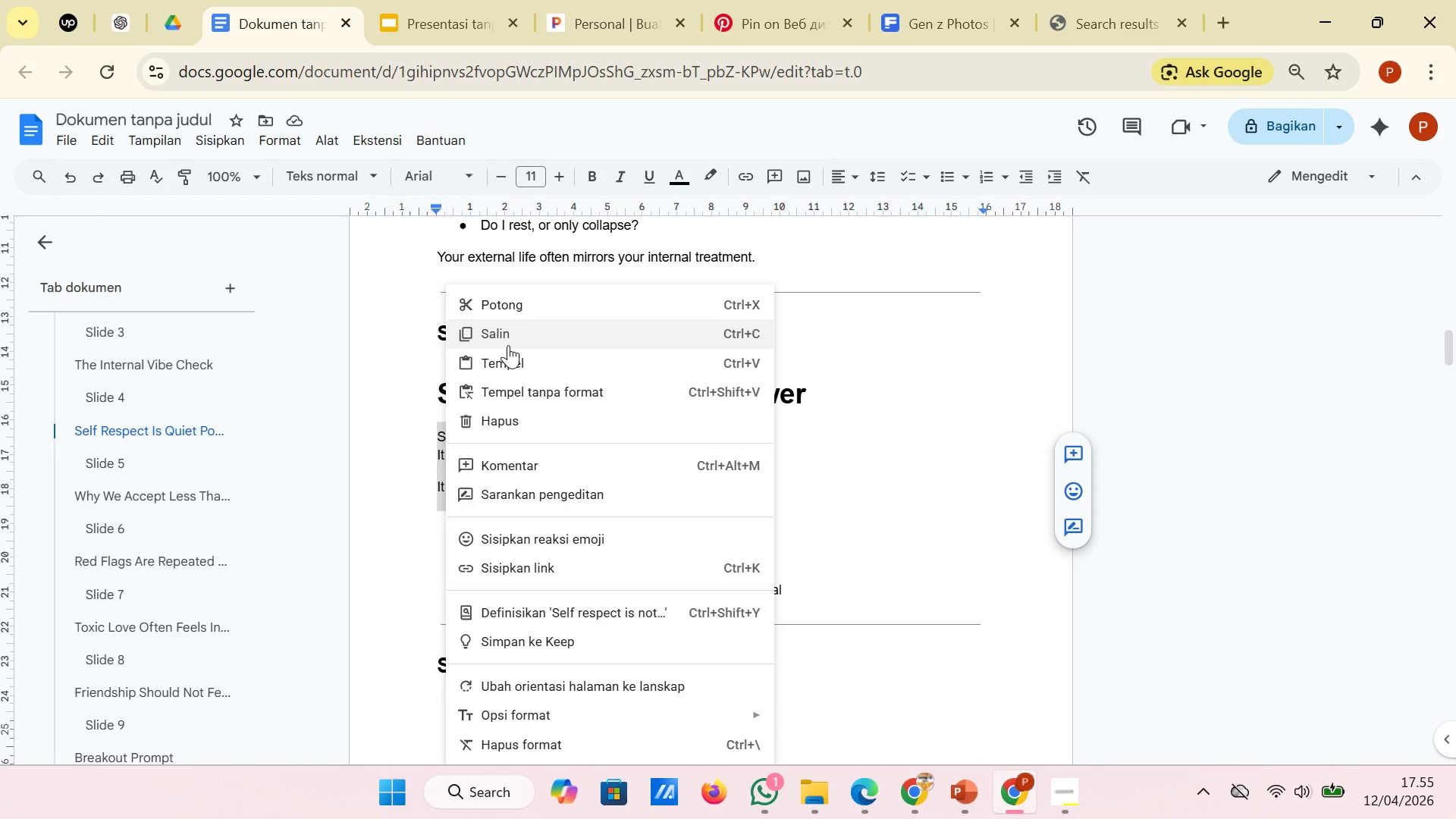 
left_click([509, 340])
 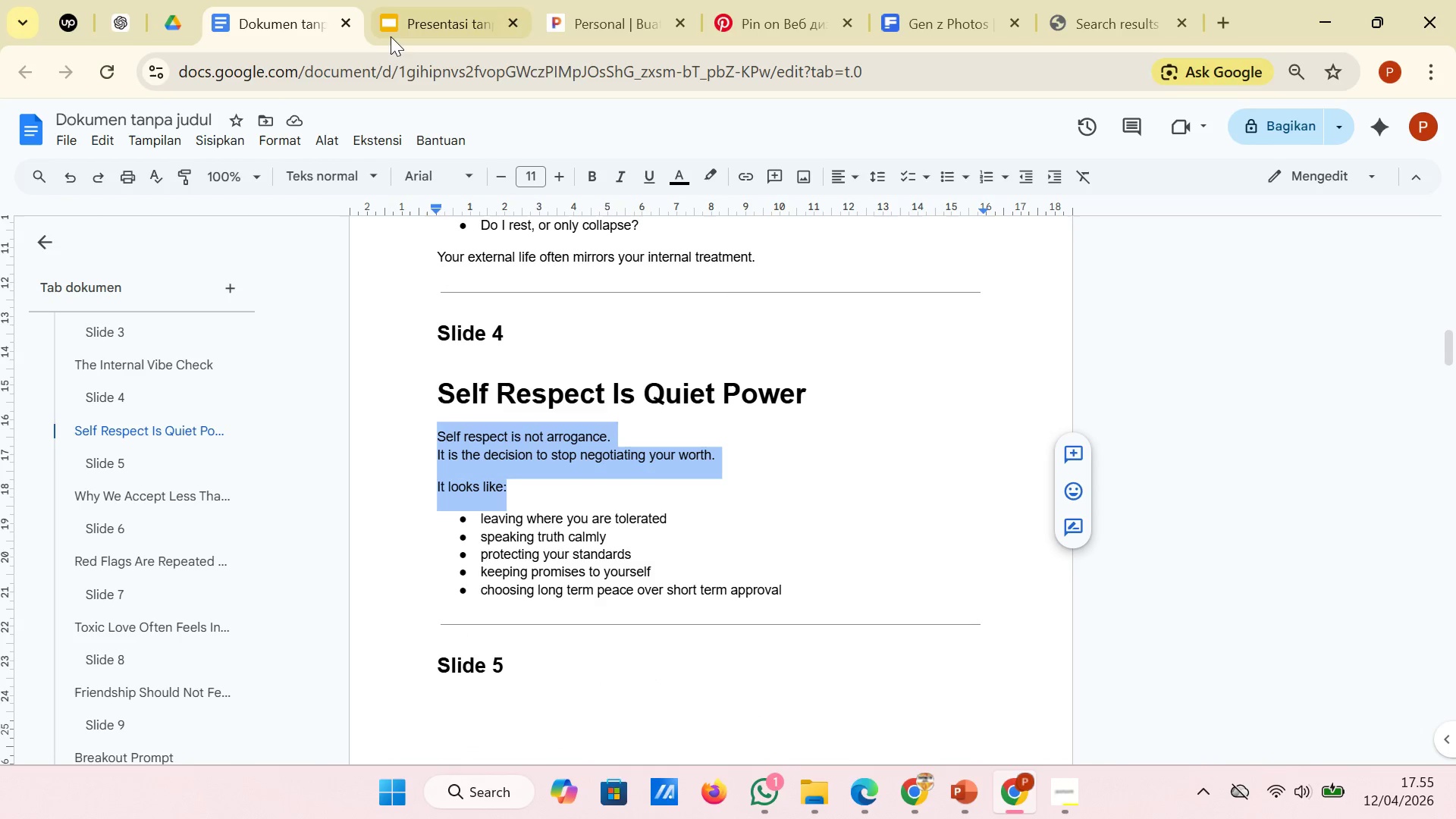 
left_click([395, 32])
 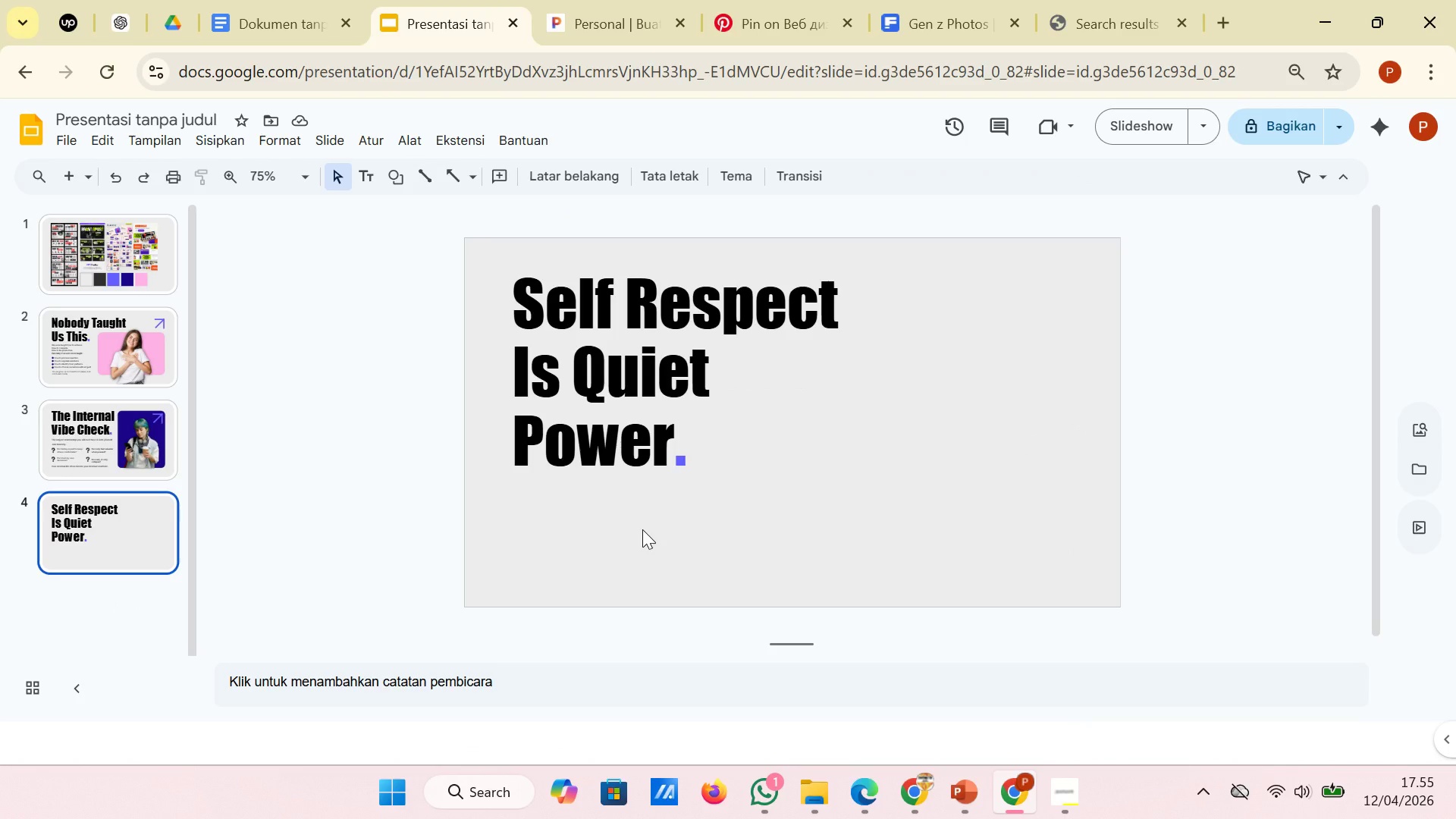 
right_click([642, 529])
 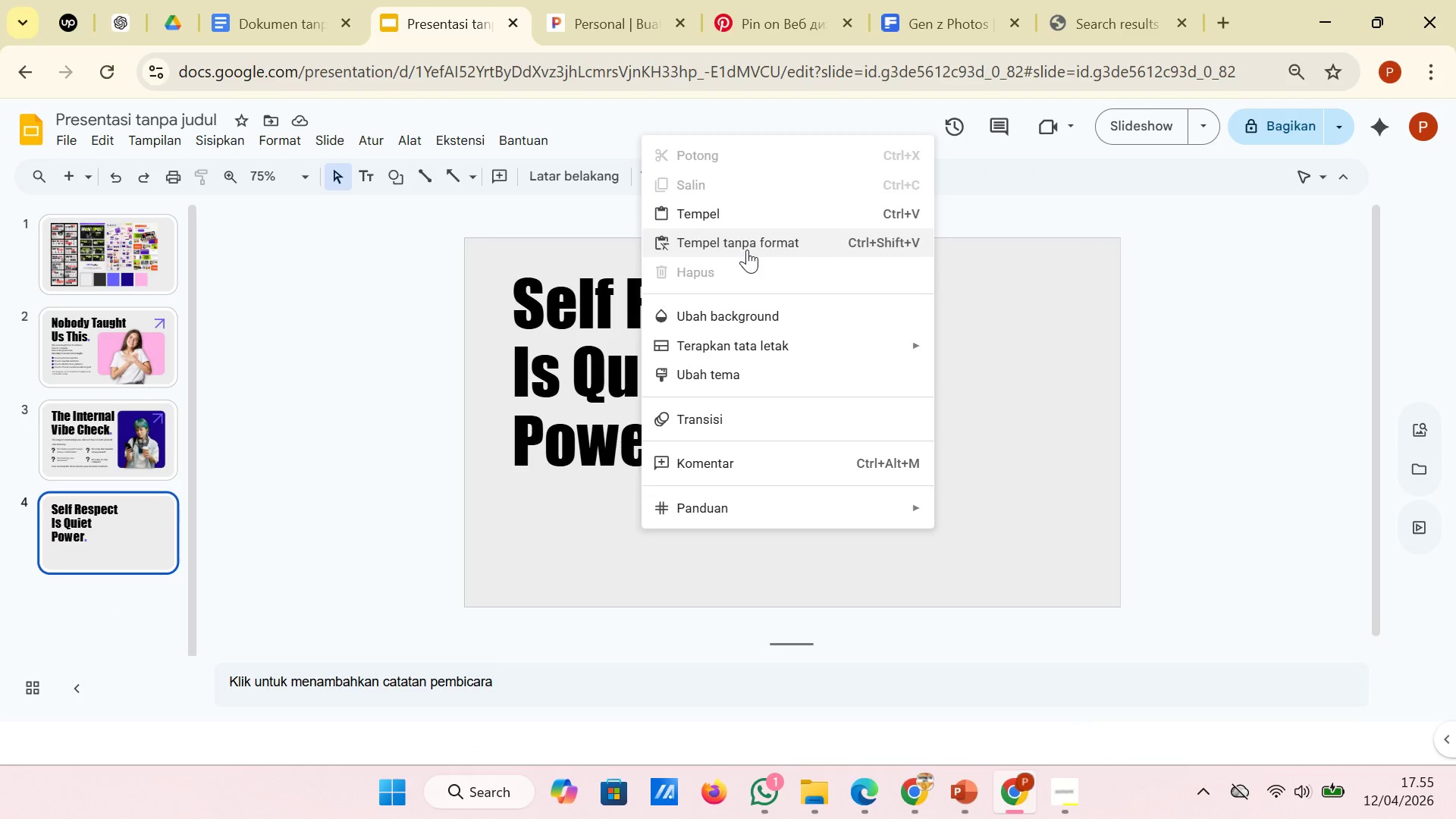 
left_click([747, 247])
 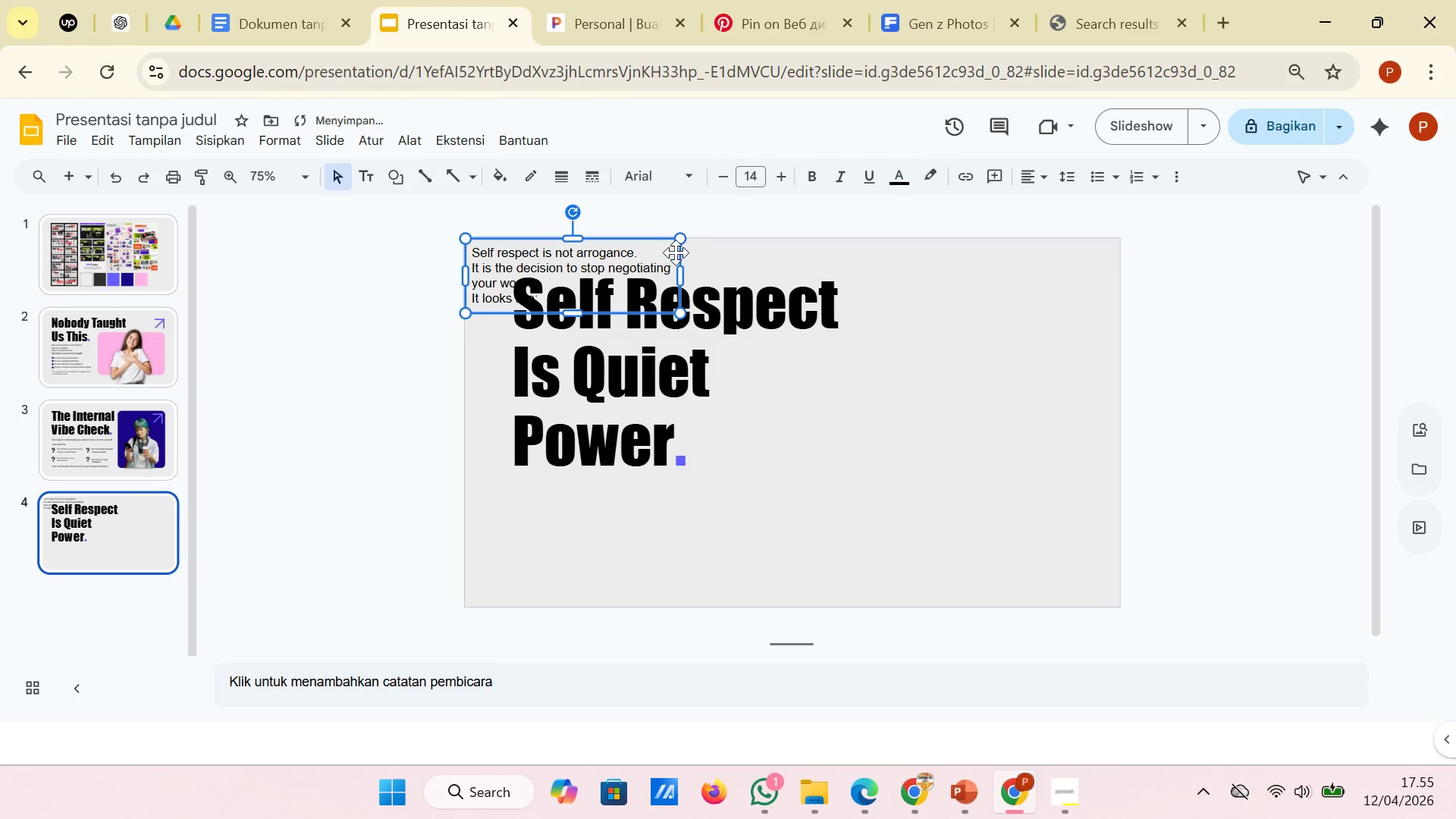 
left_click([679, 251])
 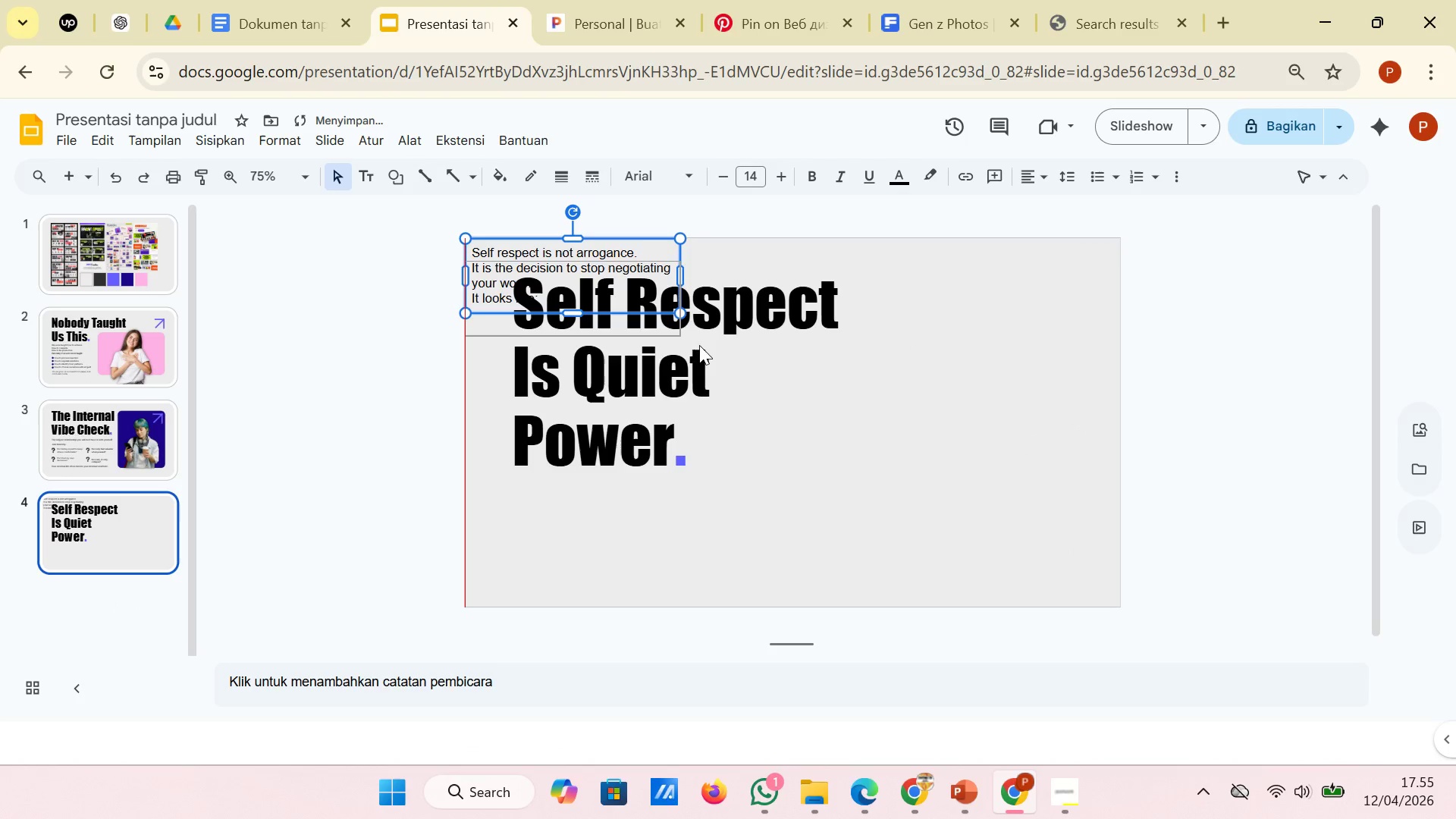 
left_click_drag(start_coordinate=[680, 256], to_coordinate=[721, 497])
 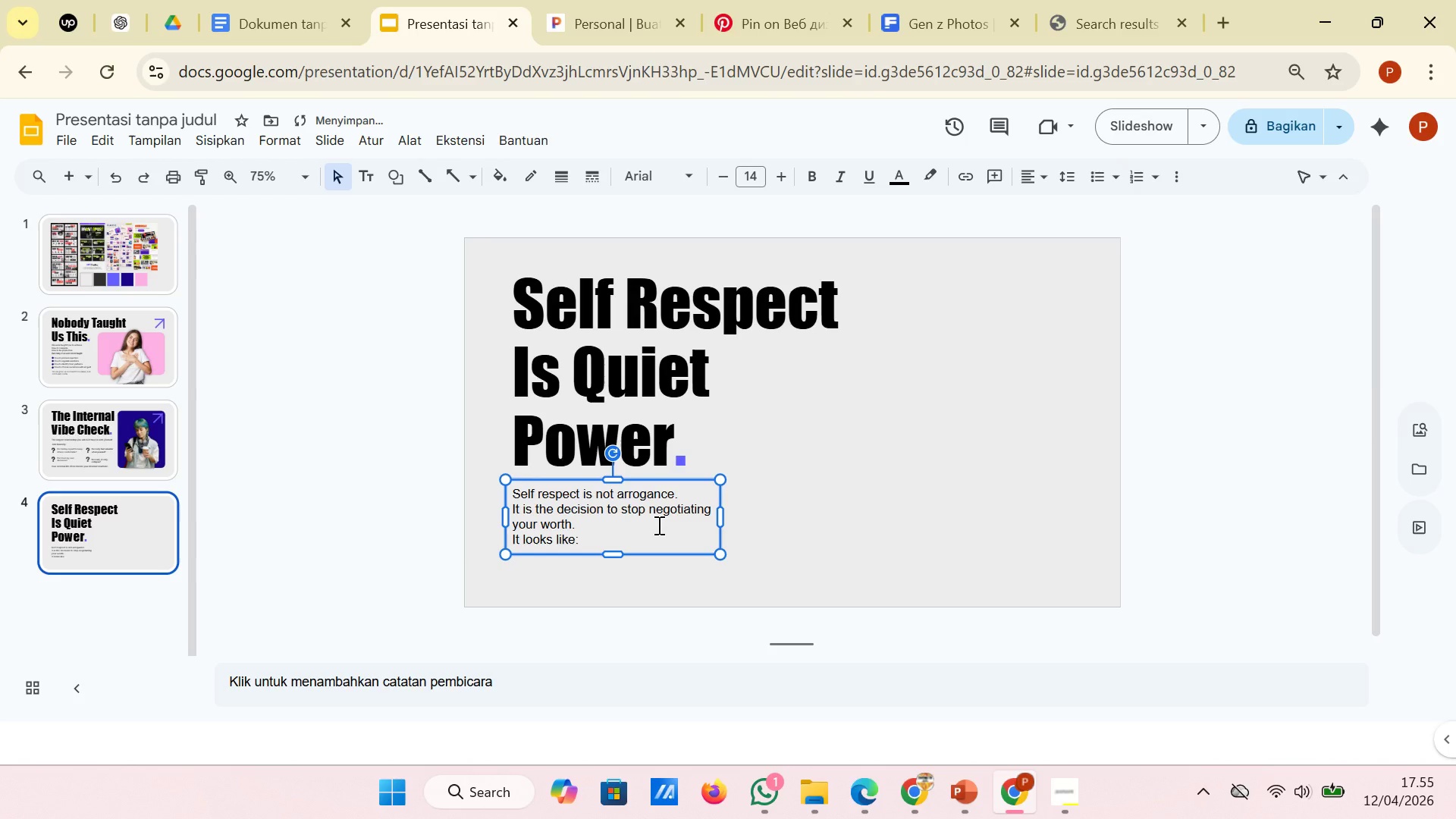 
left_click([657, 525])
 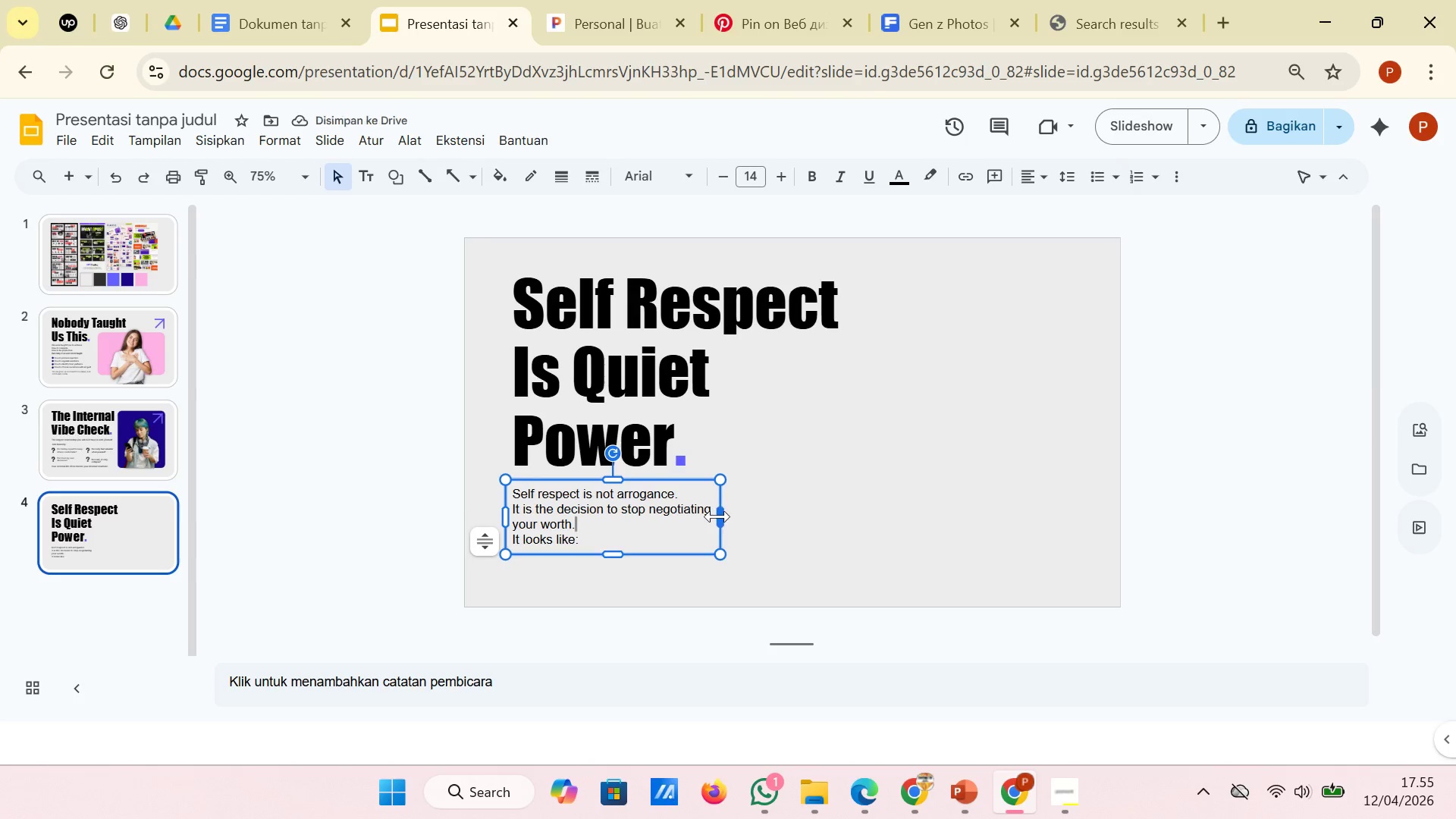 
left_click([717, 516])
 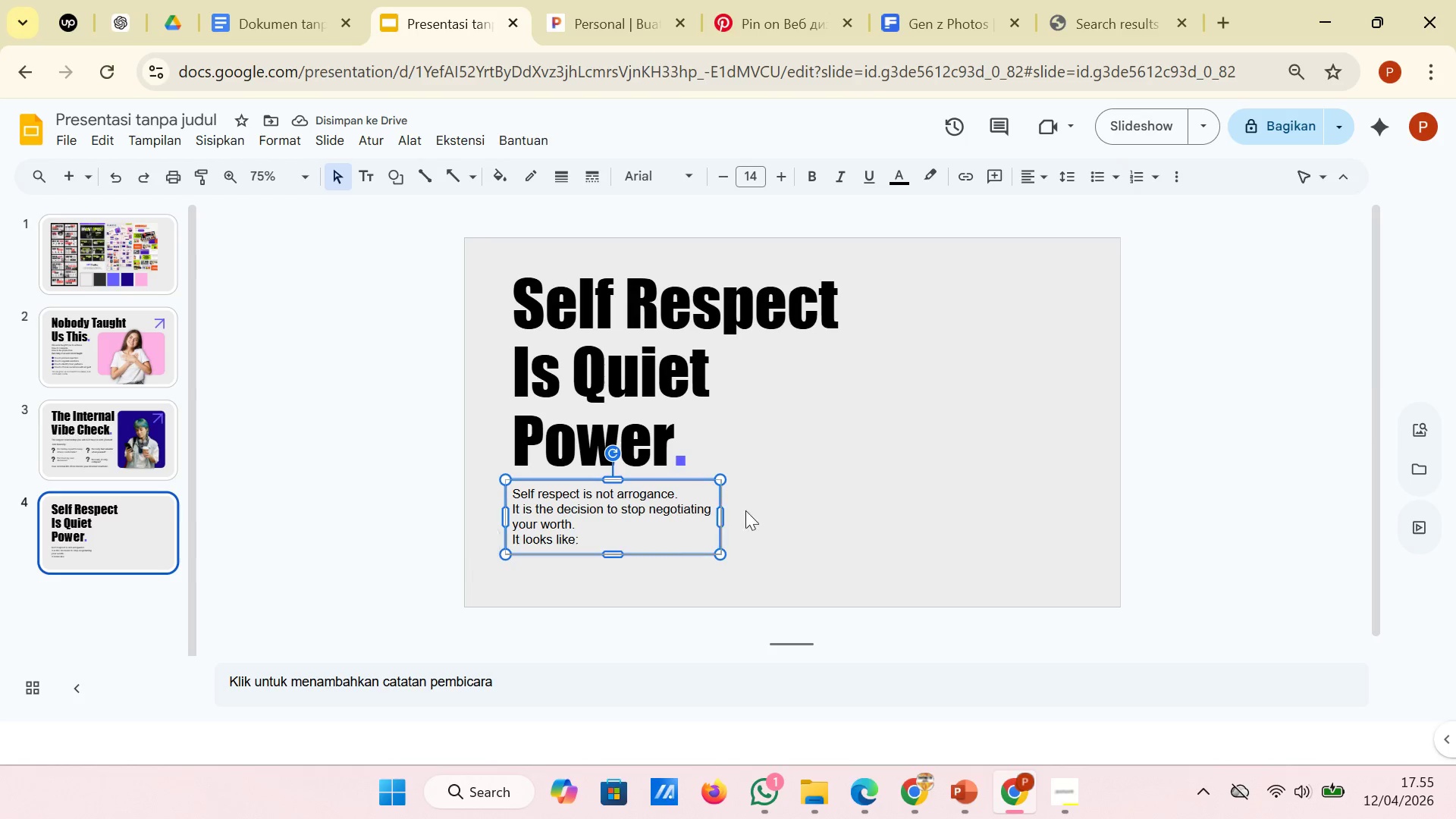 
left_click_drag(start_coordinate=[717, 516], to_coordinate=[800, 509])
 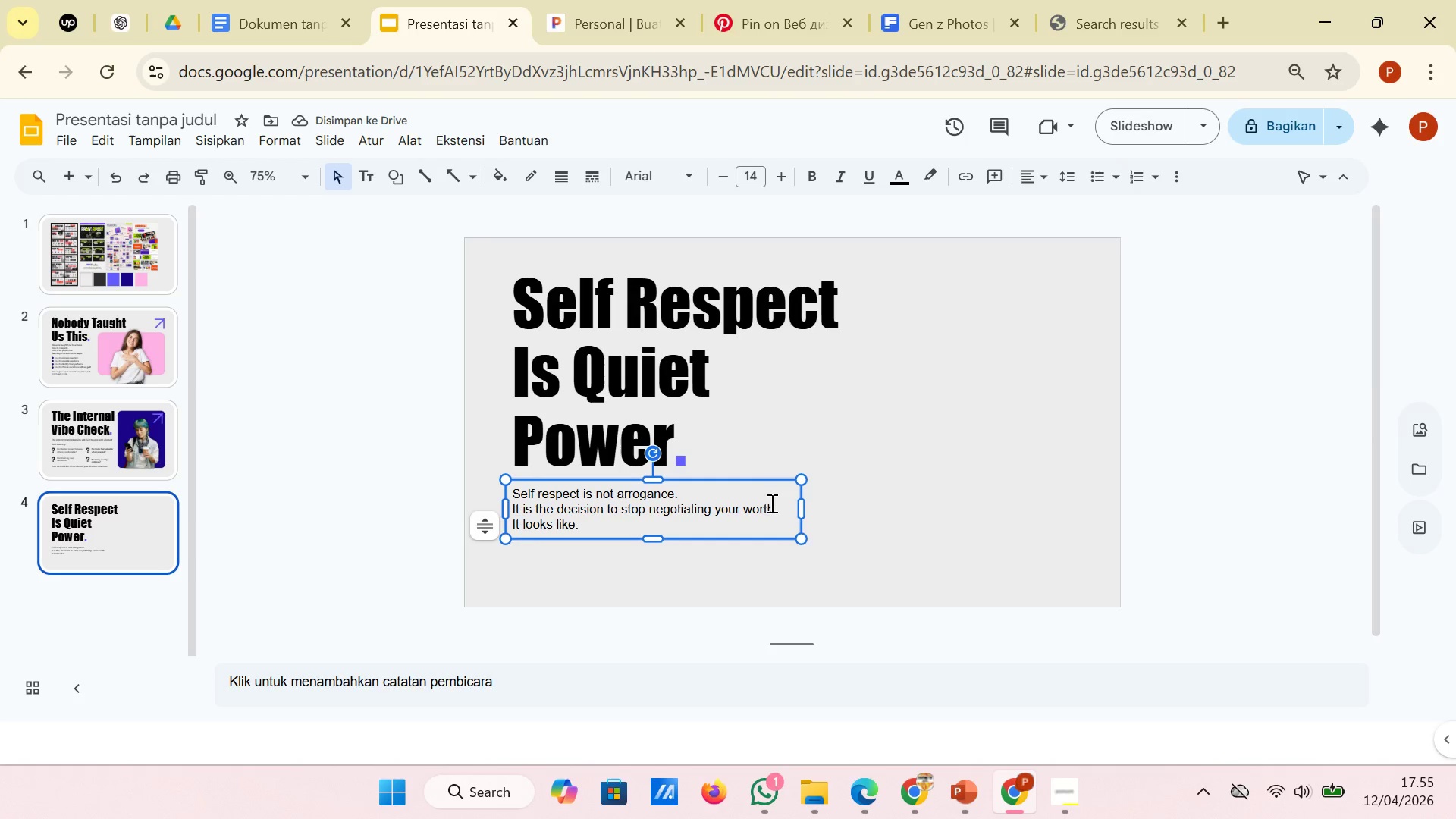 
left_click([779, 507])
 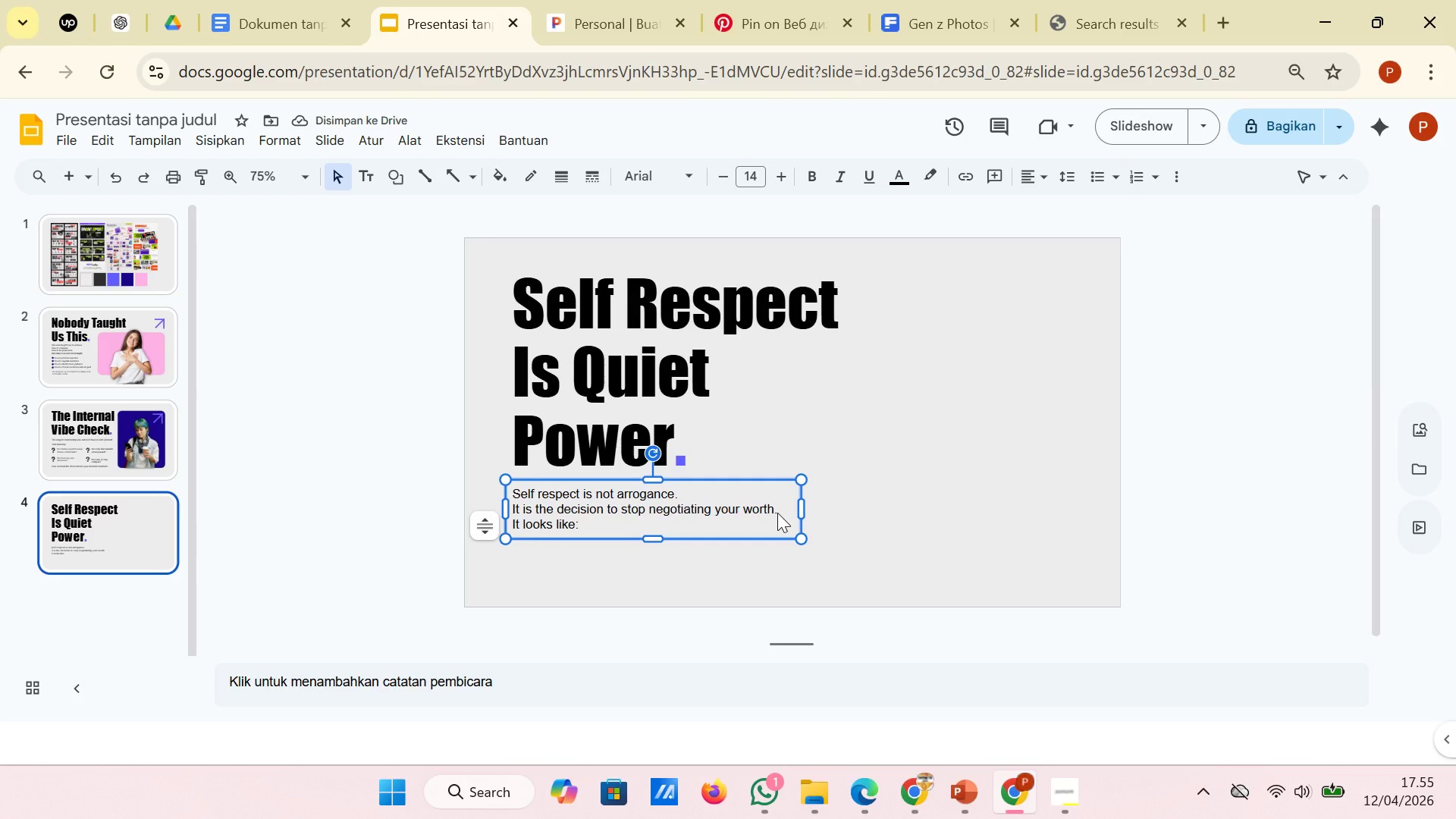 
left_click([774, 512])
 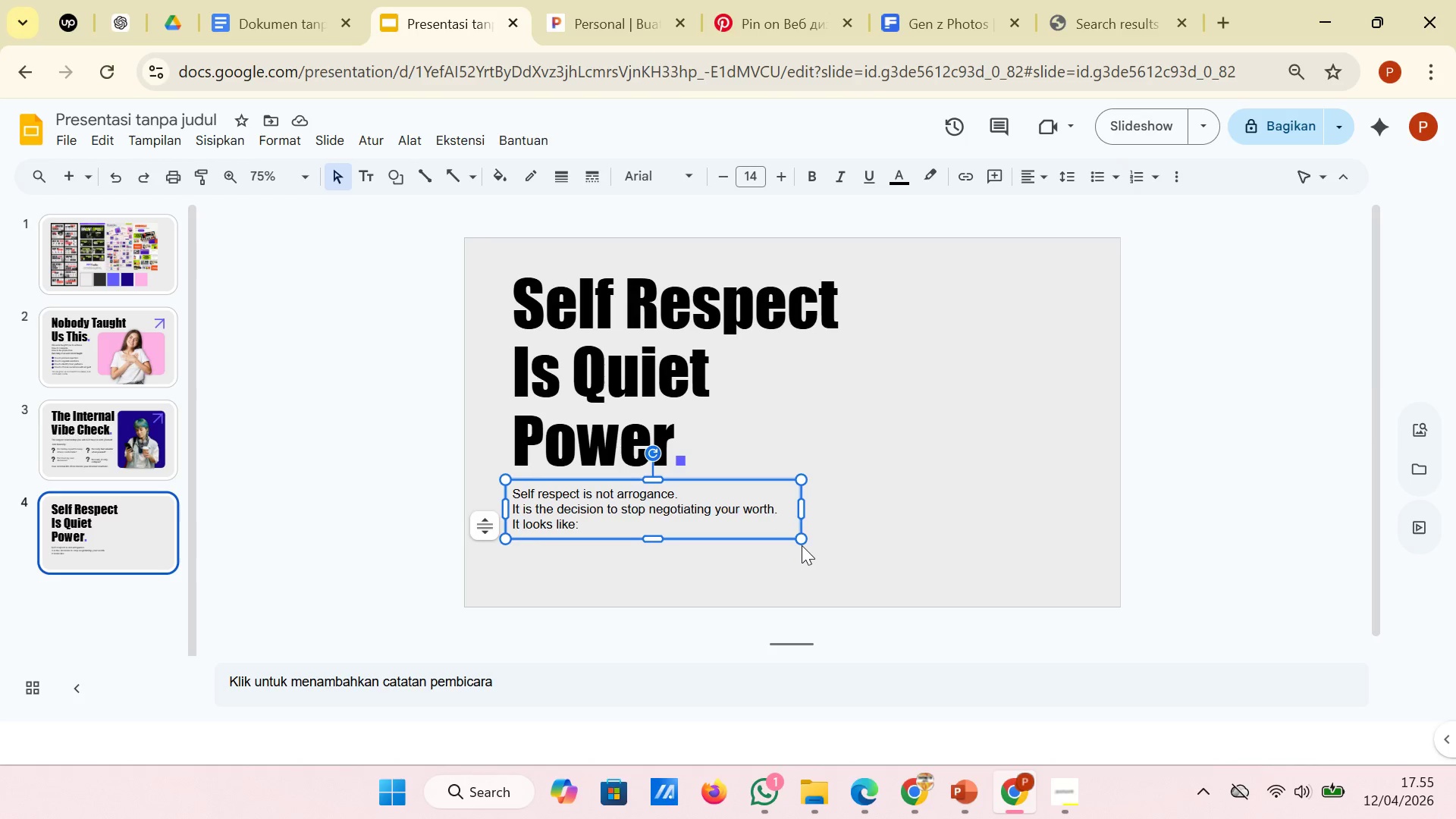 
key(ArrowRight)
 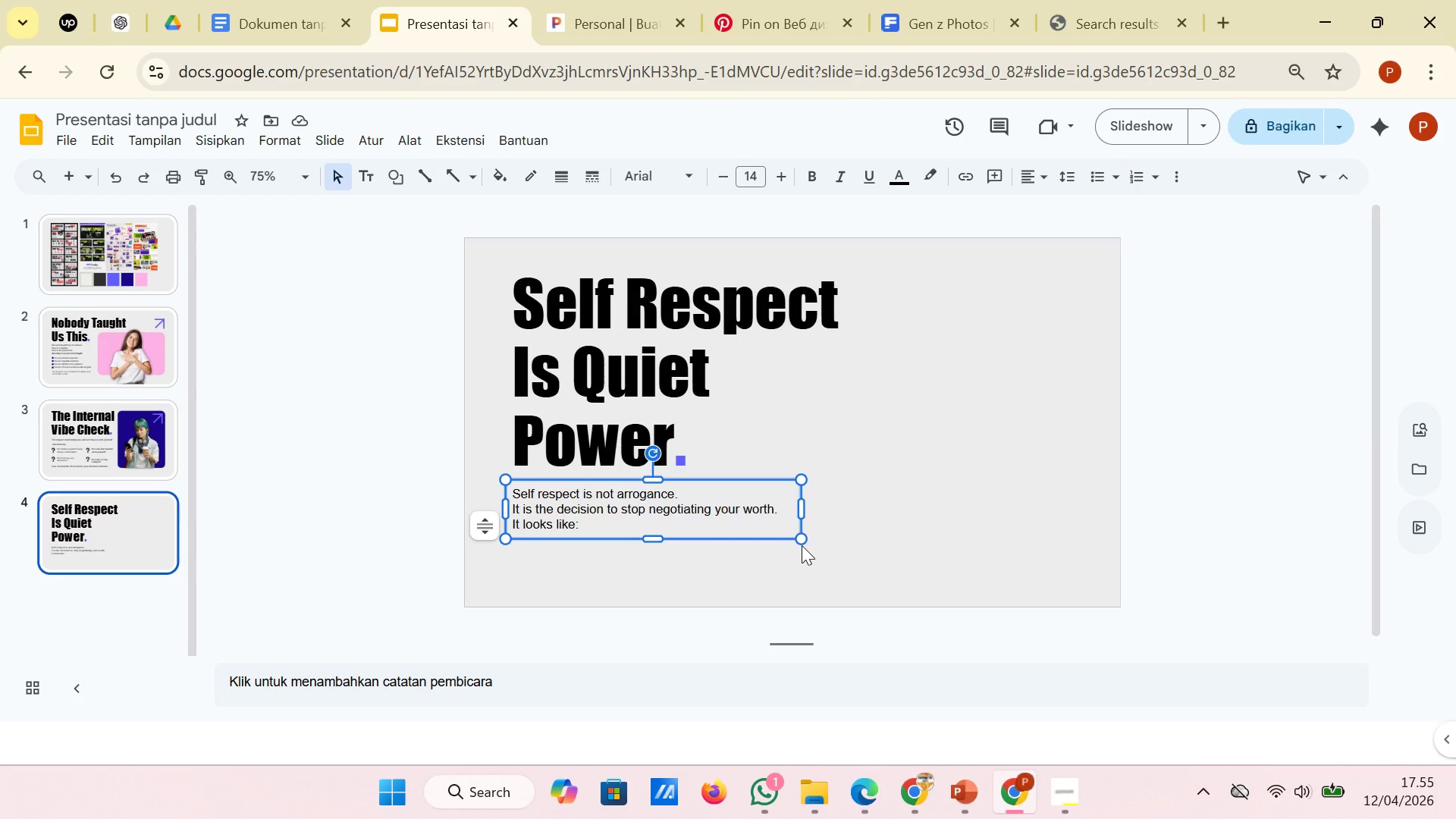 
key(Shift+ShiftRight)
 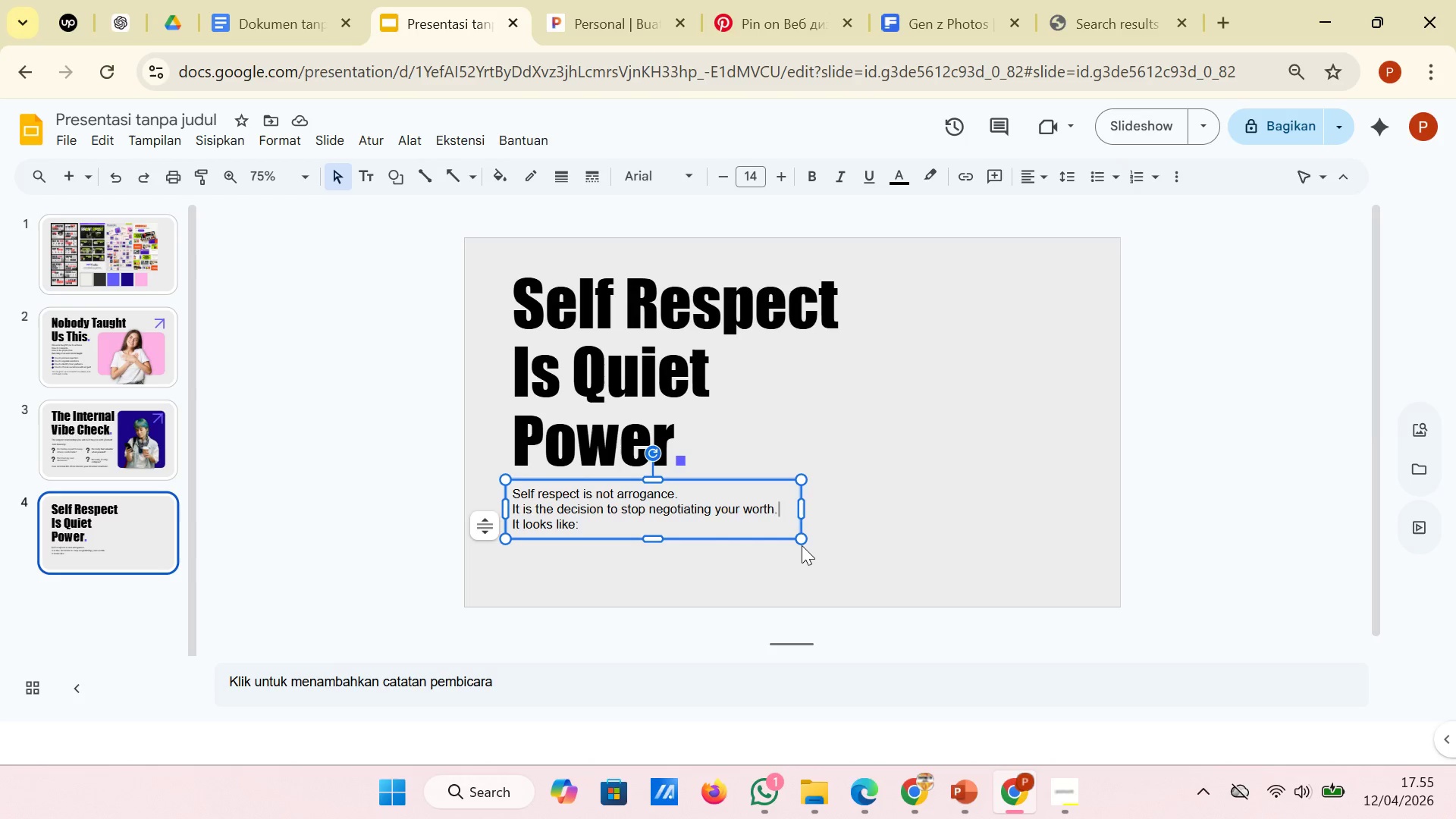 
key(Enter)
 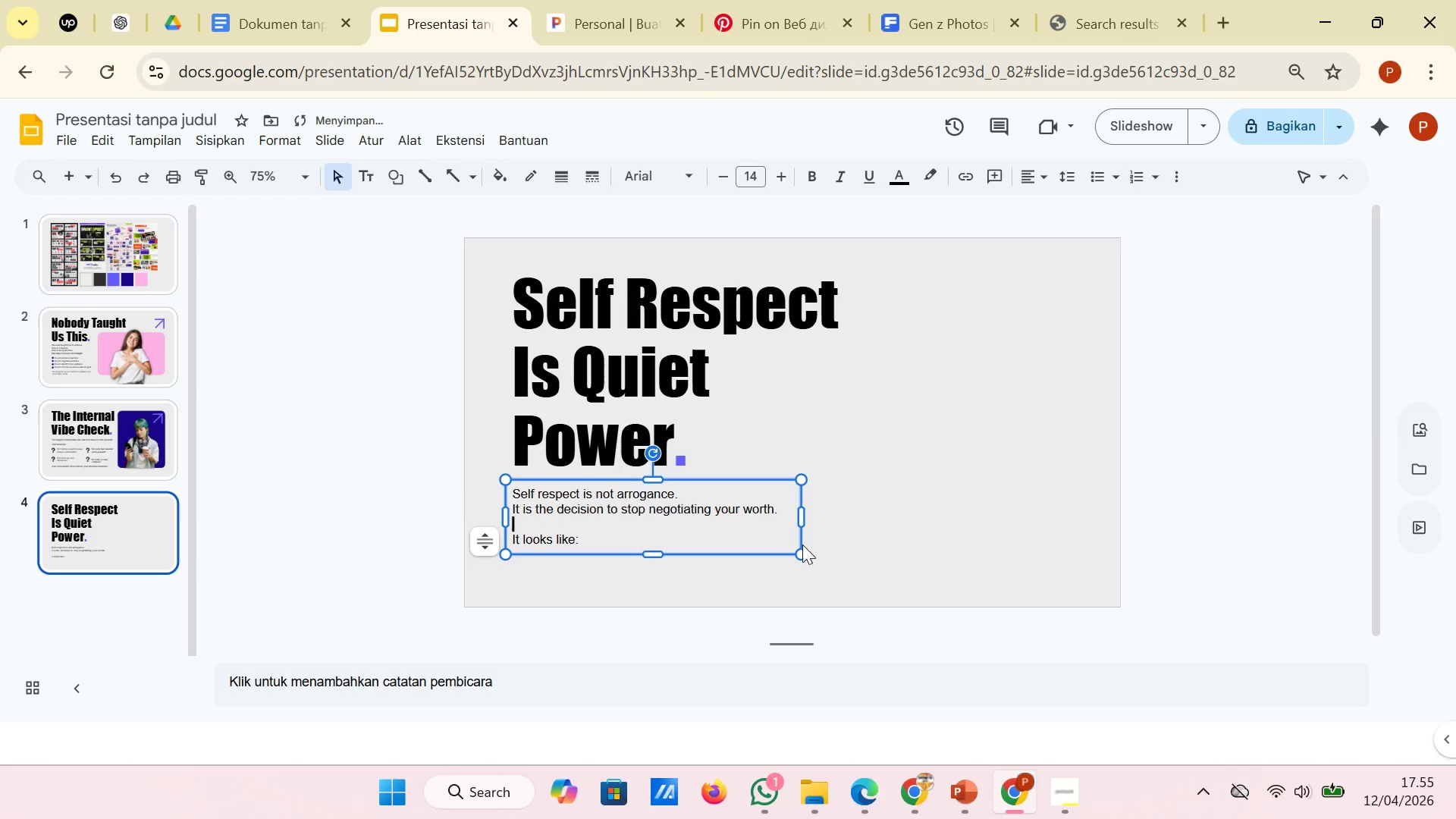 
left_click([945, 510])
 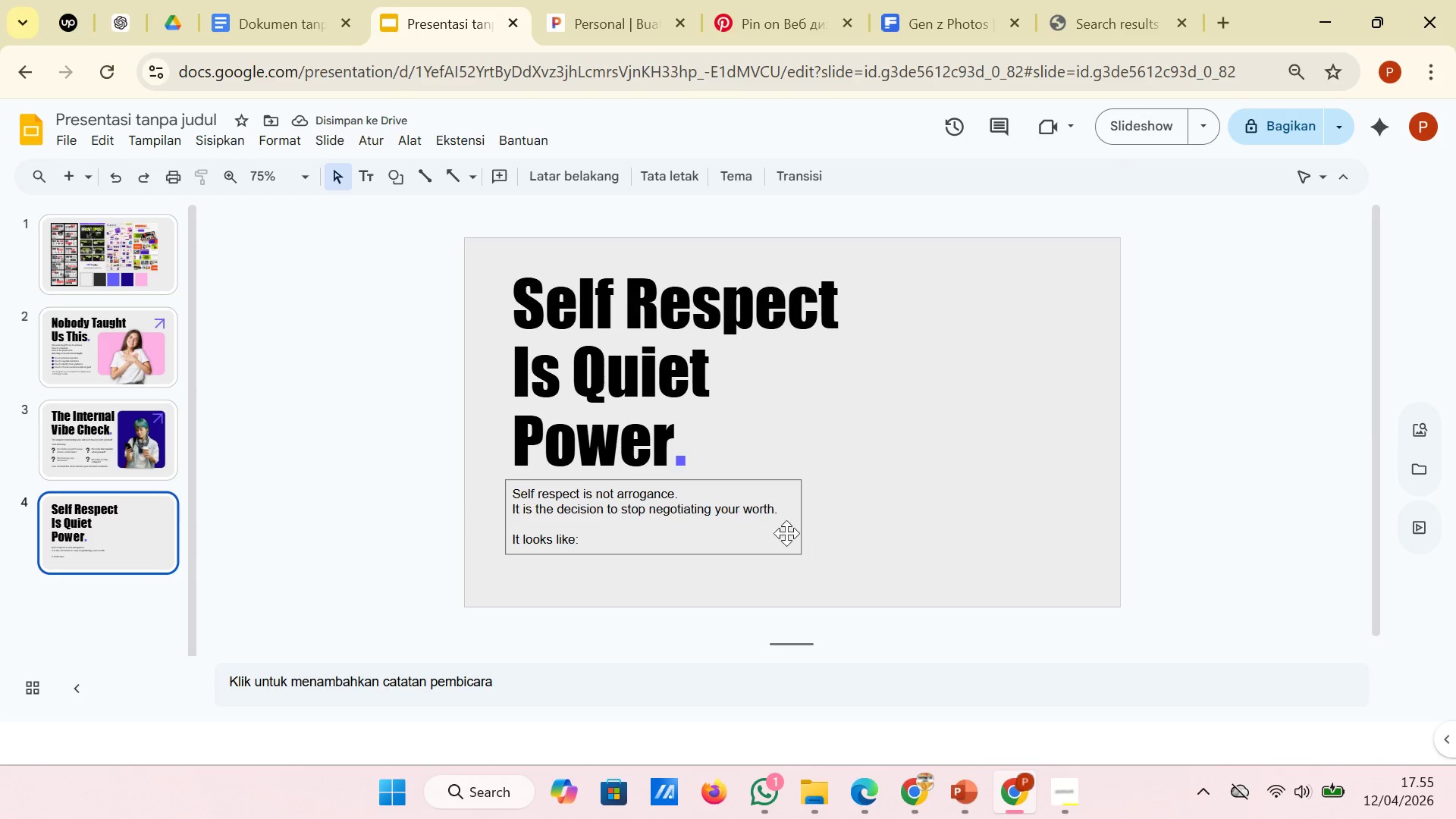 
left_click([799, 525])
 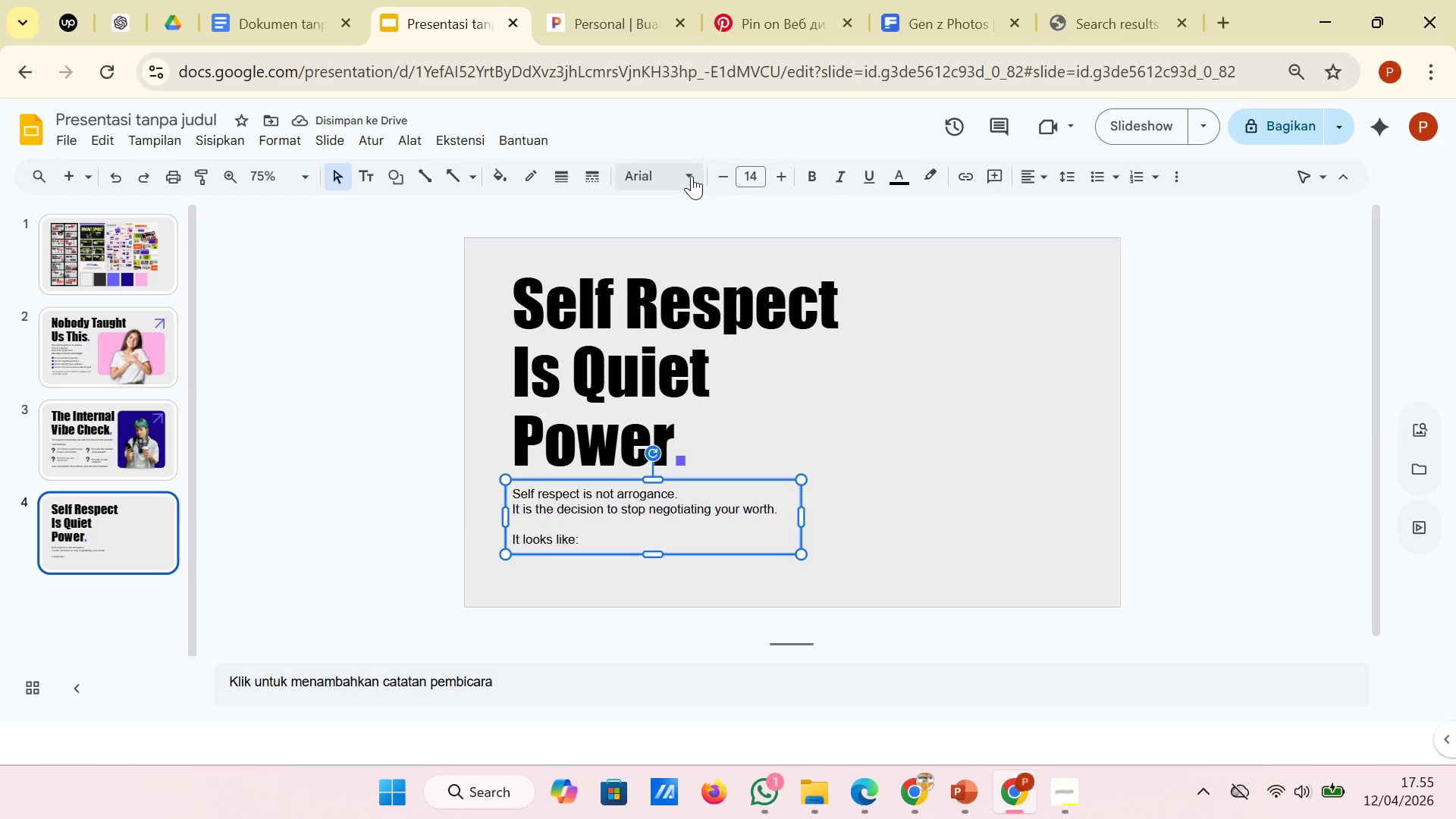 
left_click([690, 175])
 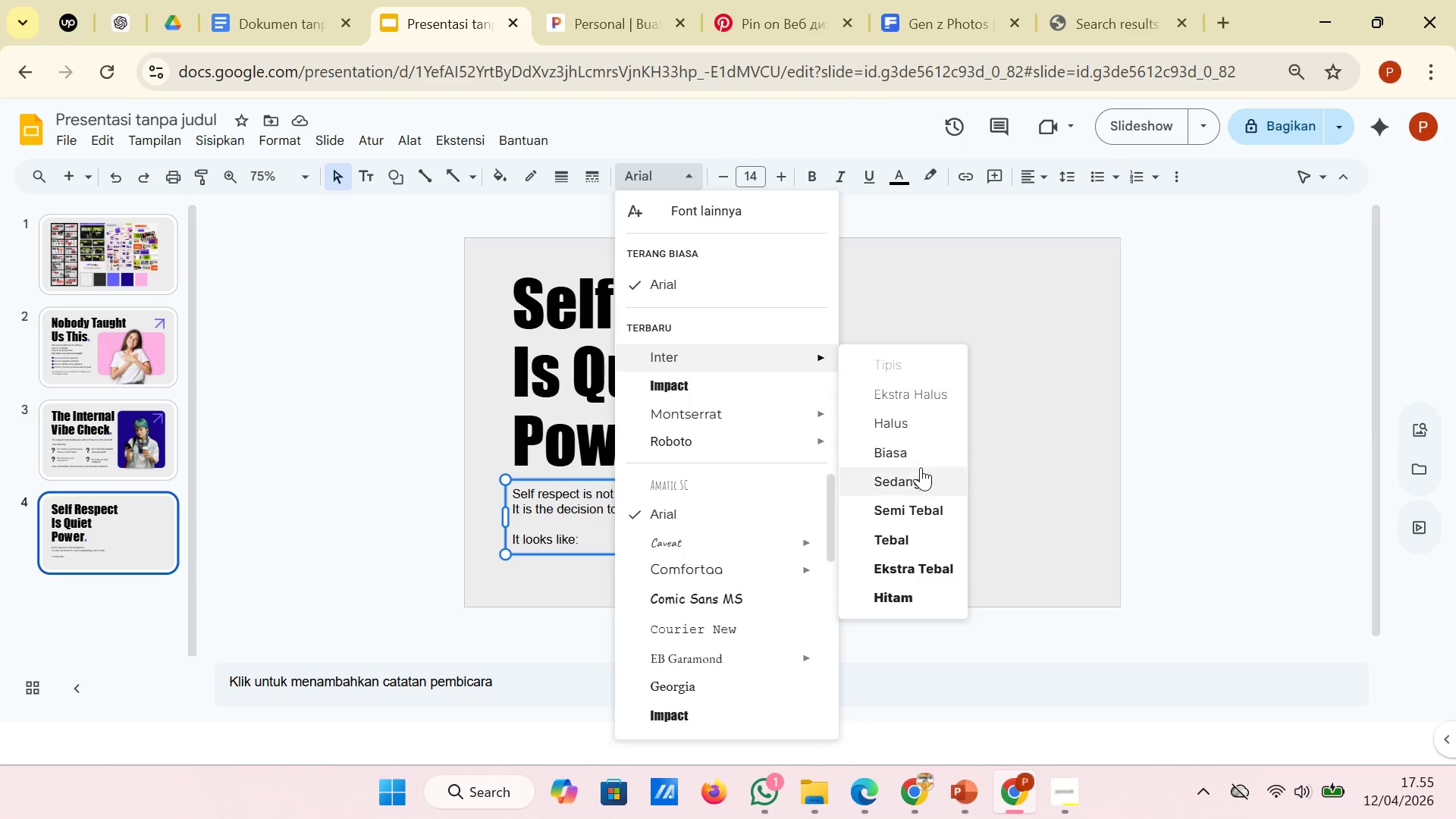 
left_click([921, 472])
 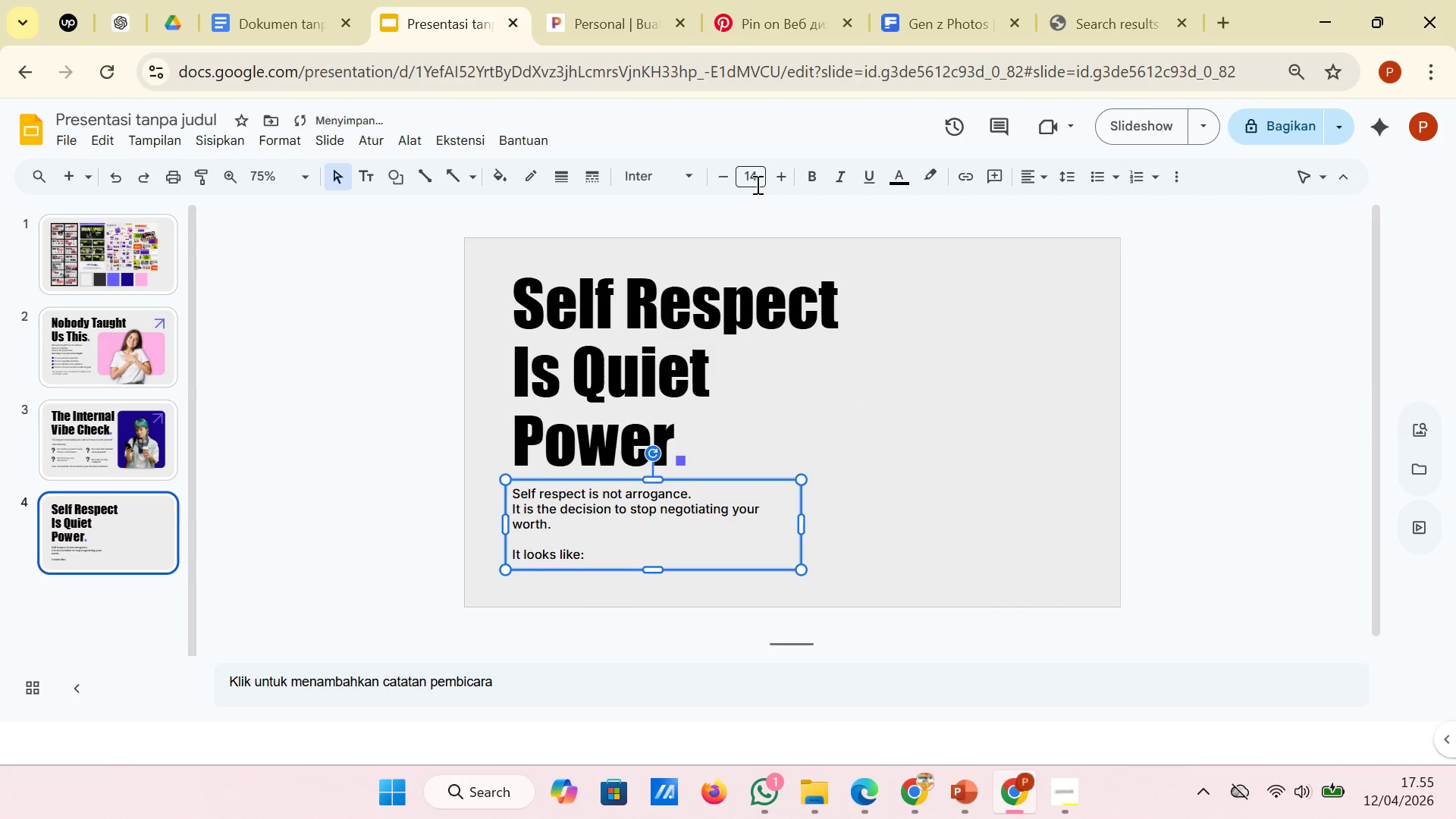 
left_click([716, 182])
 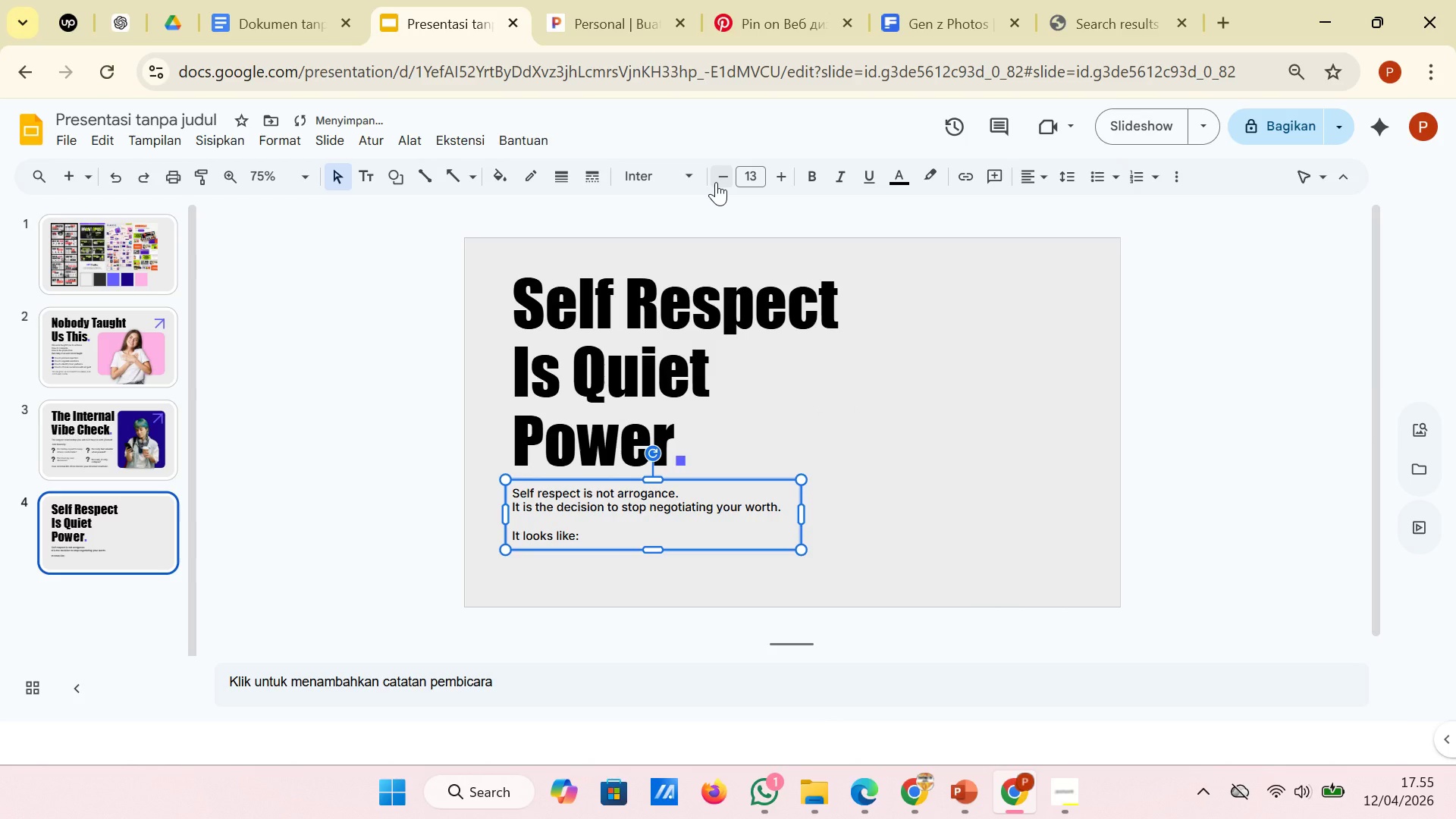 
left_click([716, 182])
 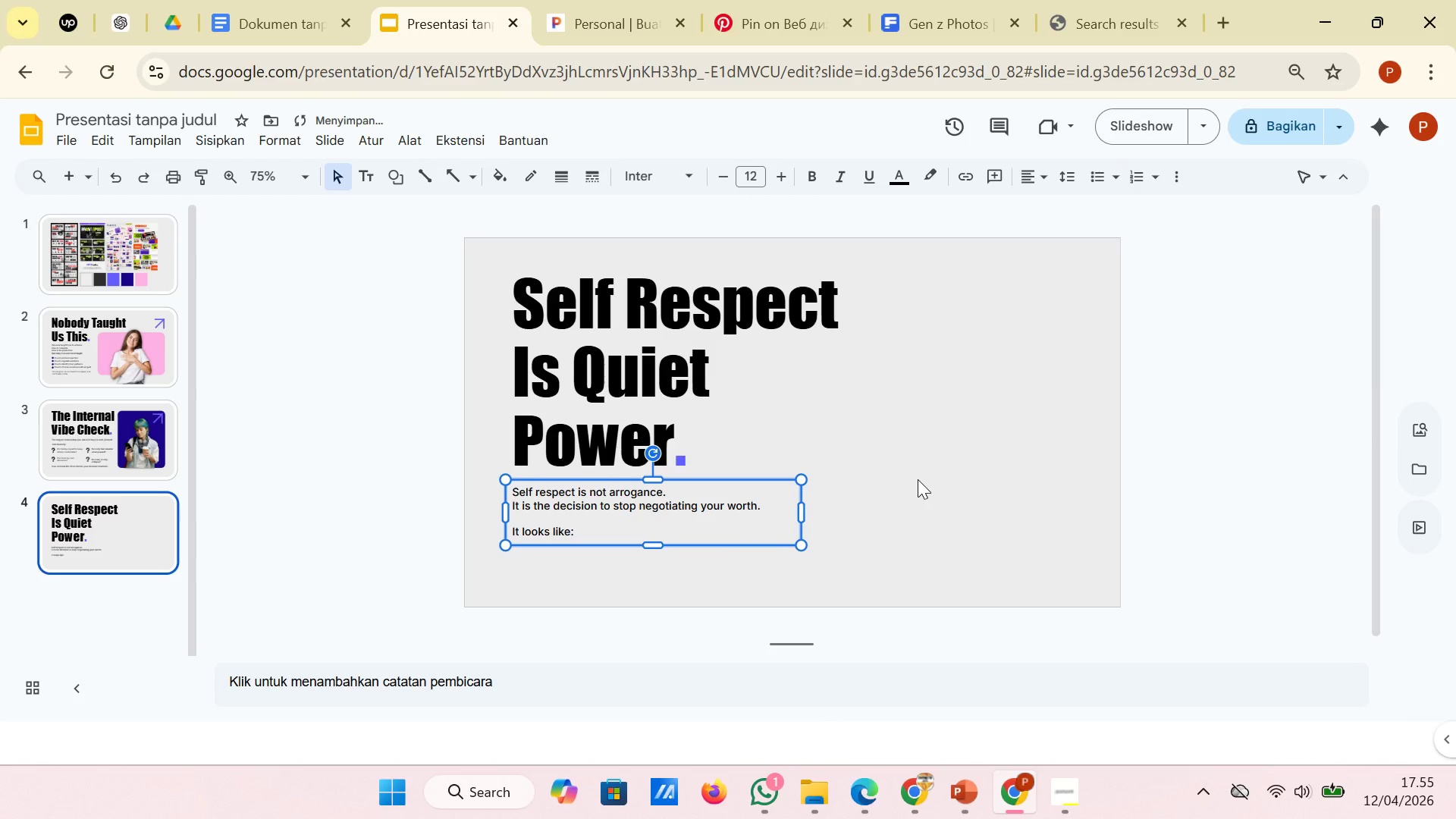 
left_click([910, 508])
 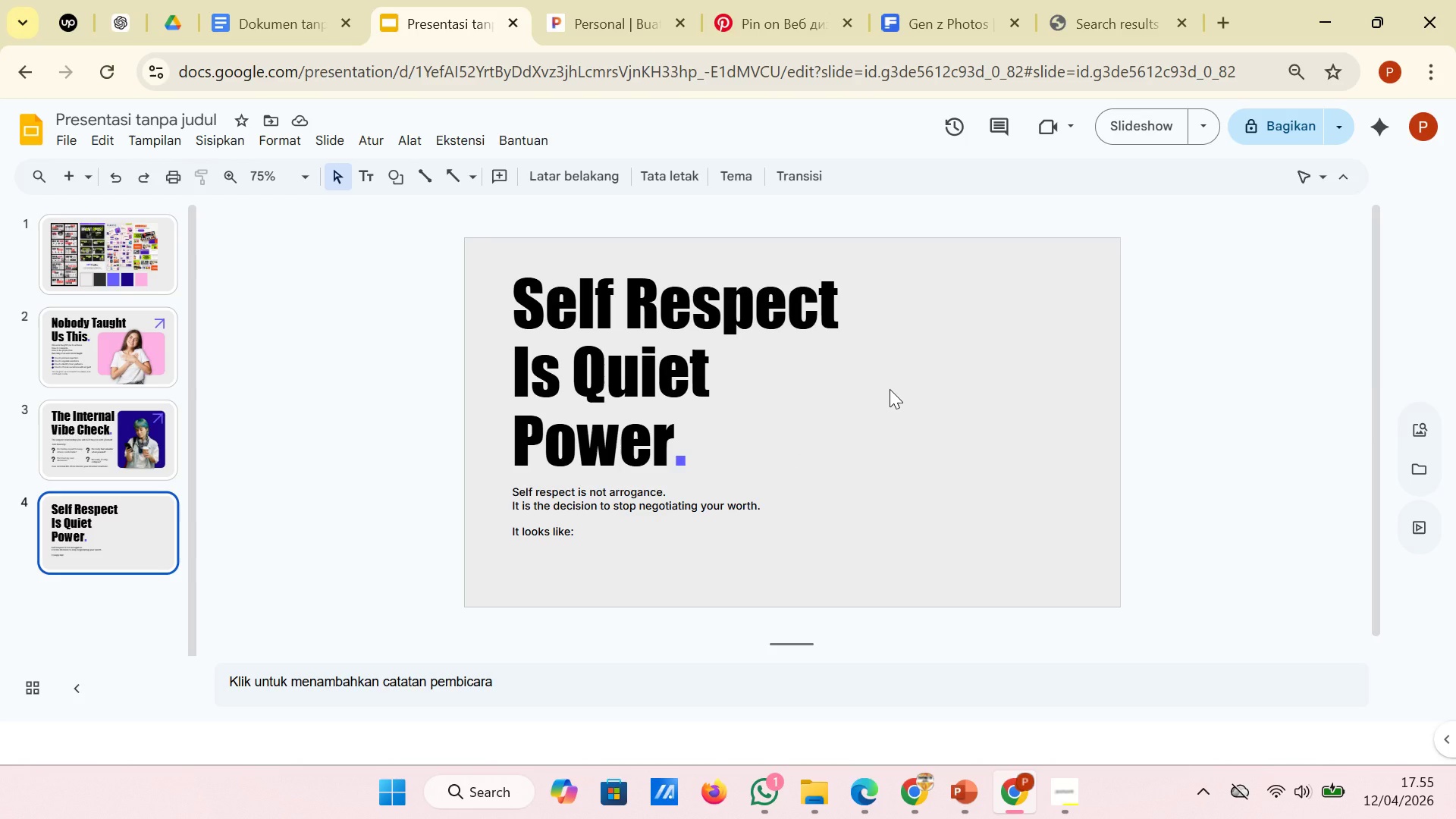 
wait(12.16)
 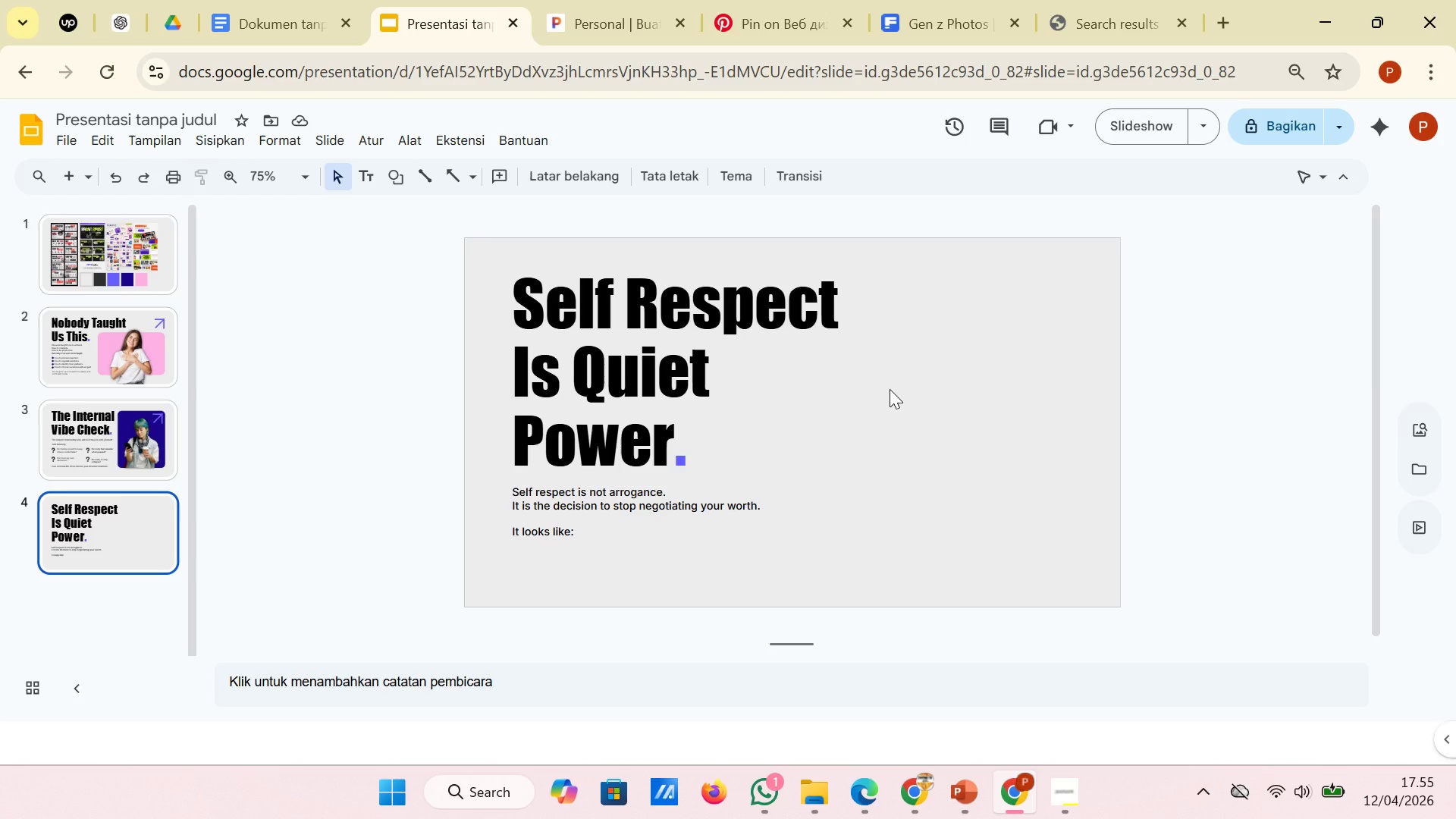 
left_click([249, 22])
 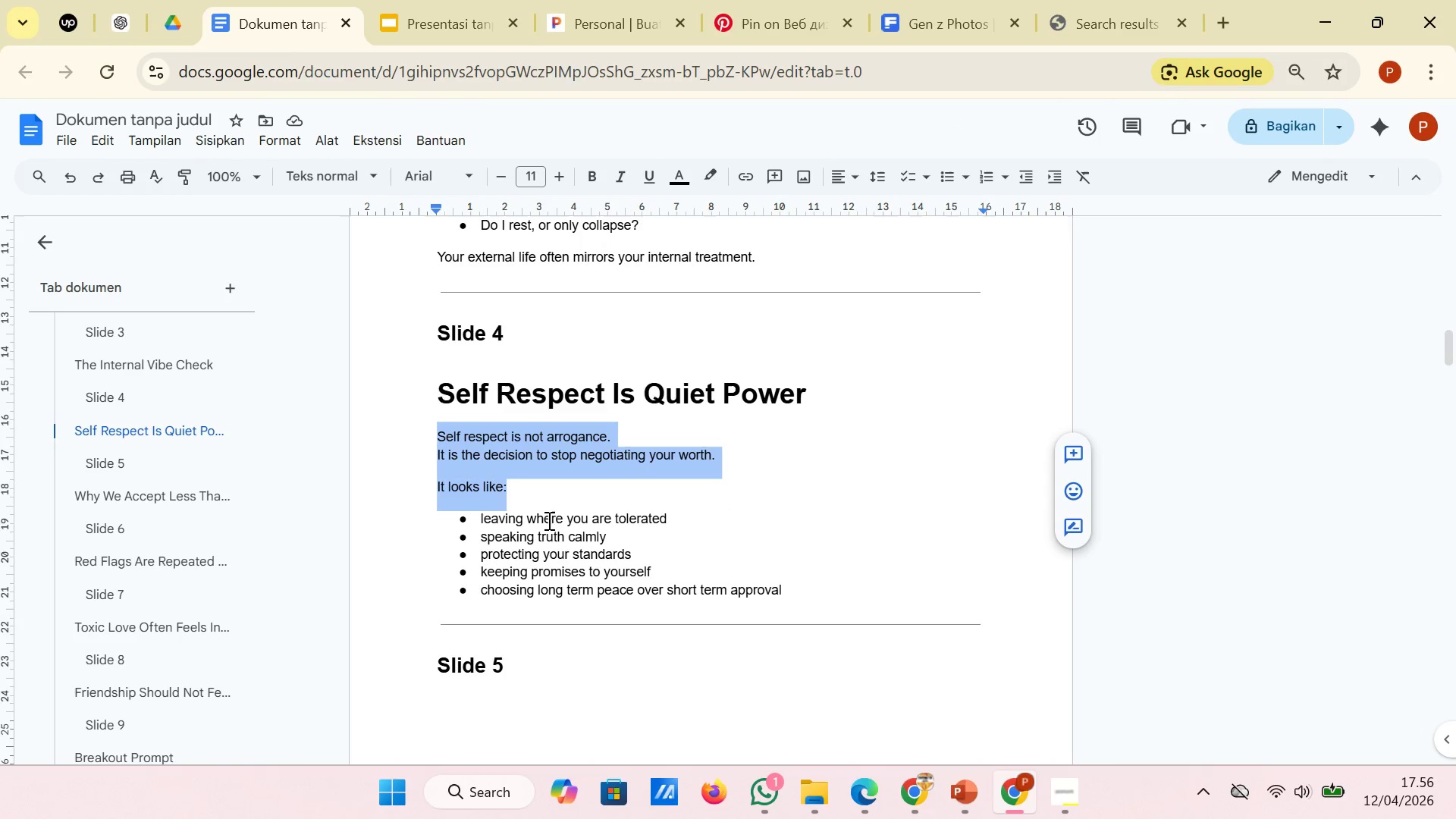 
left_click([551, 527])
 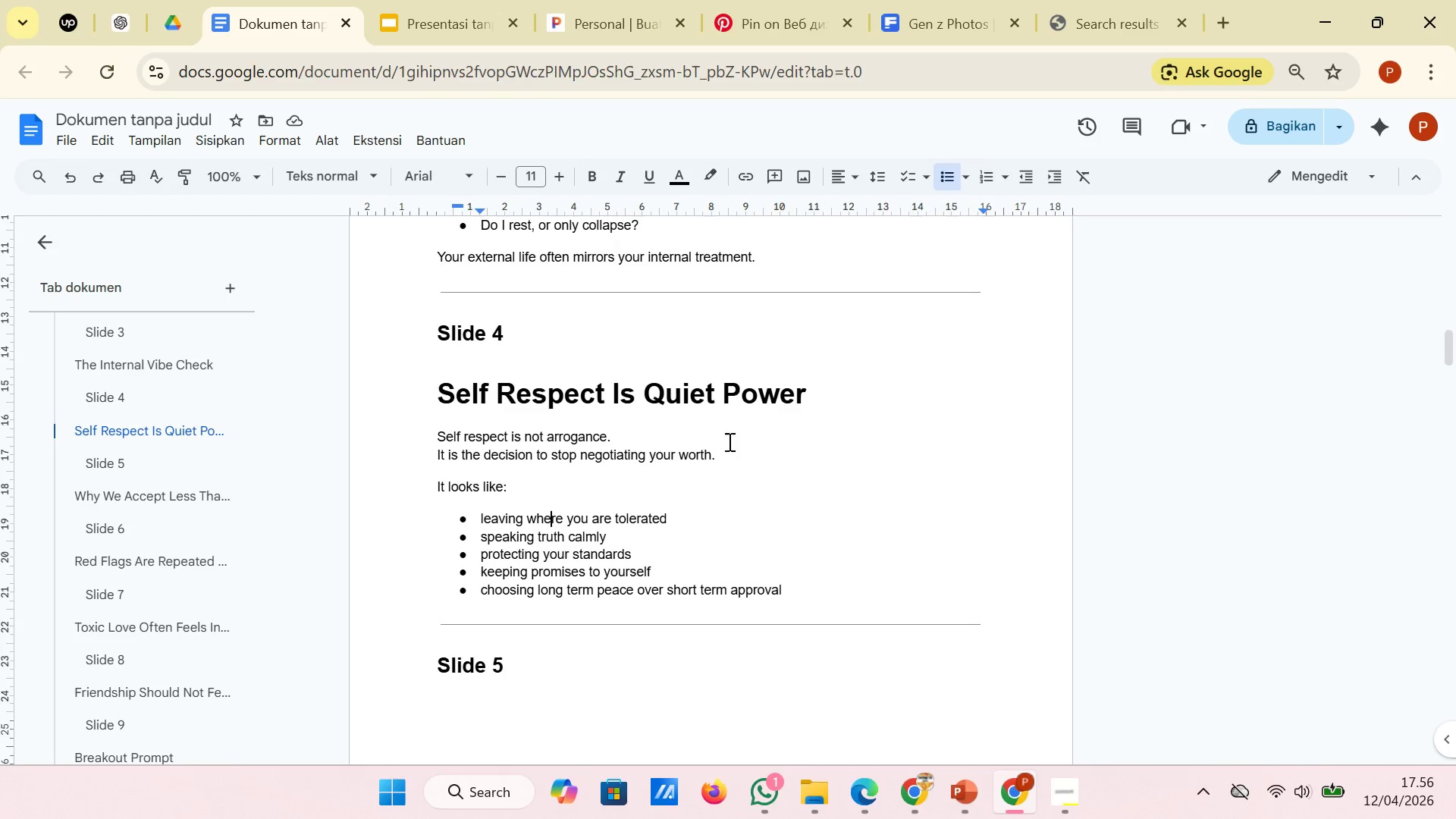 
left_click([458, 0])
 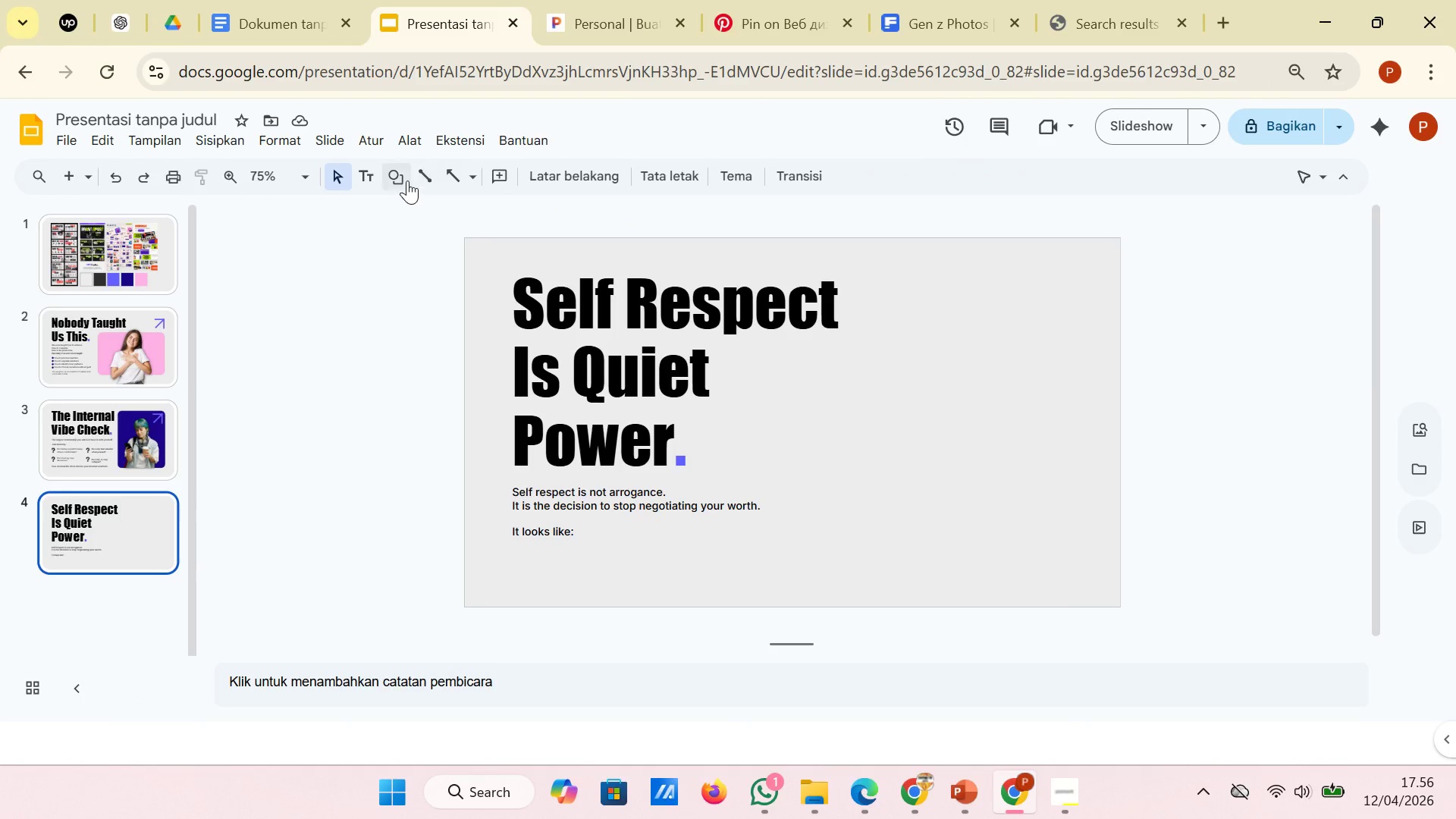 
left_click([395, 180])
 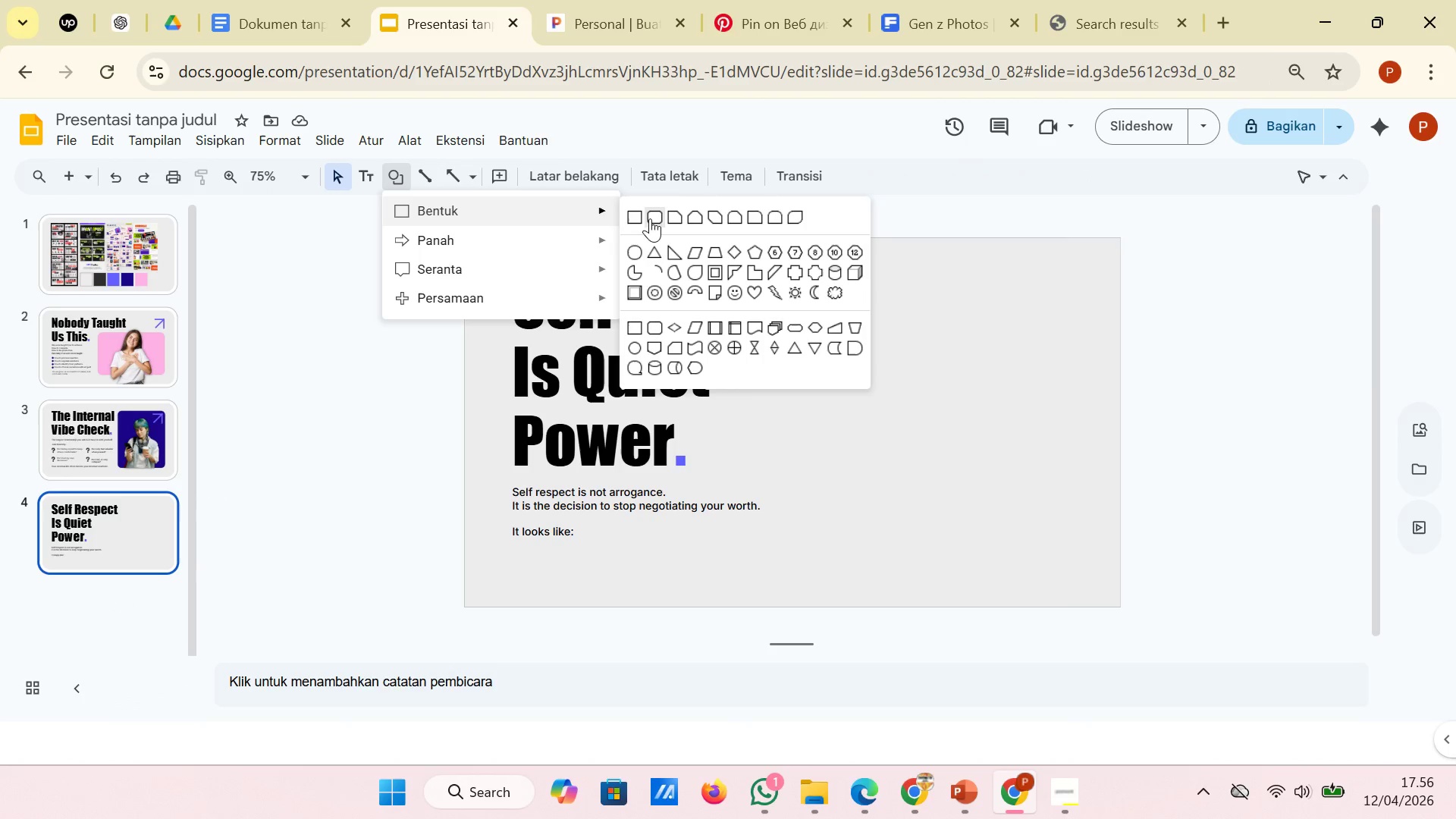 
left_click([651, 218])
 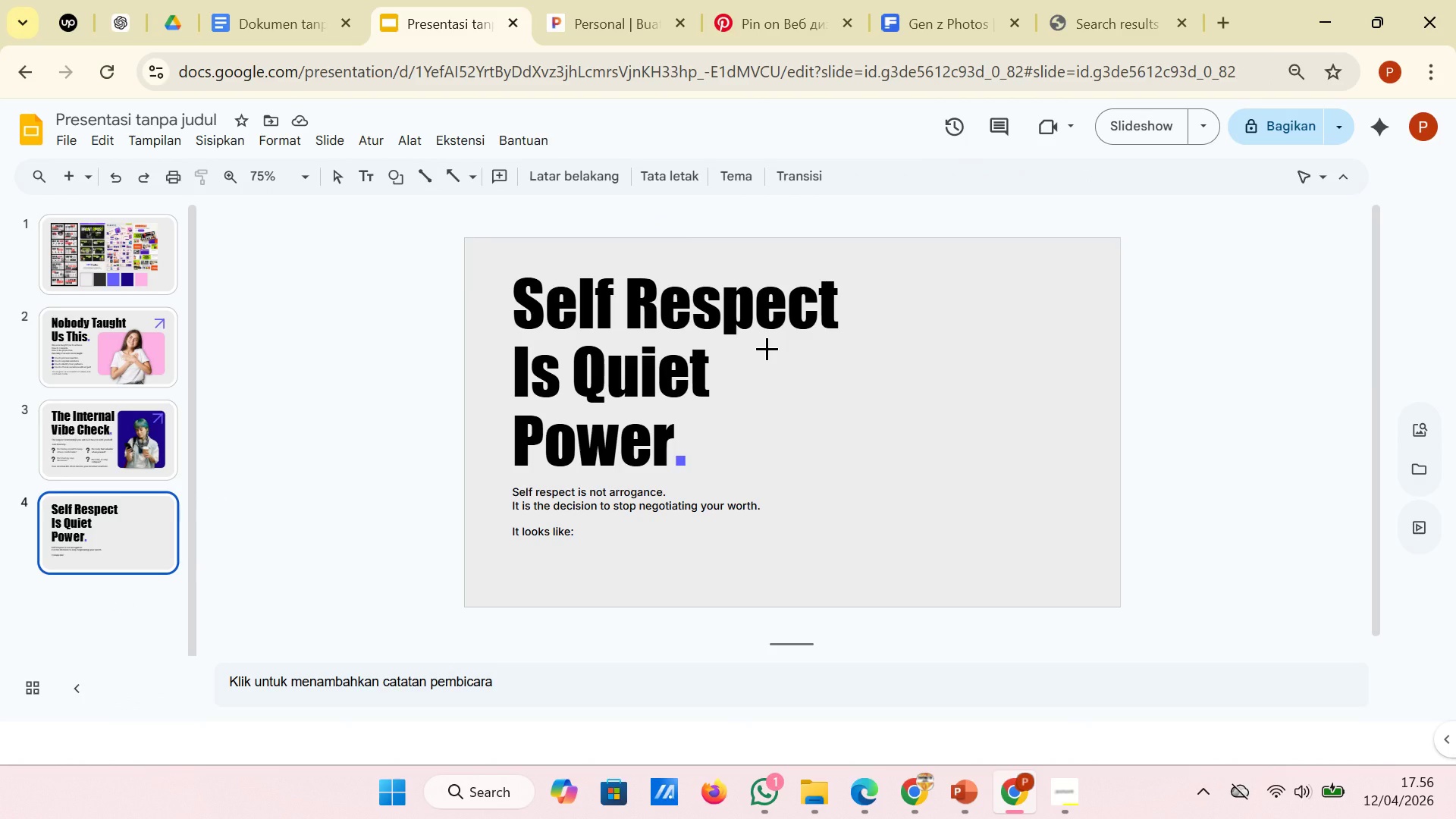 
wait(5.98)
 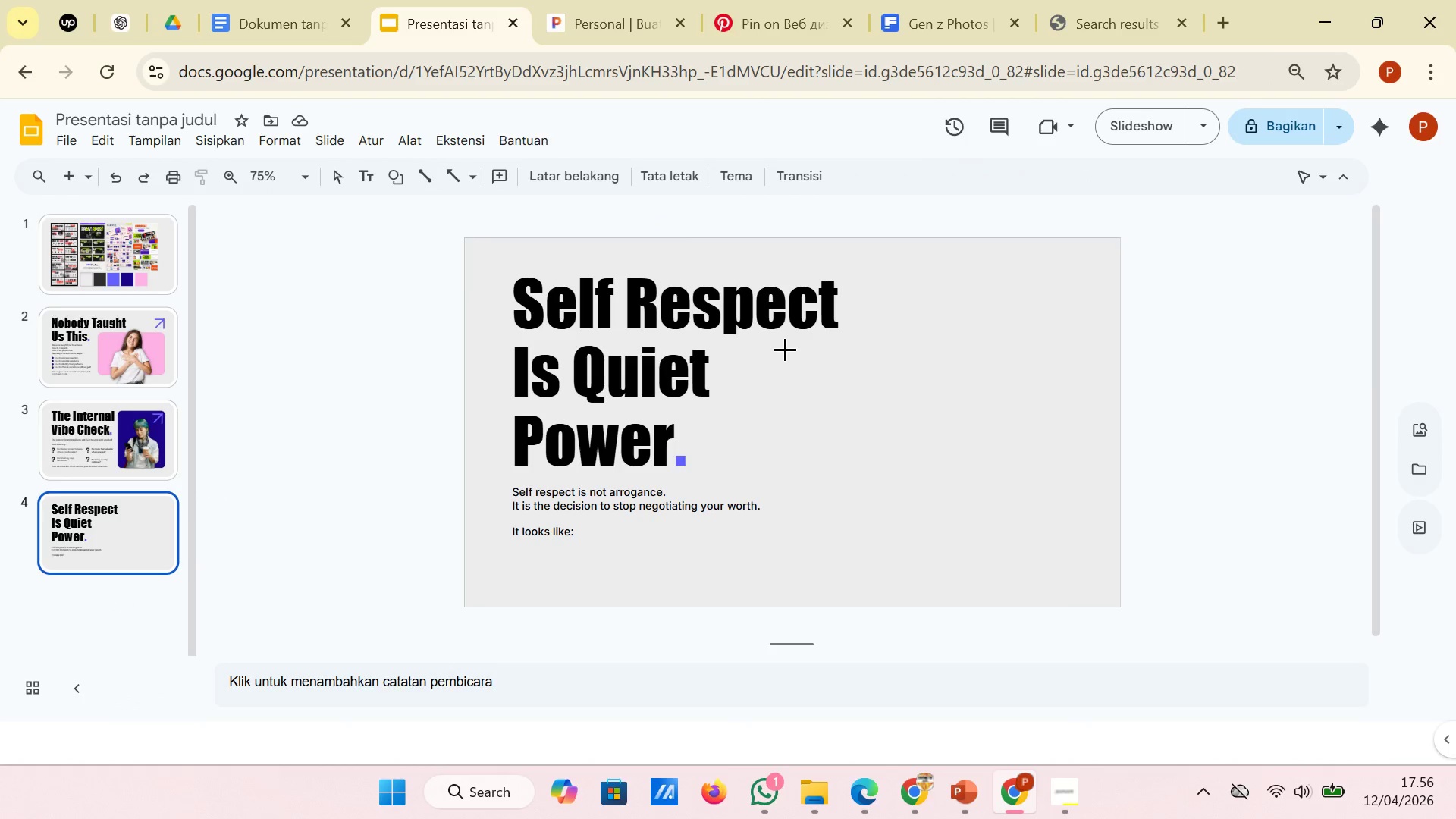 
left_click_drag(start_coordinate=[774, 349], to_coordinate=[1062, 393])
 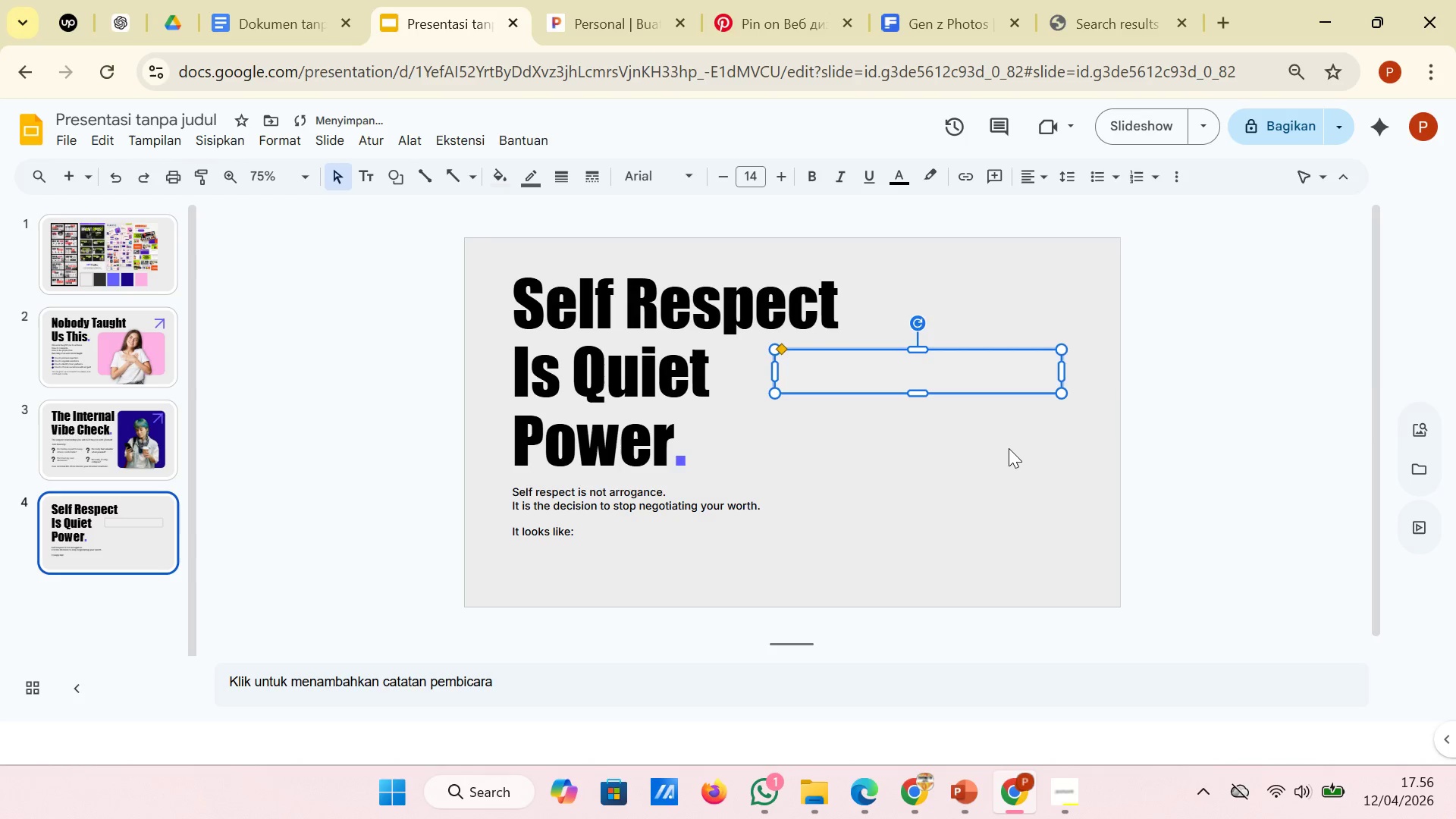 
left_click([1009, 448])
 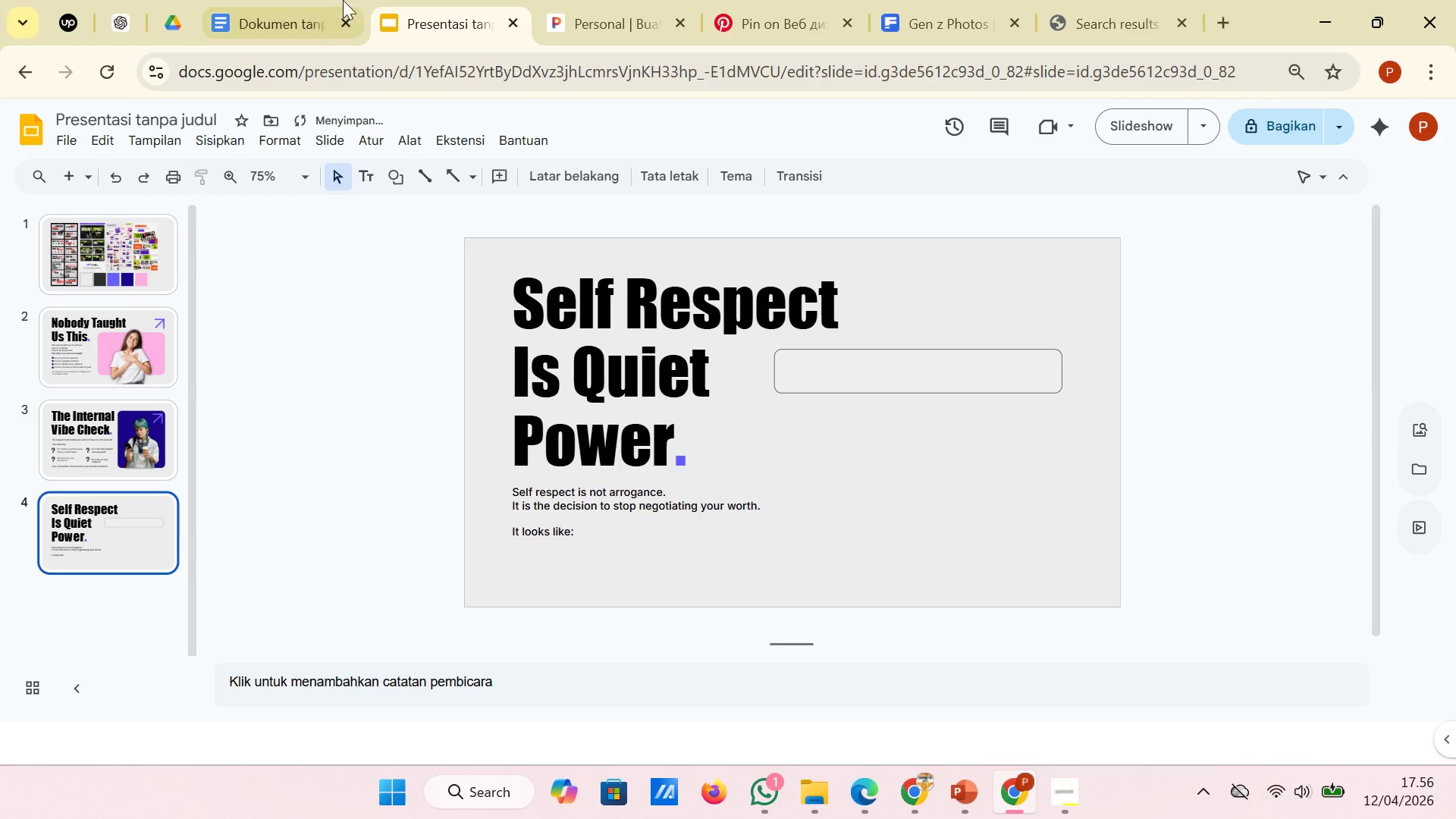 
left_click([284, 0])
 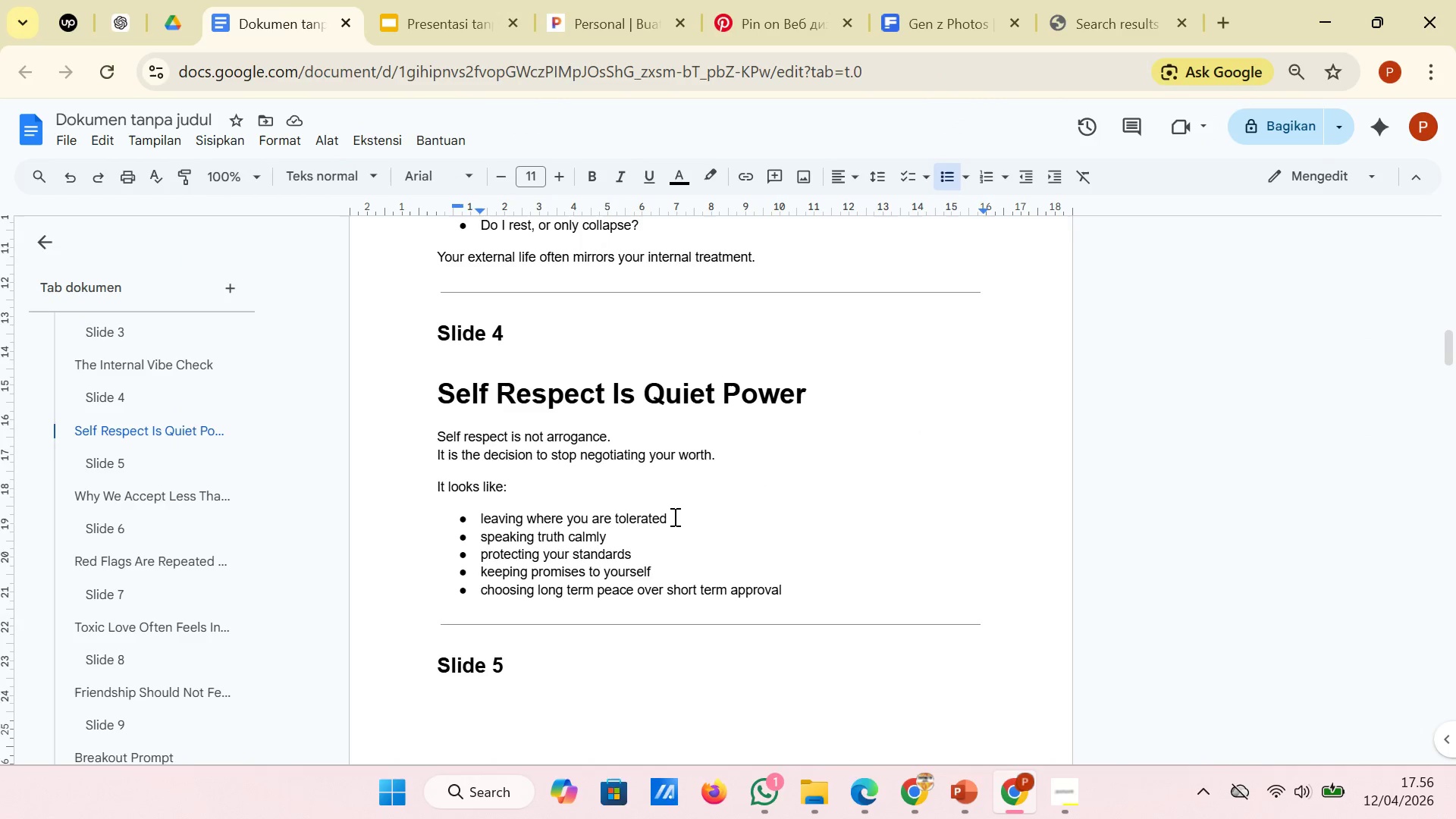 
left_click([694, 519])
 